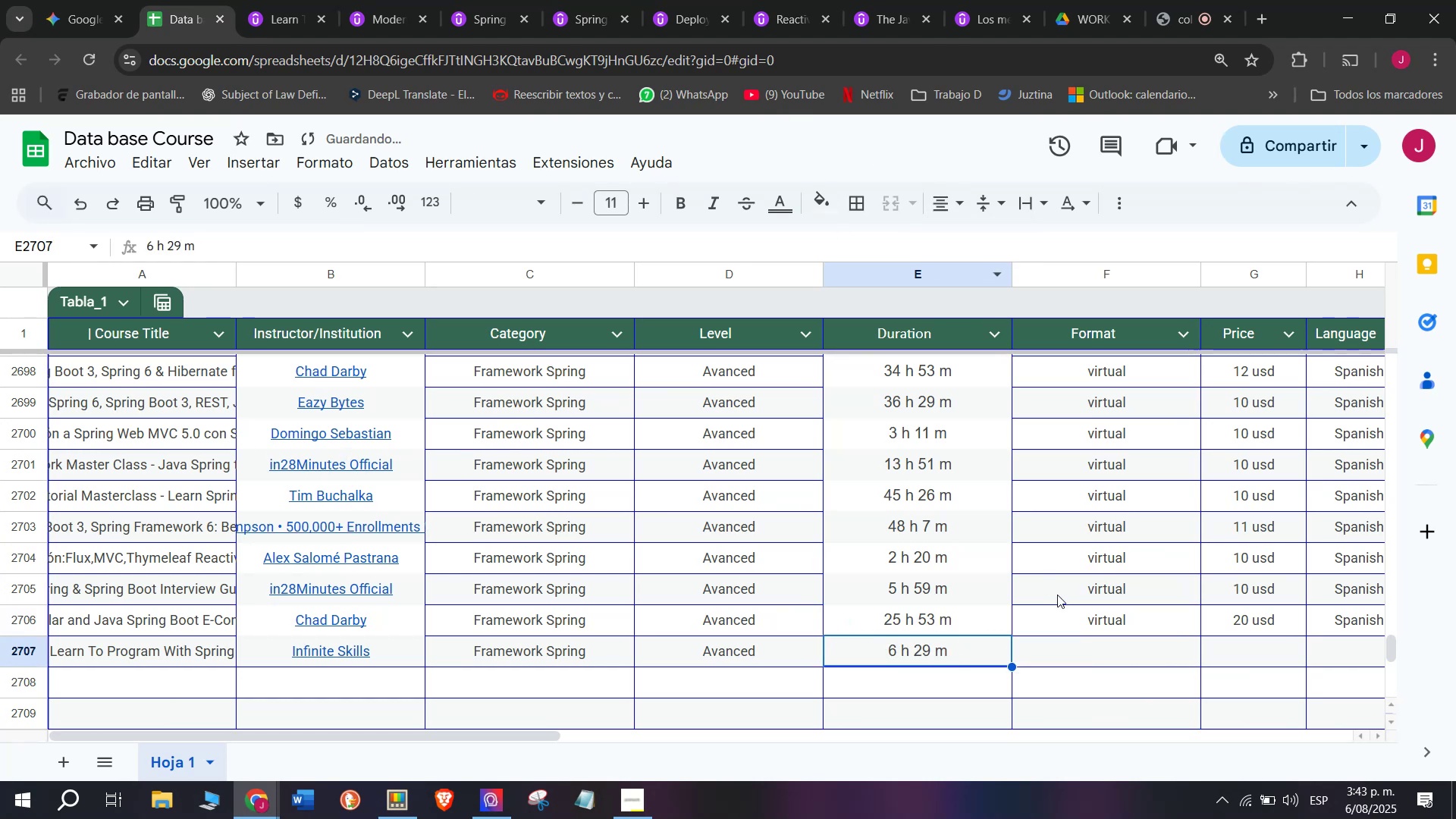 
key(Z)
 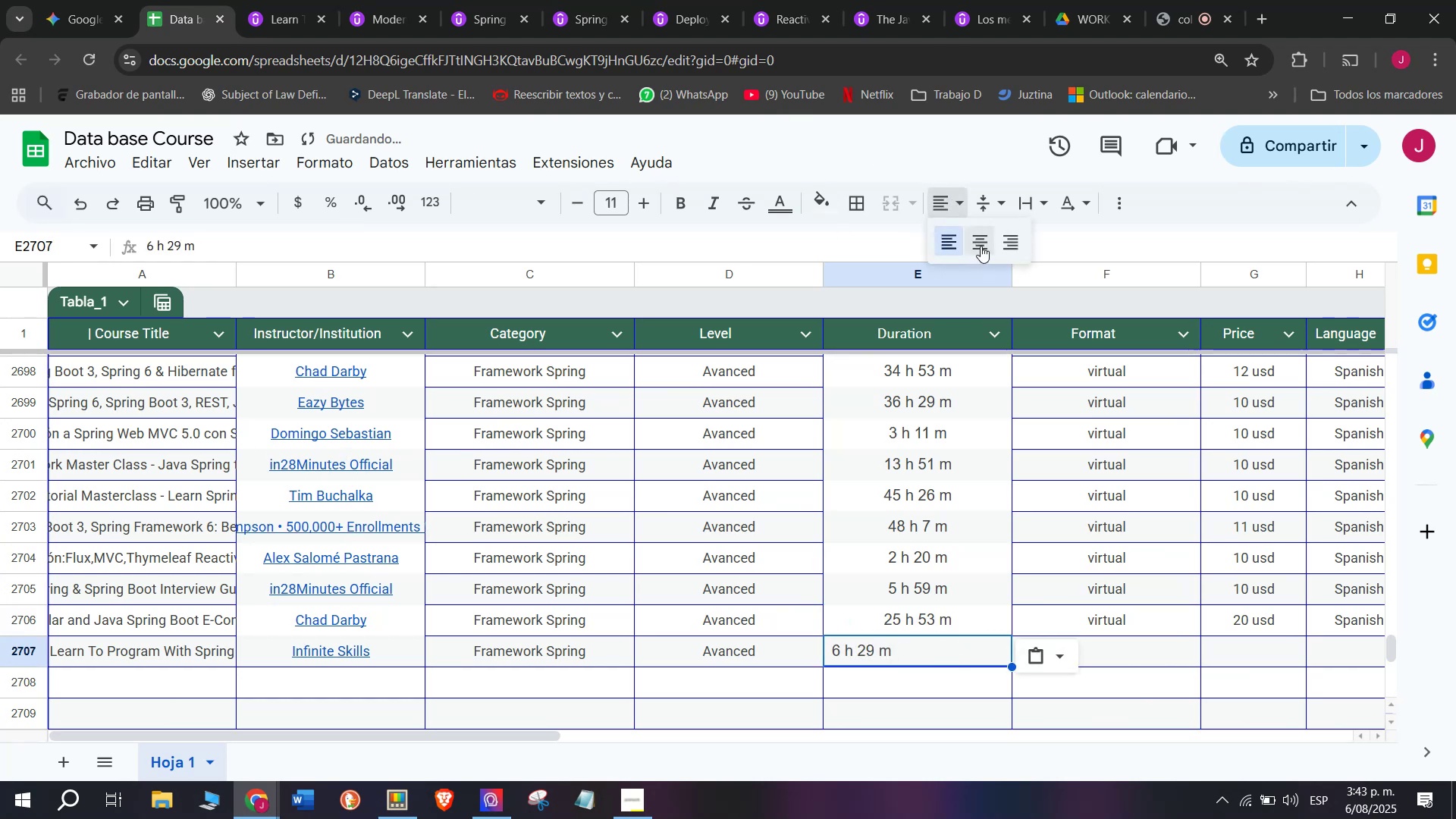 
key(Control+V)
 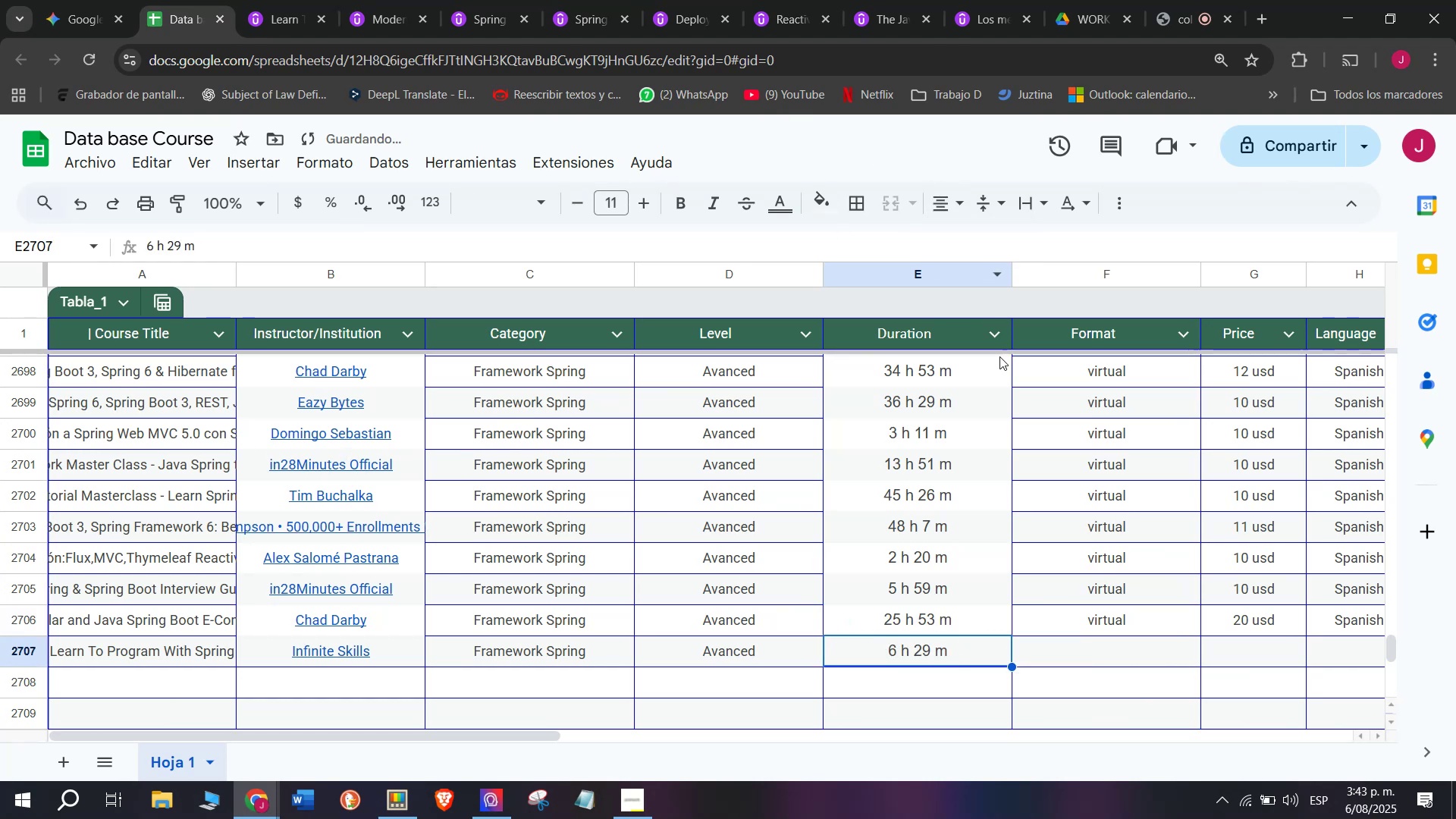 
key(Shift+ShiftLeft)
 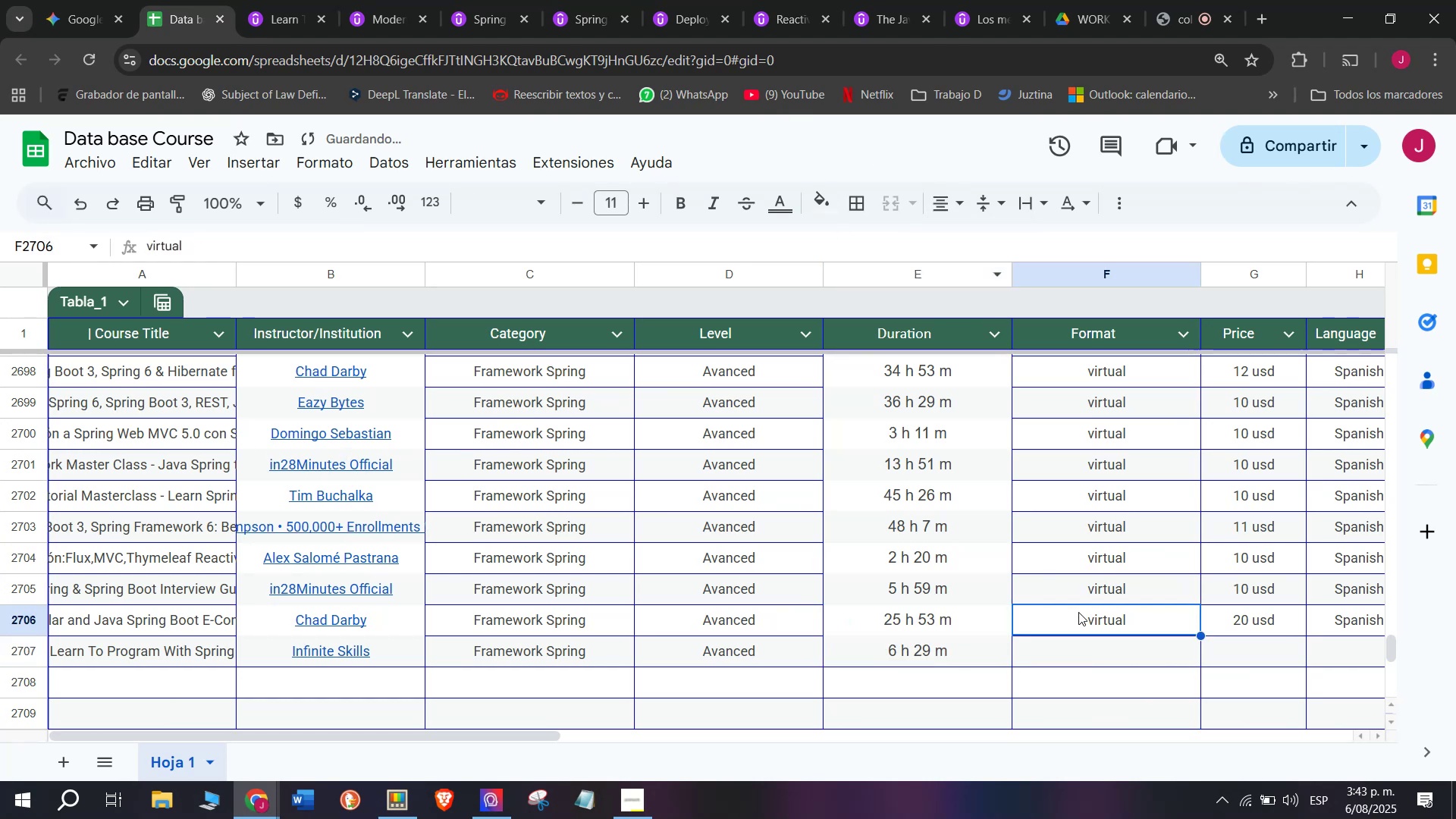 
key(Control+Shift+ControlLeft)
 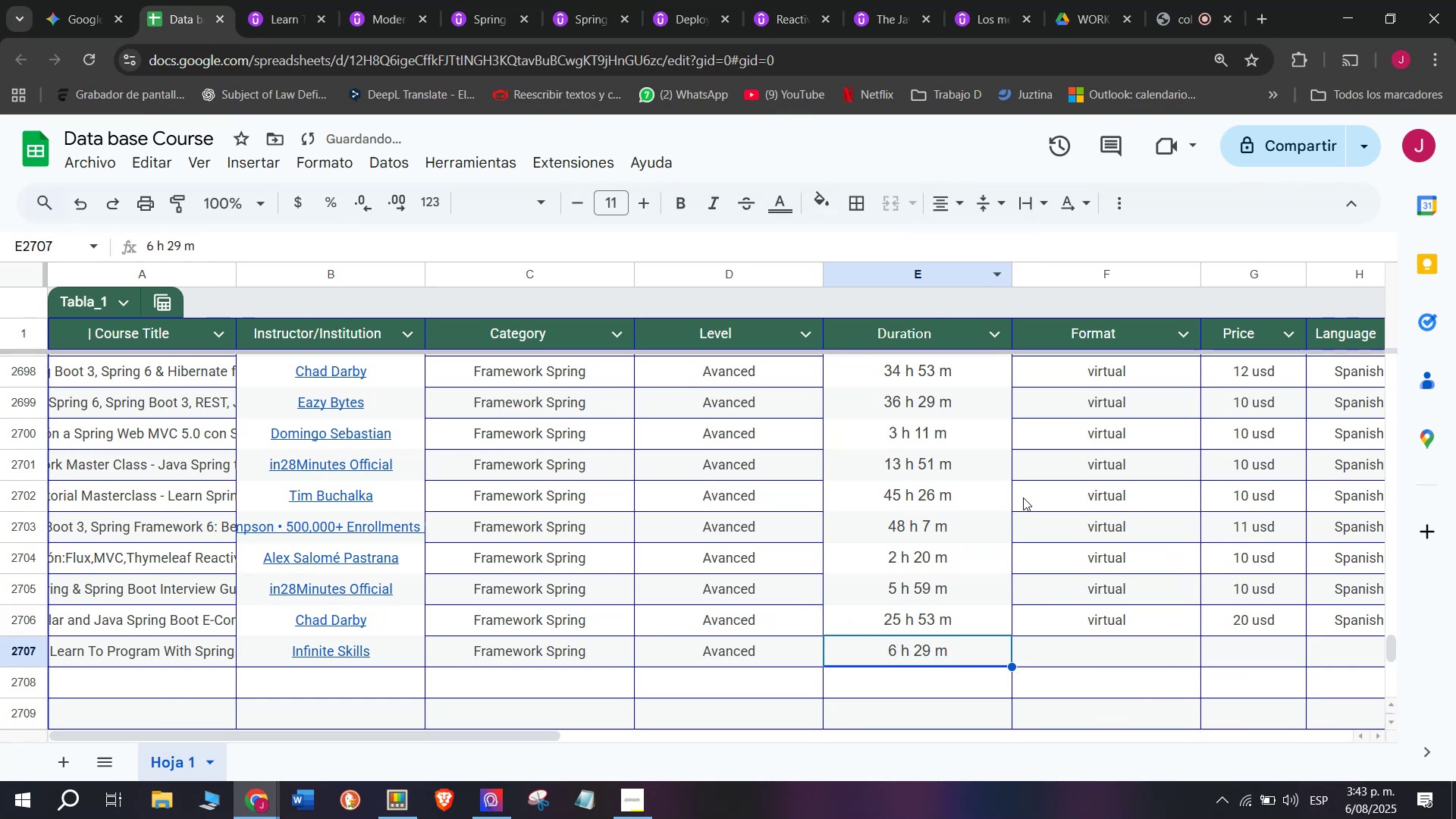 
key(Control+Shift+Z)
 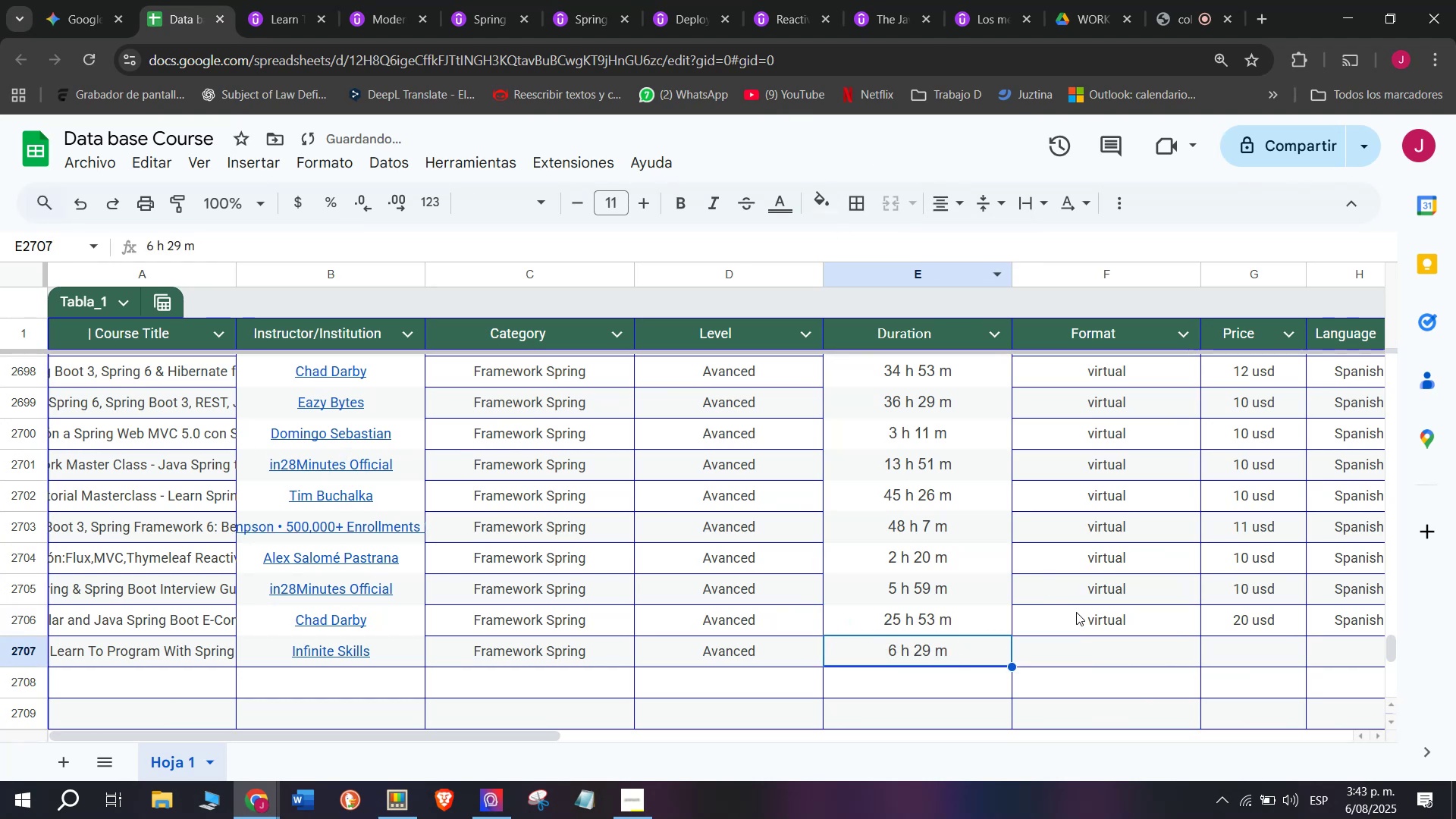 
left_click_drag(start_coordinate=[908, 639], to_coordinate=[913, 651])
 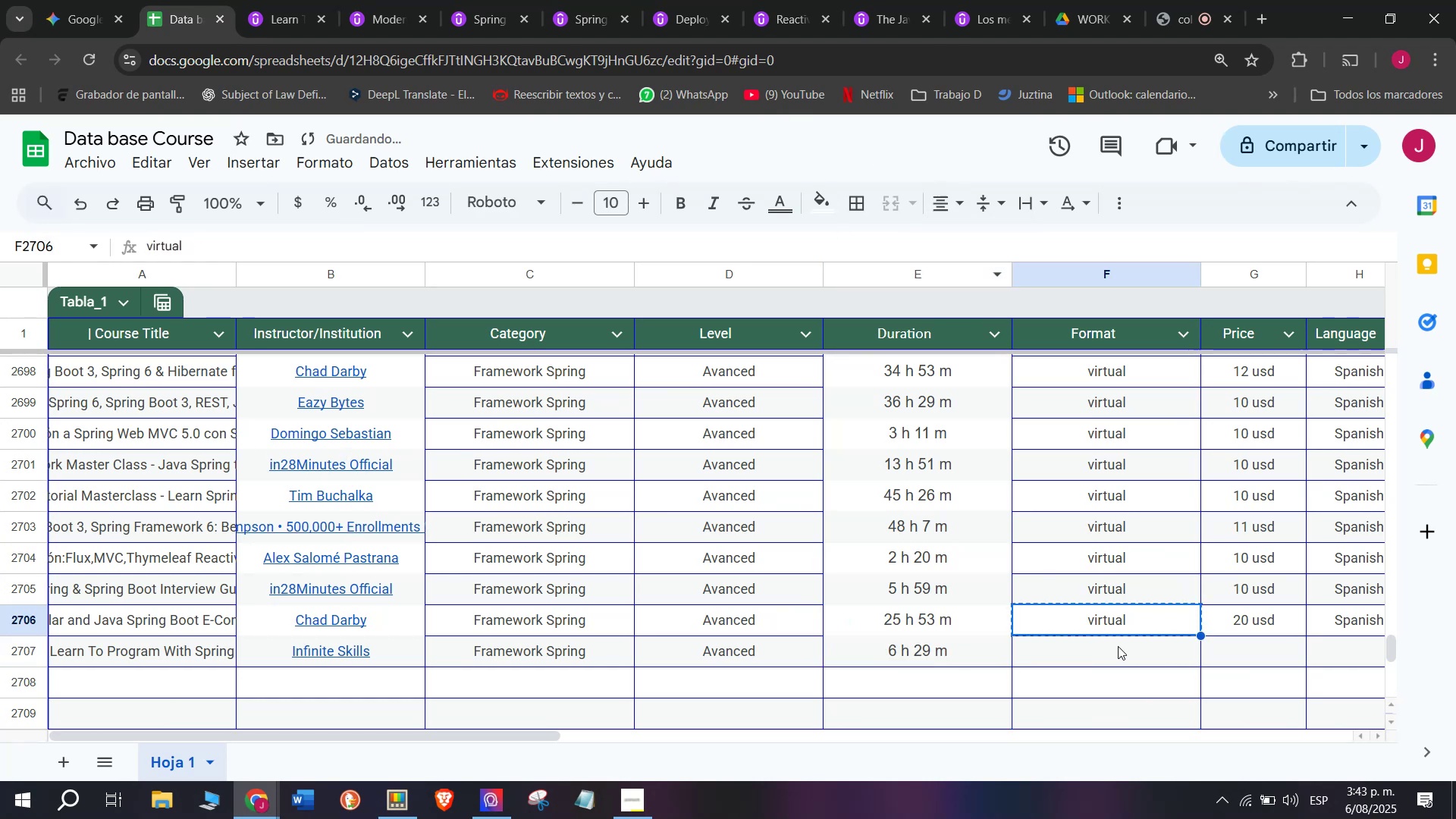 
double_click([914, 654])
 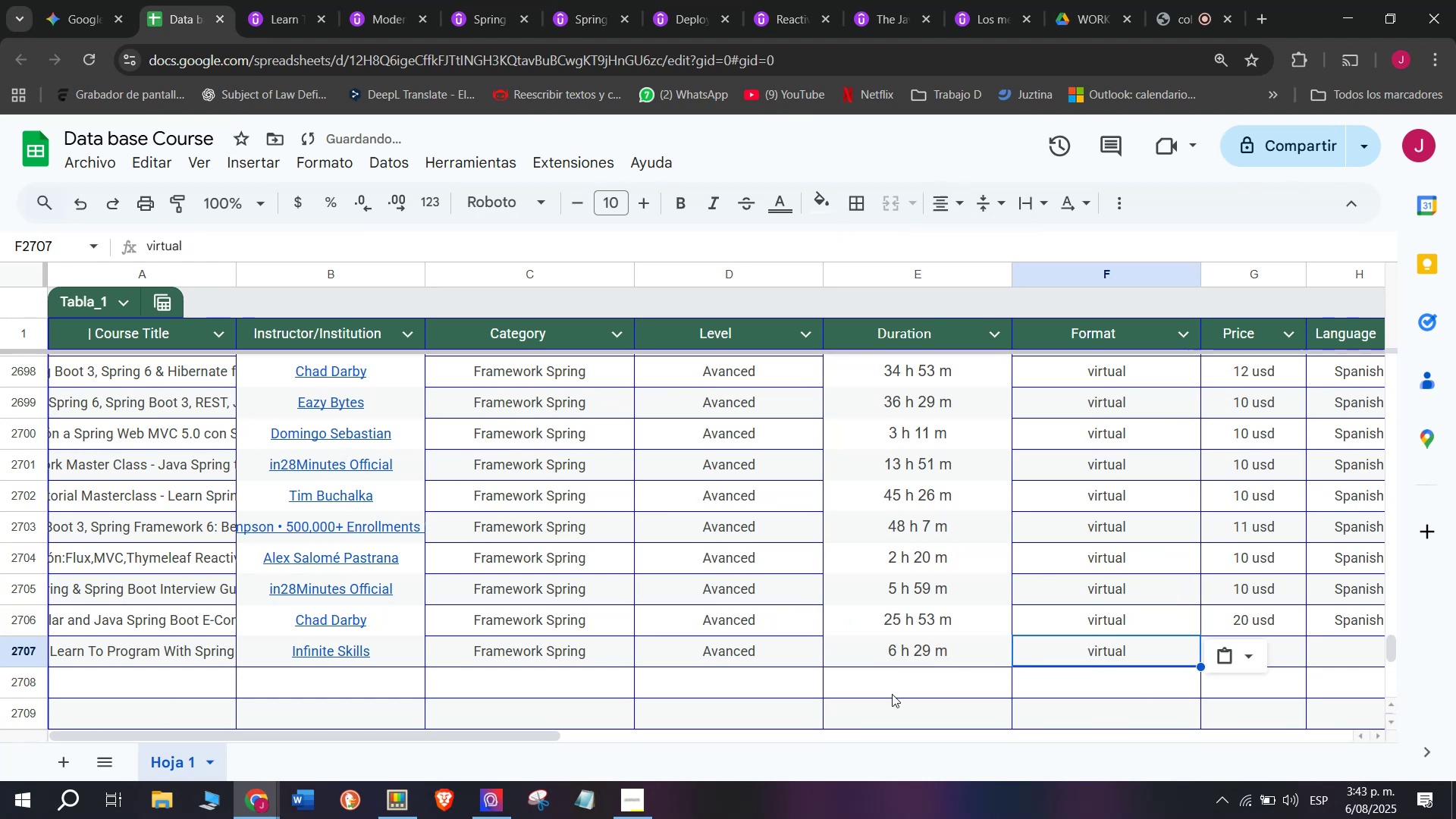 
key(Shift+ShiftLeft)
 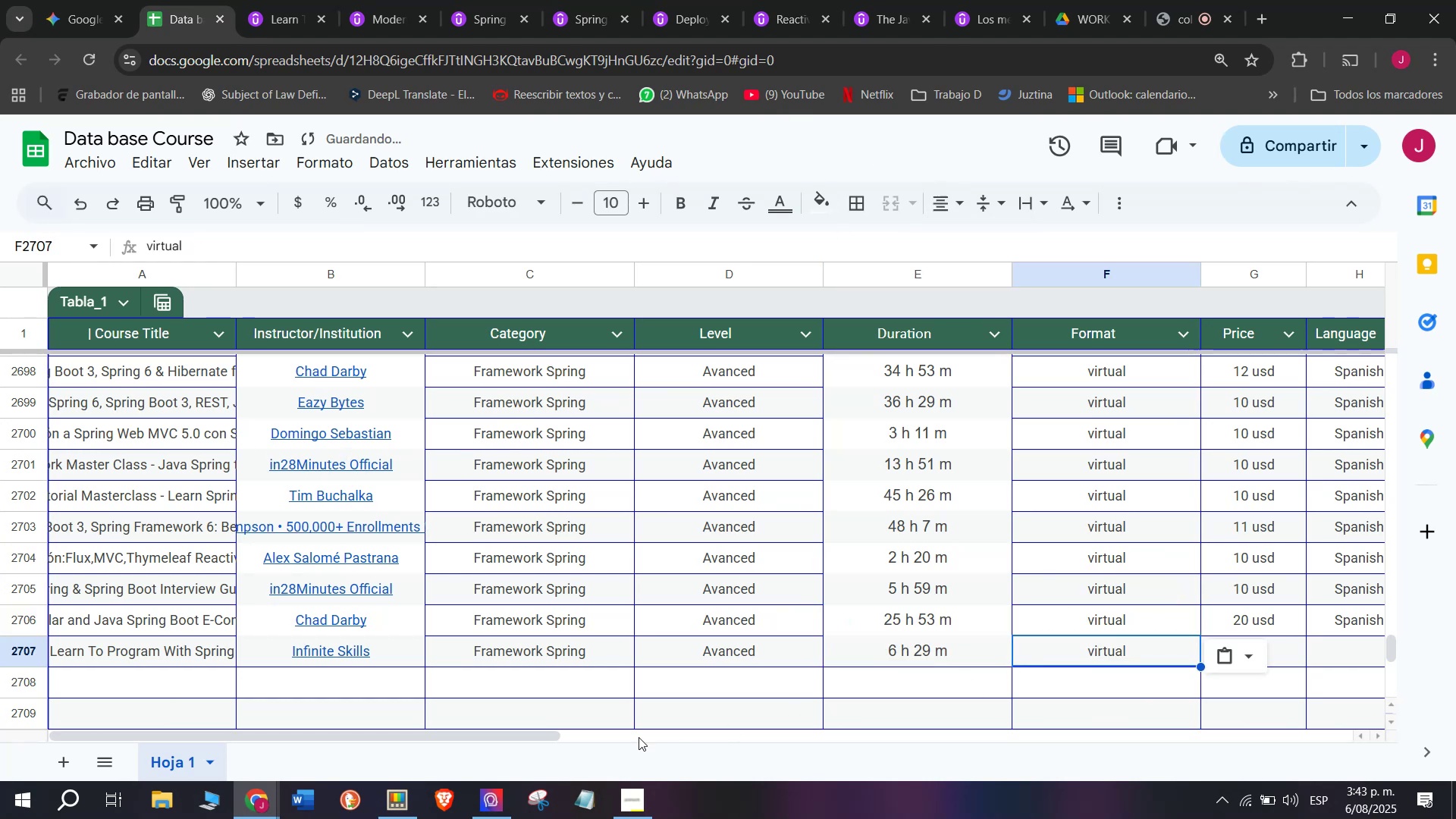 
key(Control+Shift+ControlLeft)
 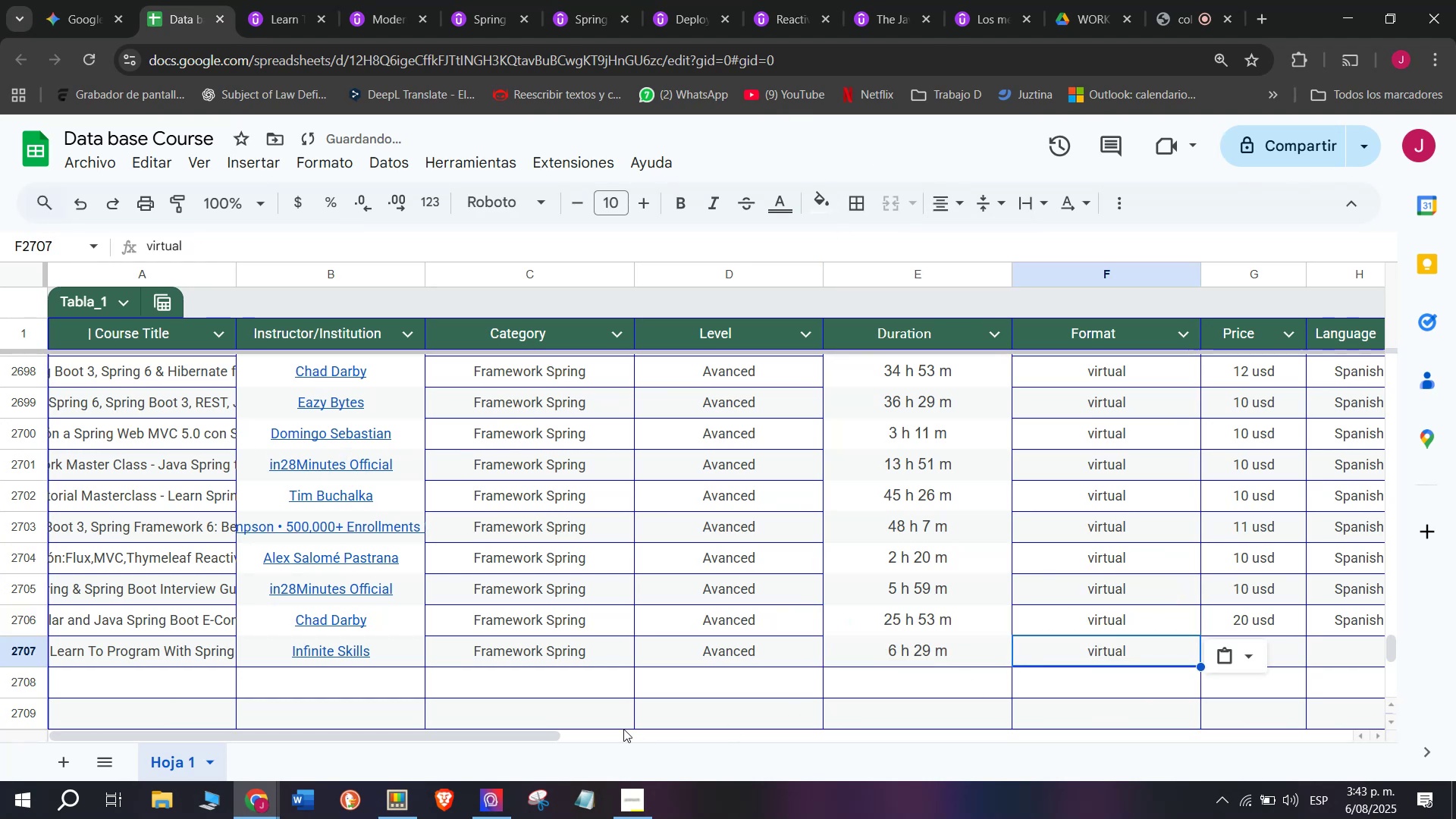 
key(Control+Shift+Z)
 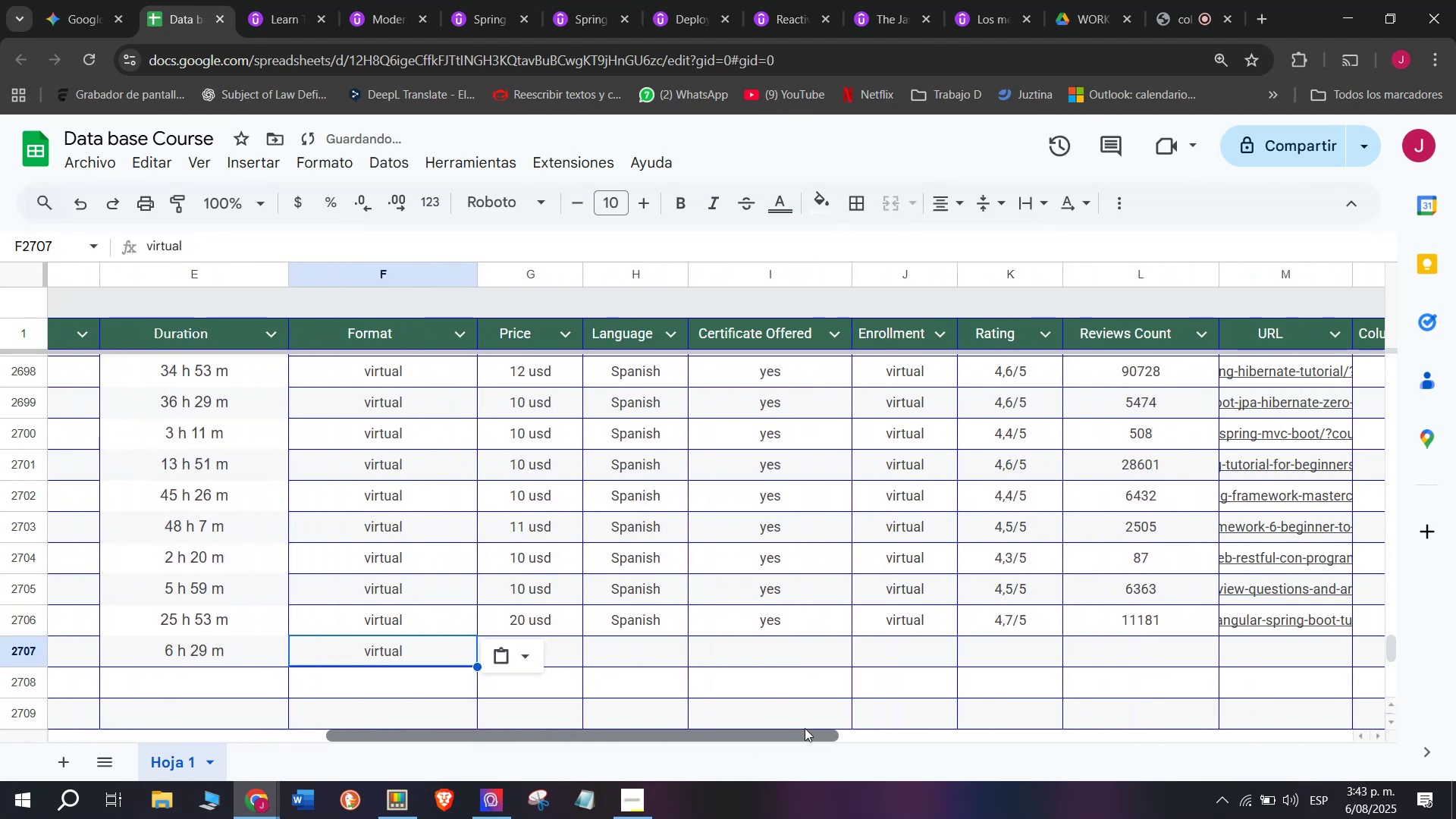 
key(Z)
 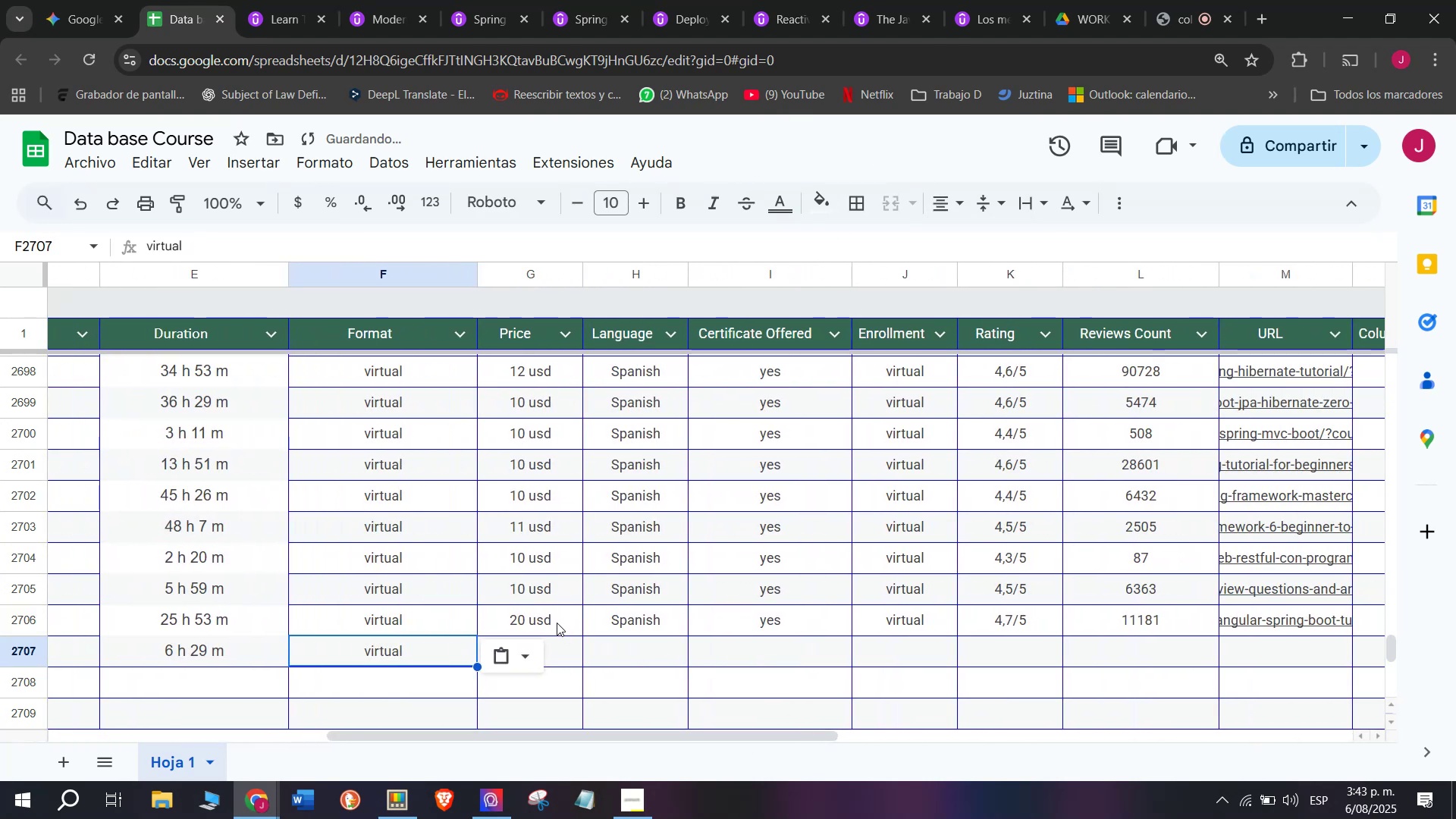 
key(Control+ControlLeft)
 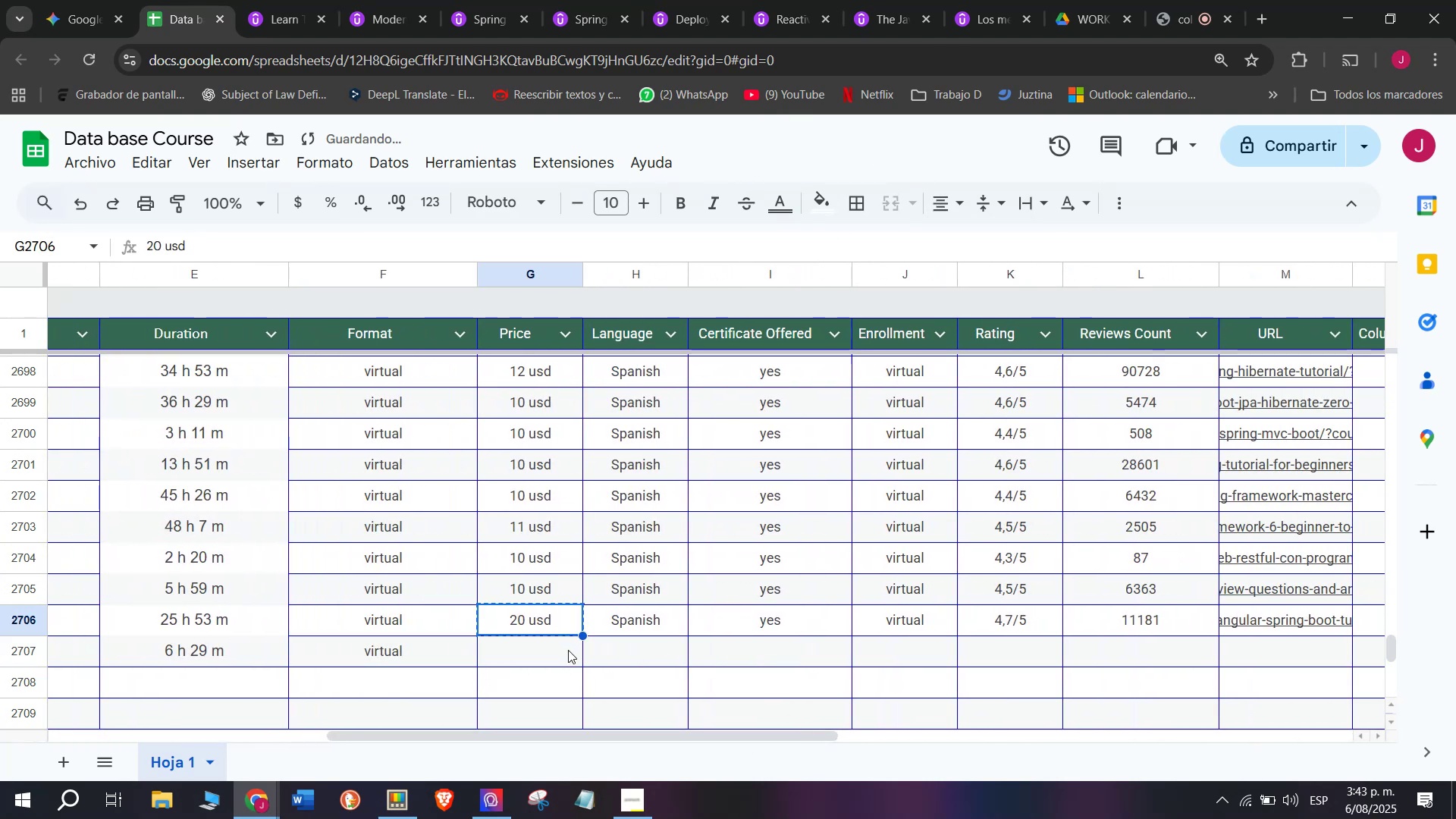 
key(Control+V)
 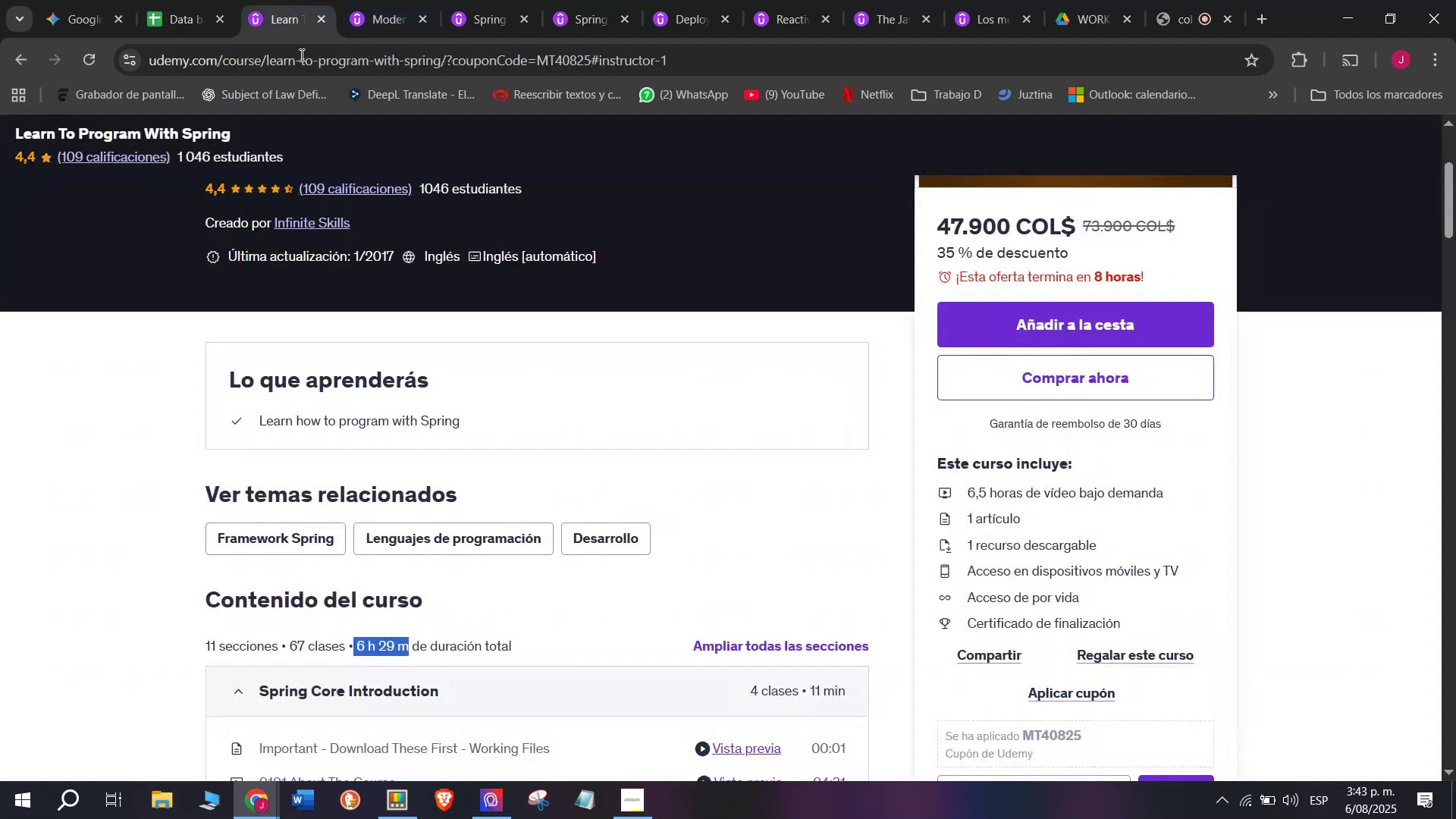 
left_click([952, 199])
 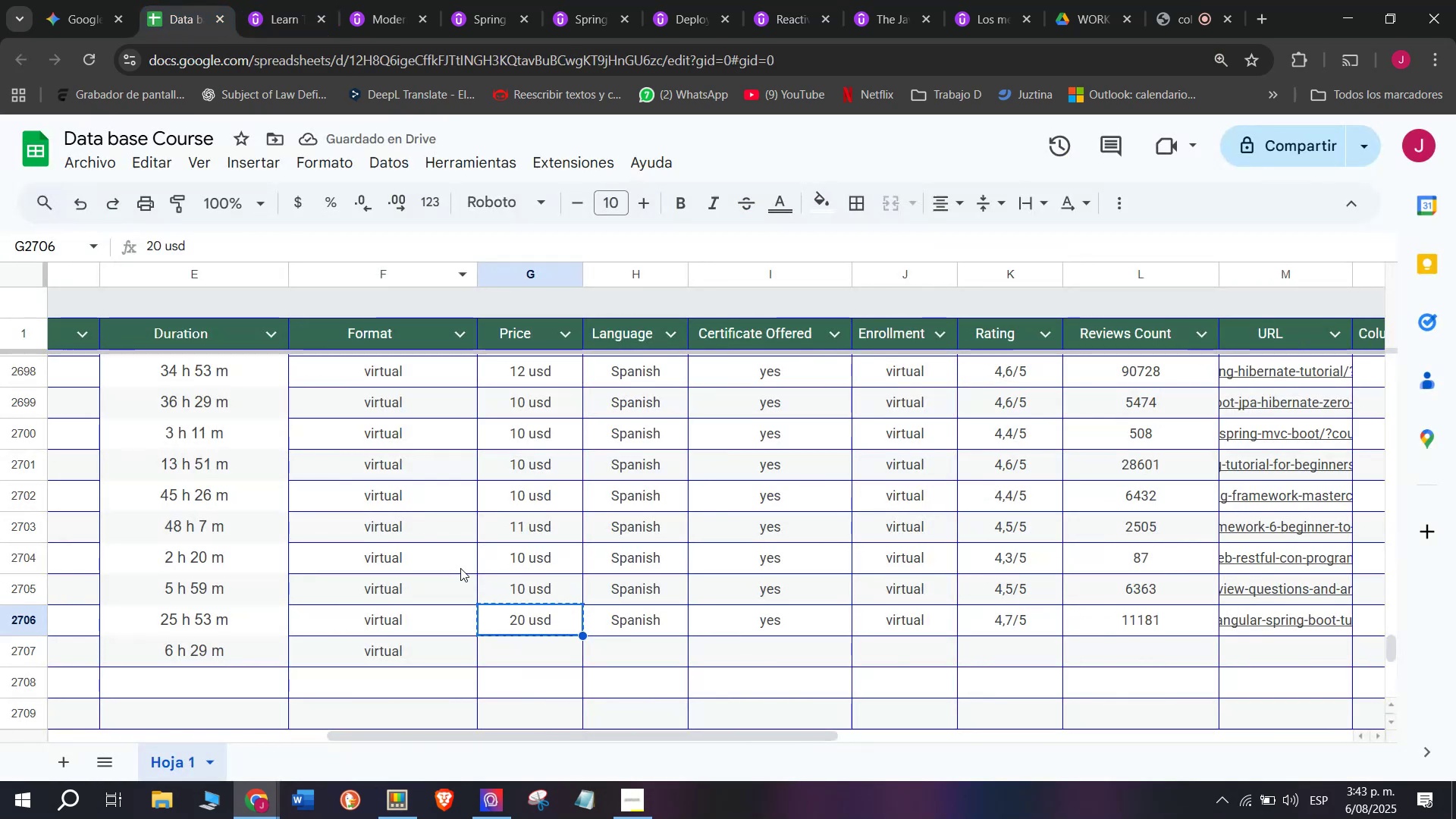 
key(Break)
 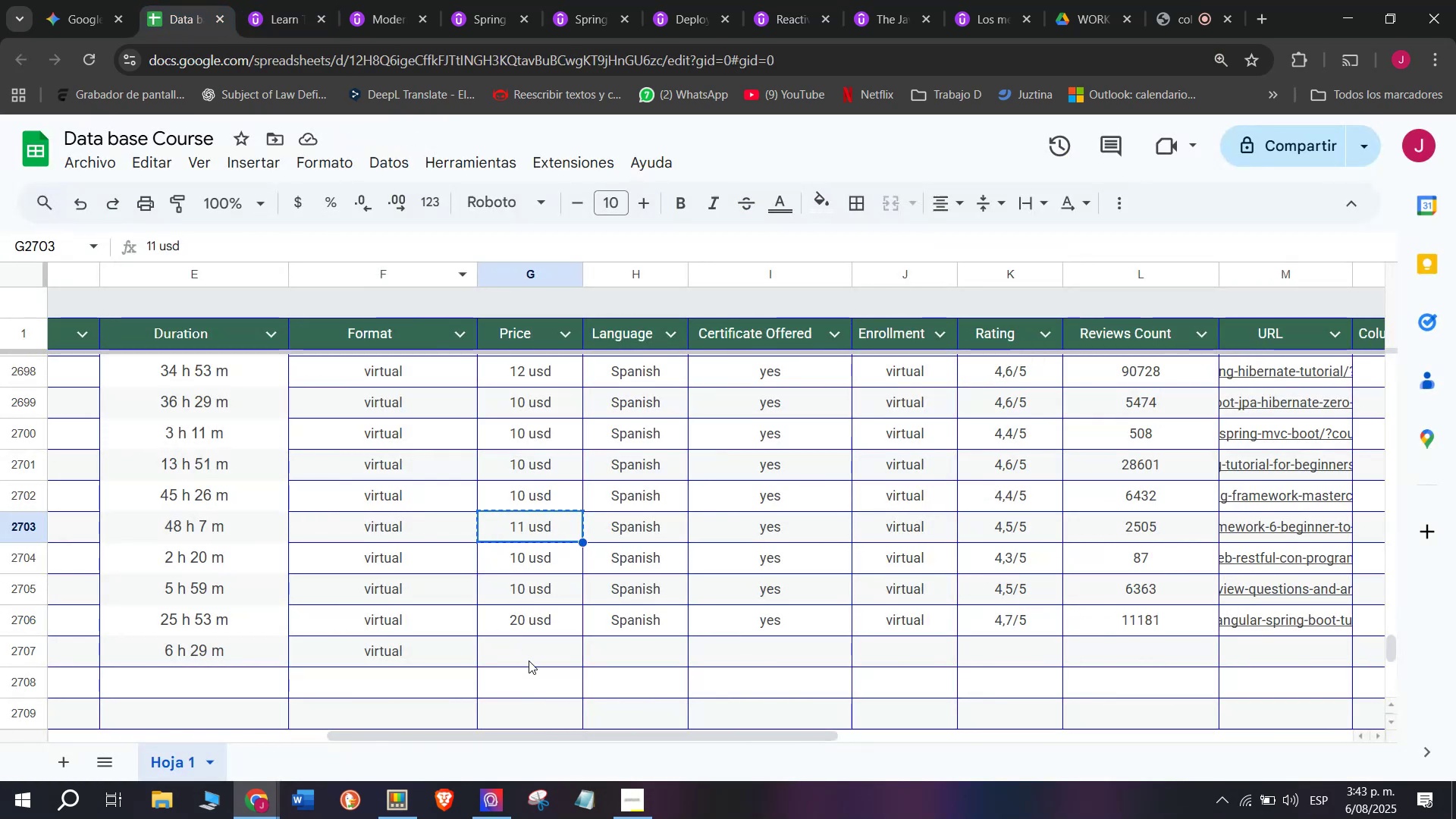 
key(Control+ControlLeft)
 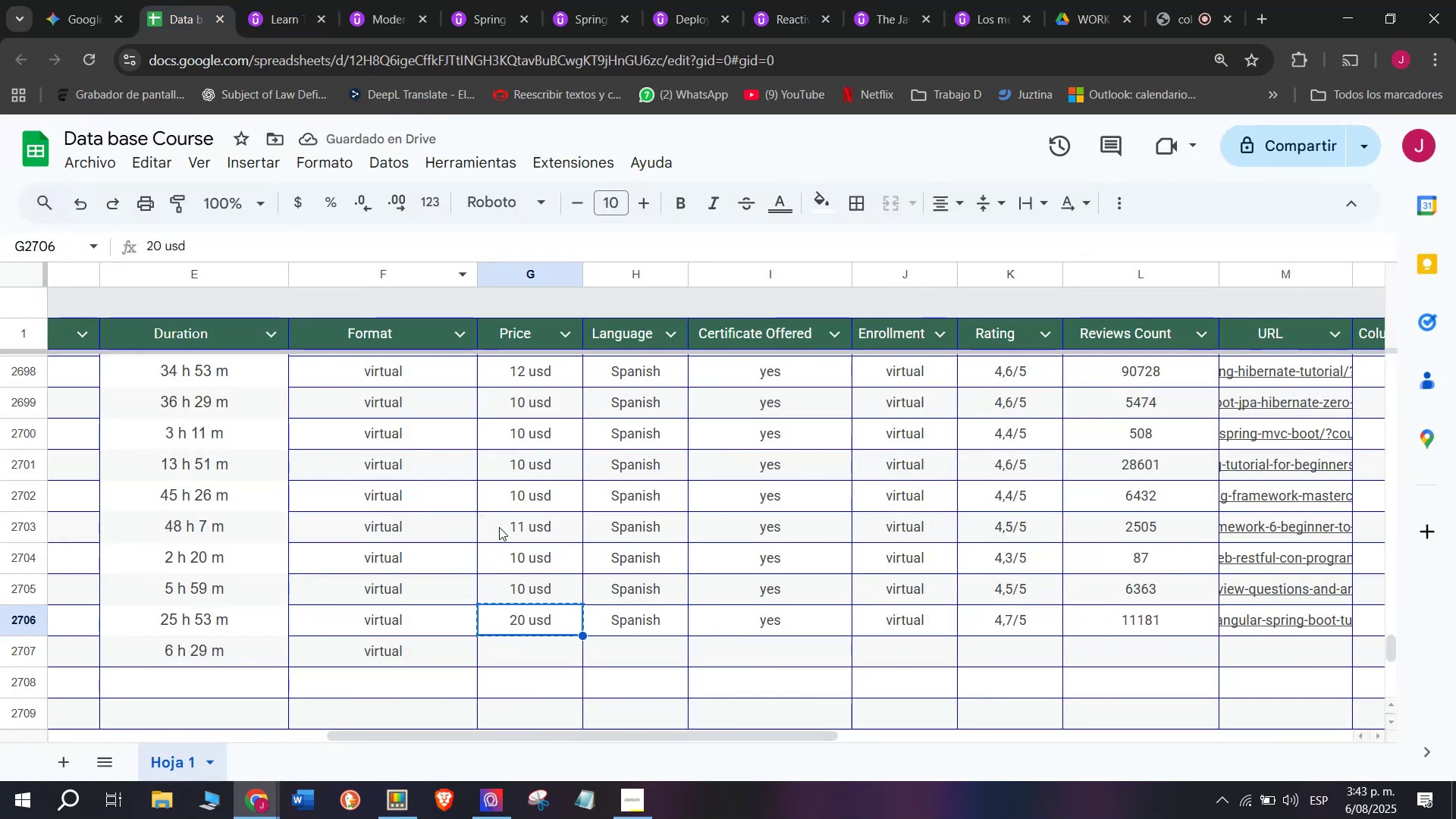 
key(Control+C)
 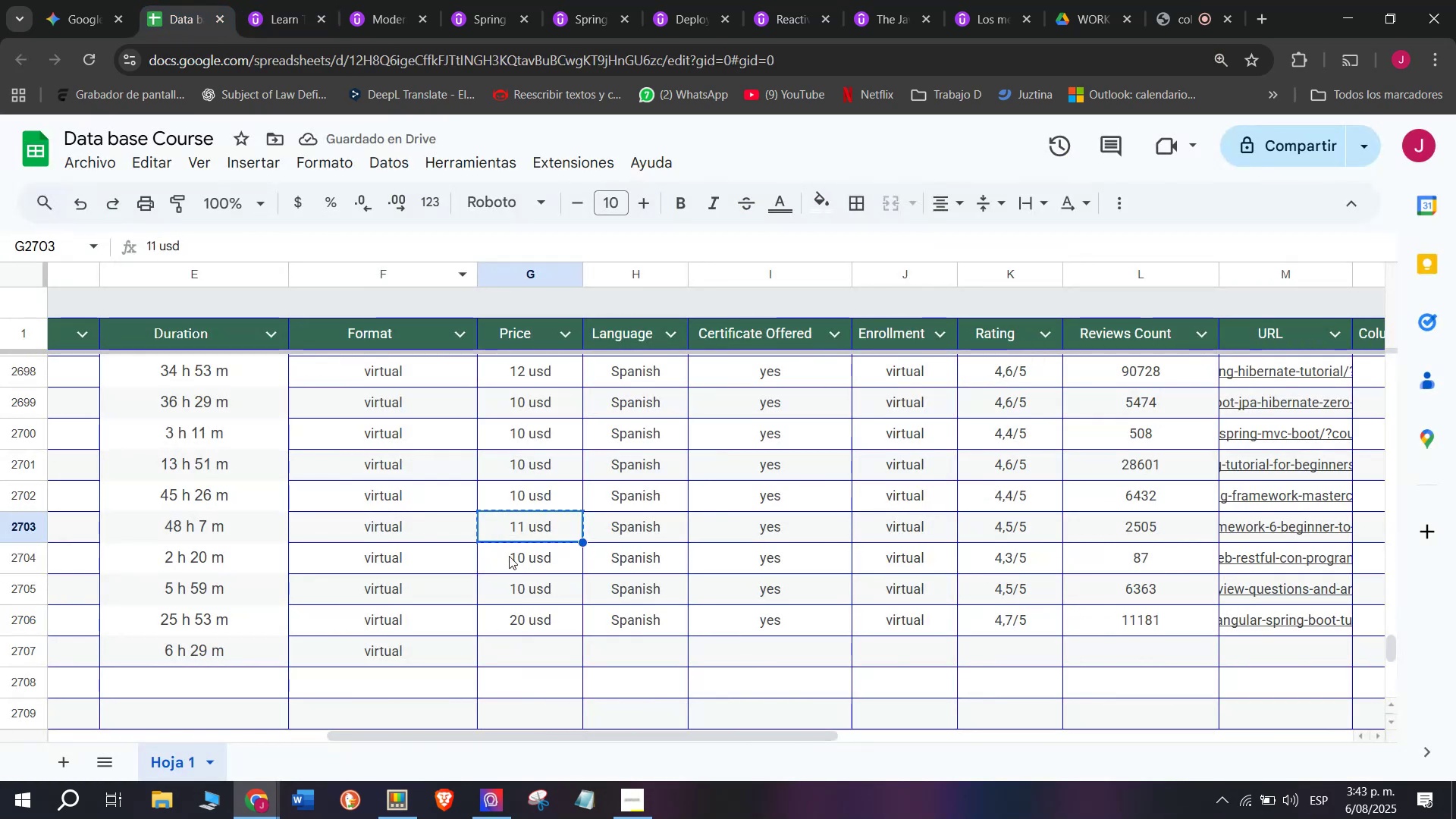 
double_click([1118, 645])
 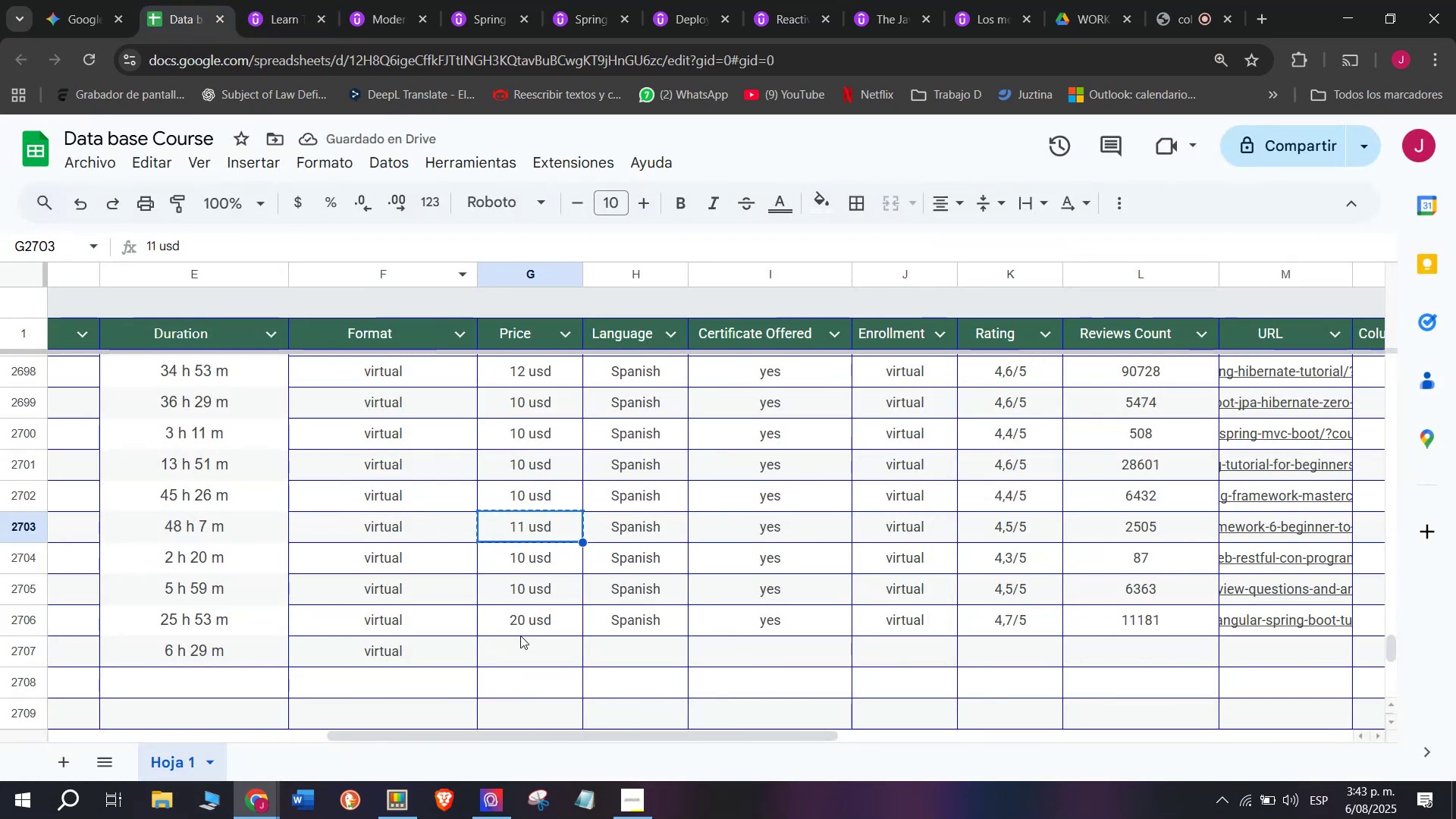 
key(Control+ControlLeft)
 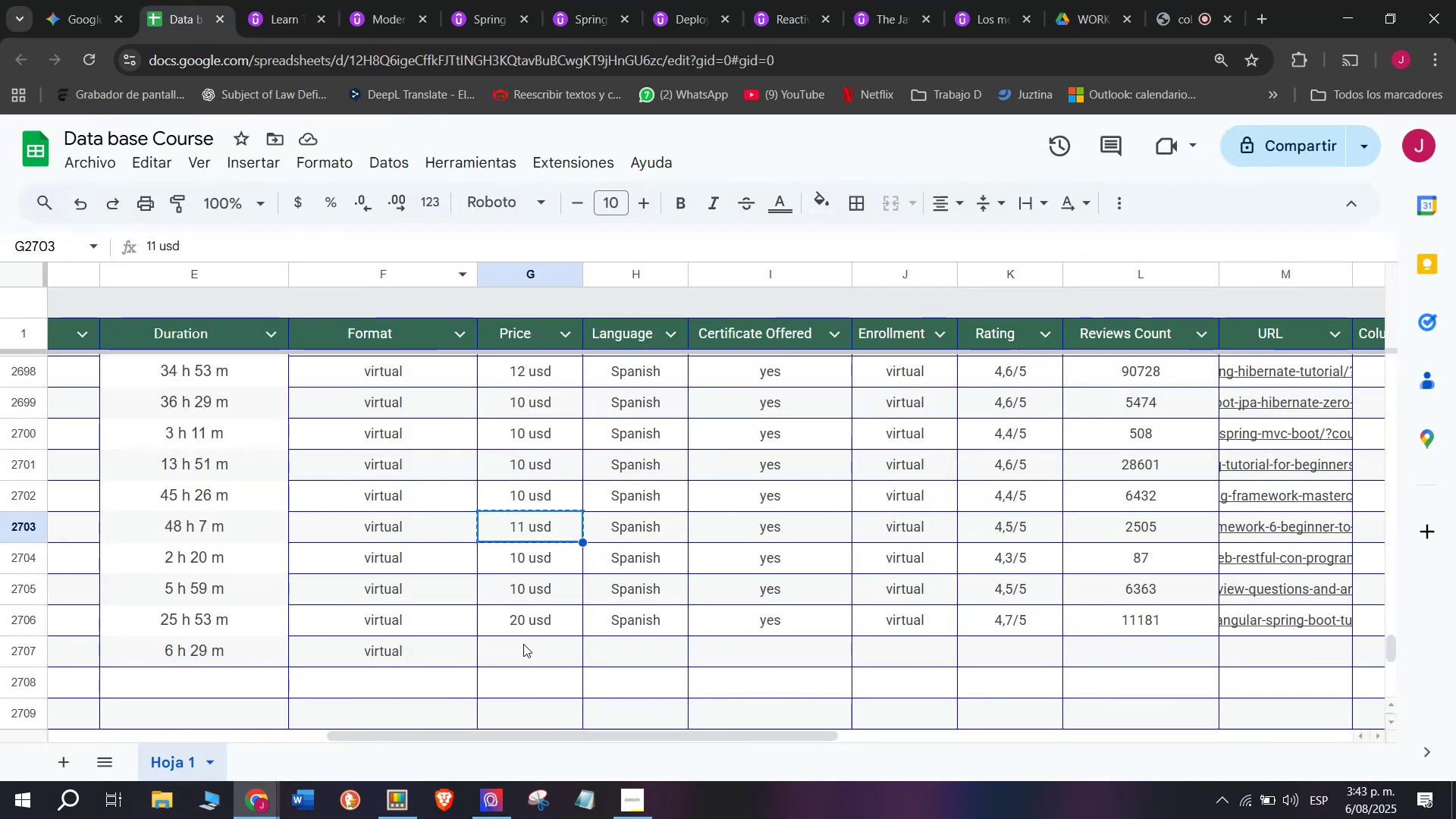 
key(Z)
 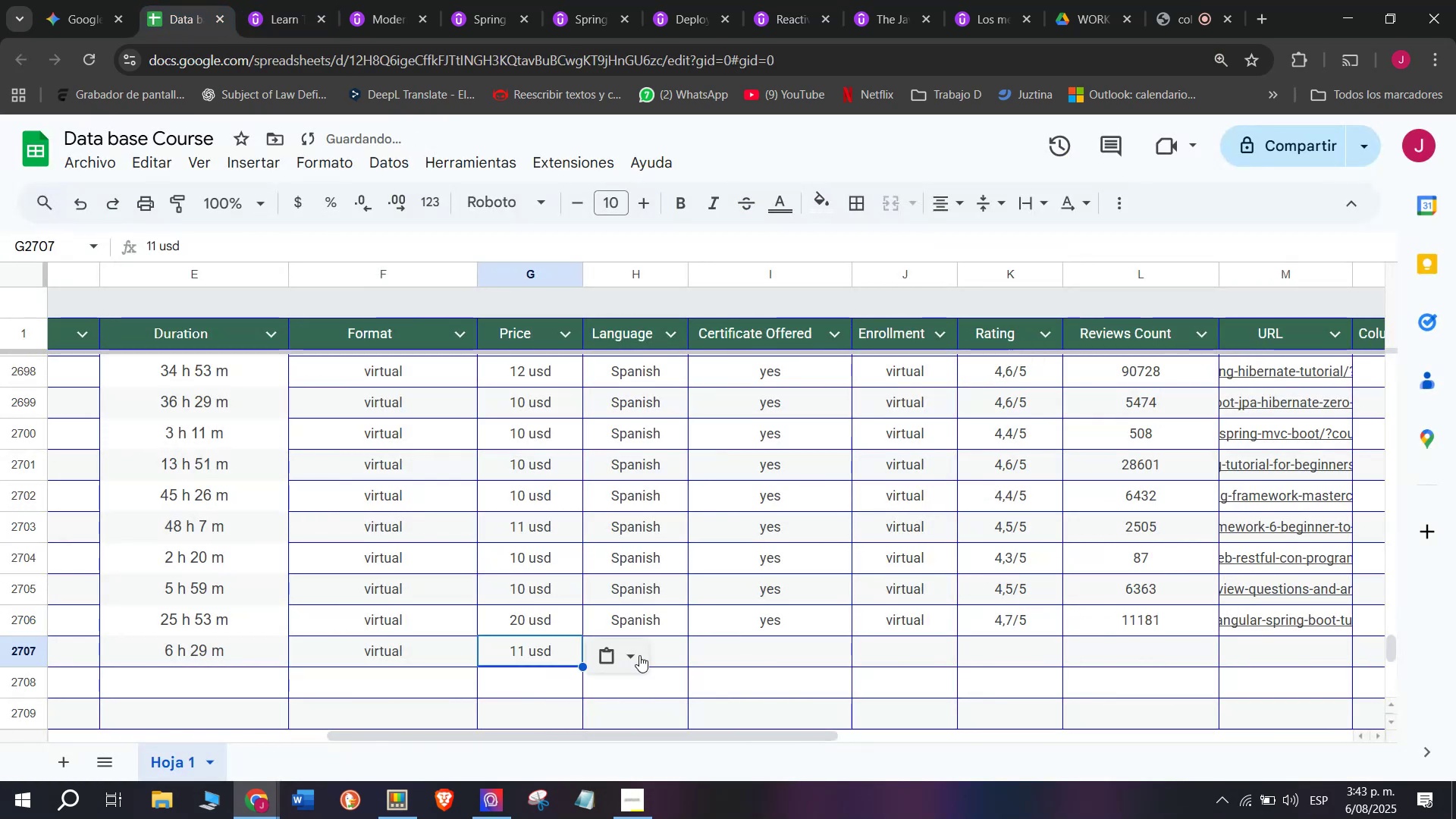 
key(Control+V)
 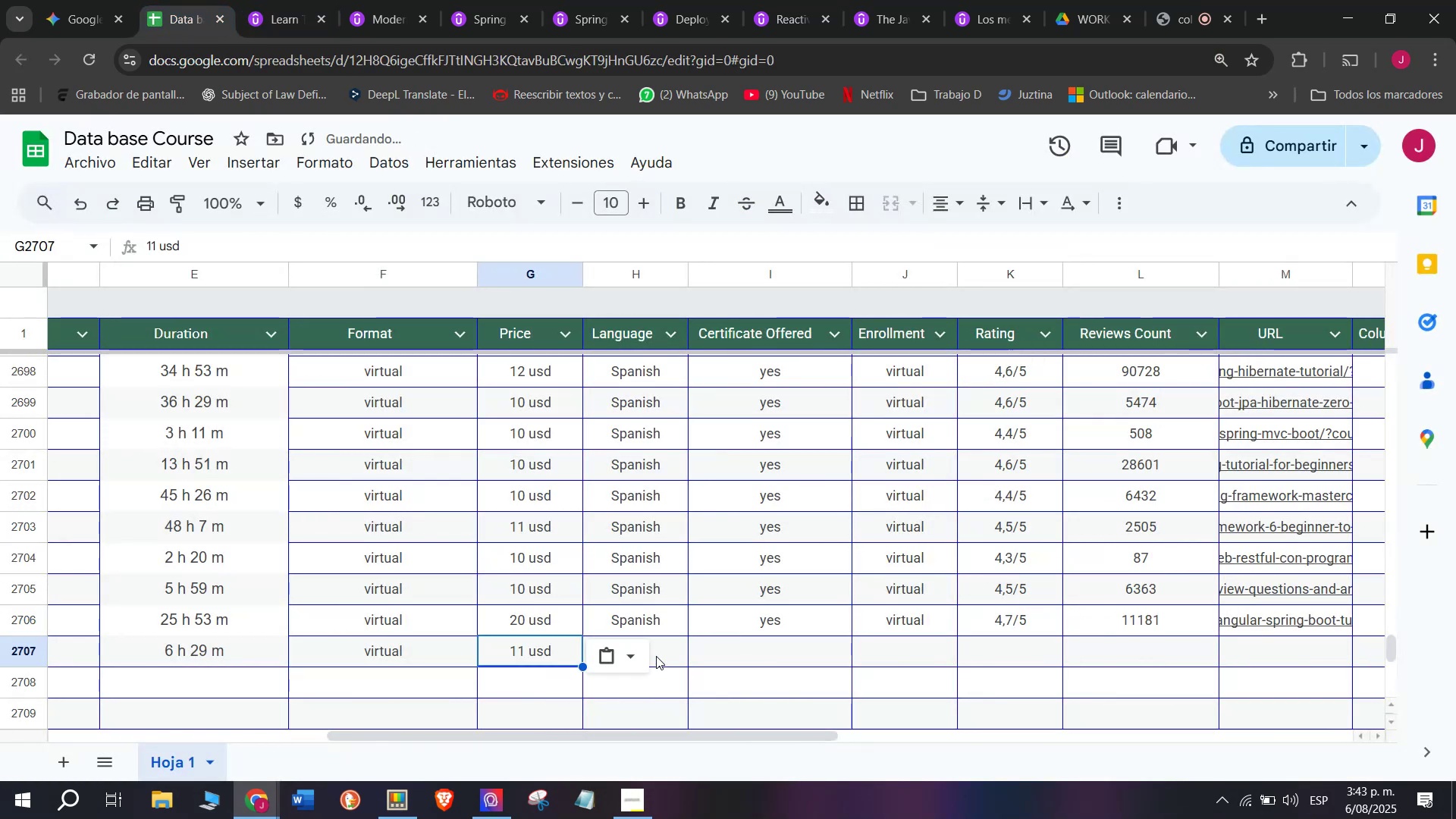 
left_click_drag(start_coordinate=[527, 737], to_coordinate=[805, 728])
 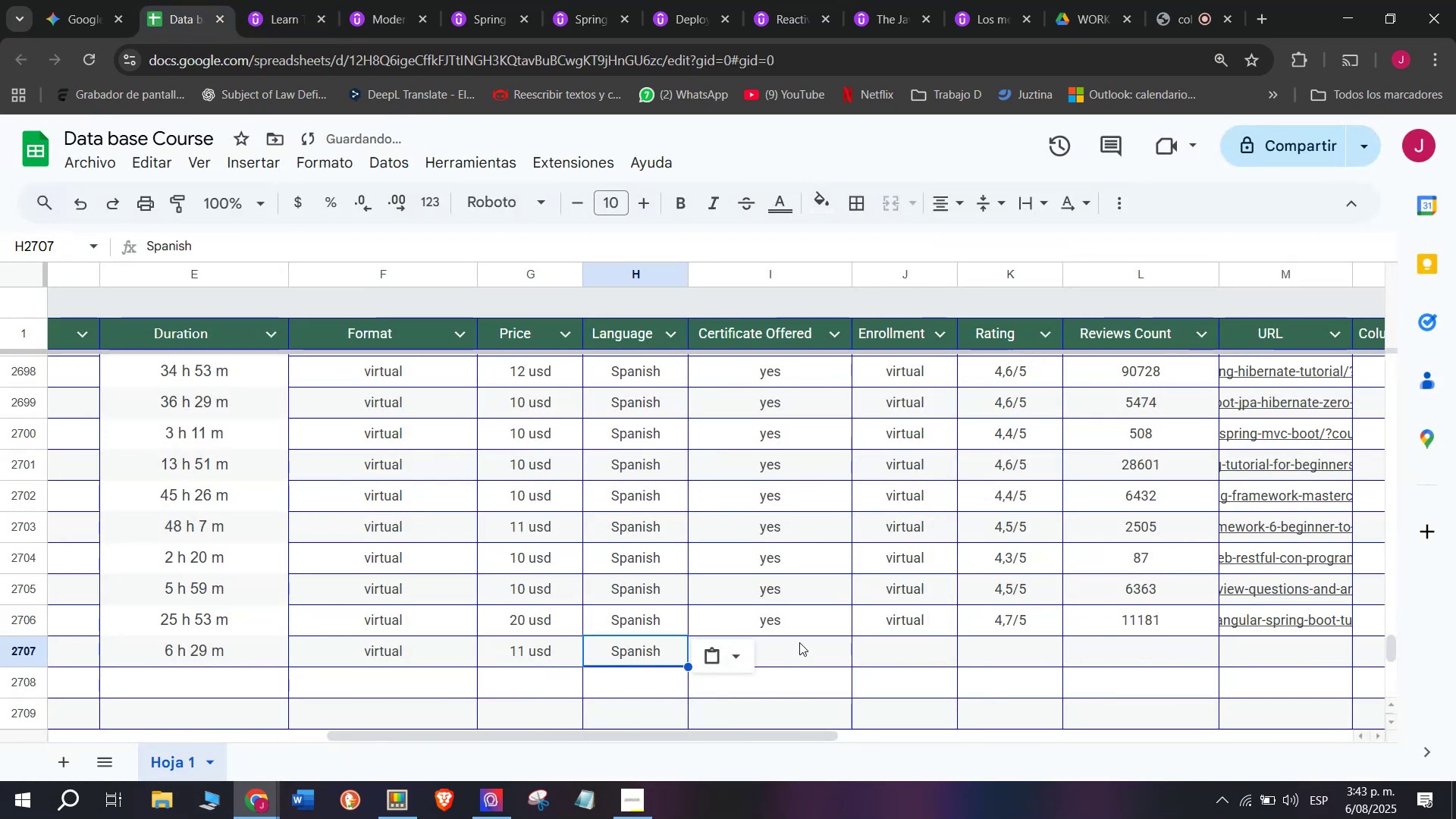 
key(Break)
 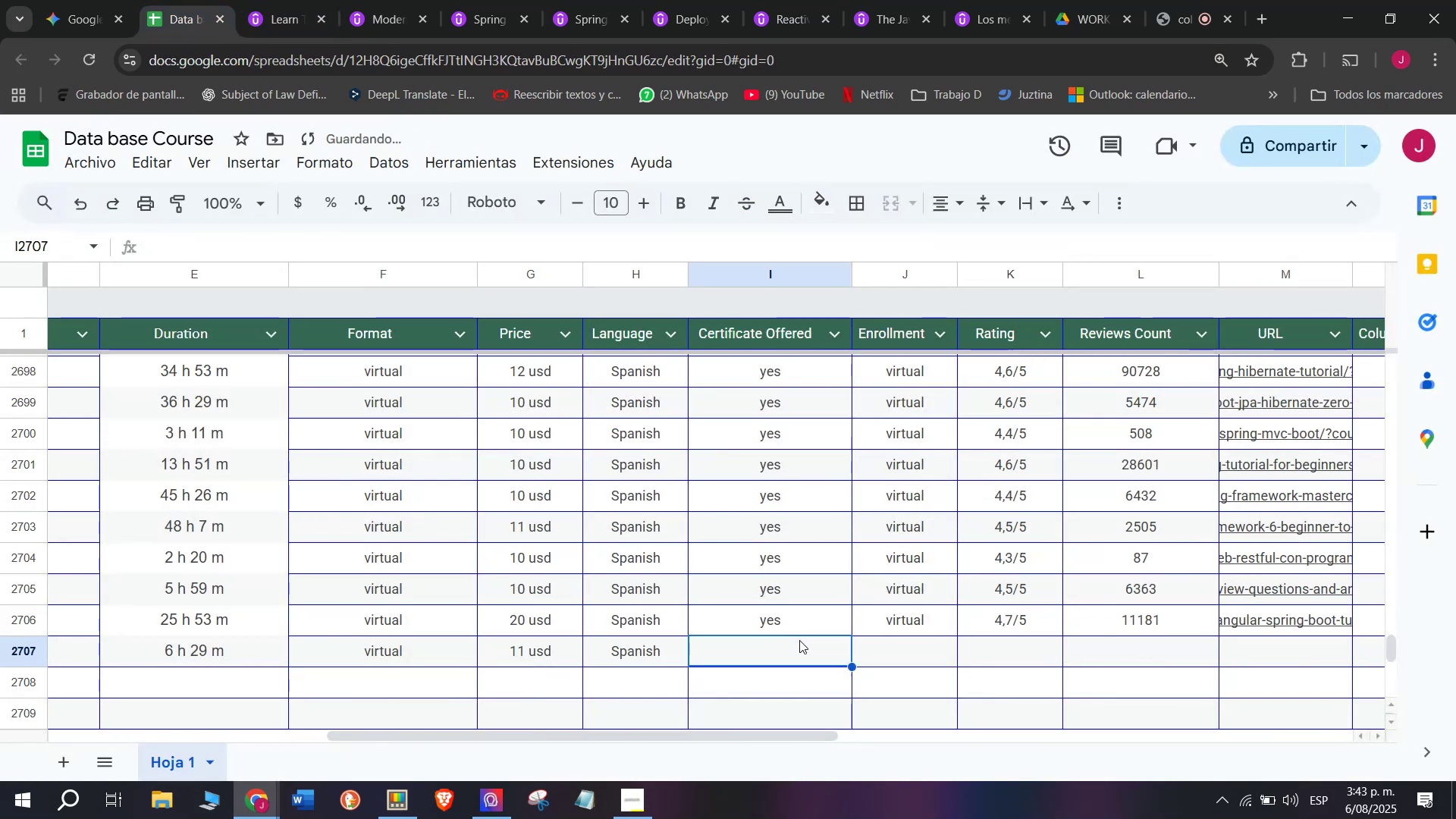 
key(Control+ControlLeft)
 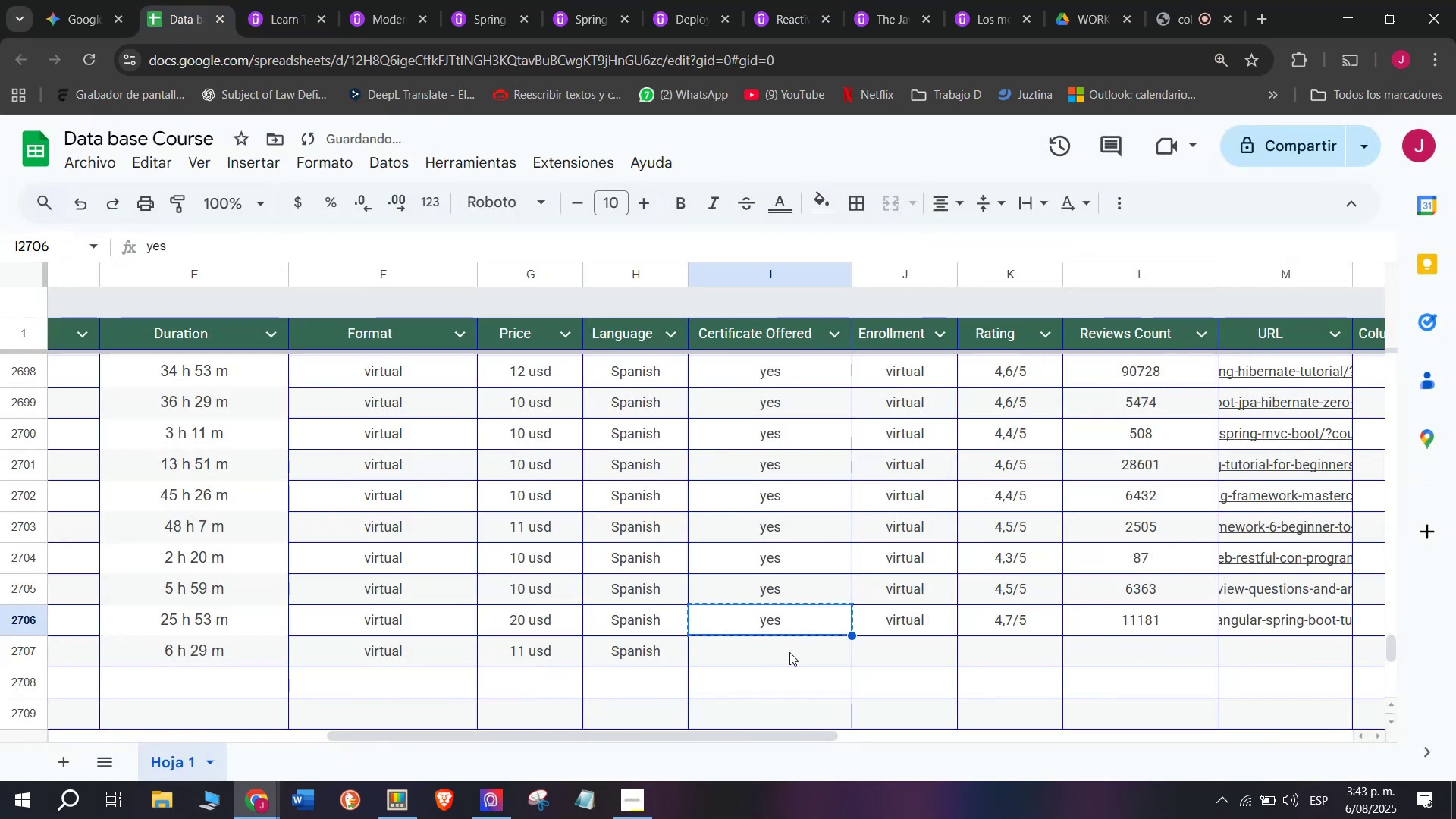 
key(Control+C)
 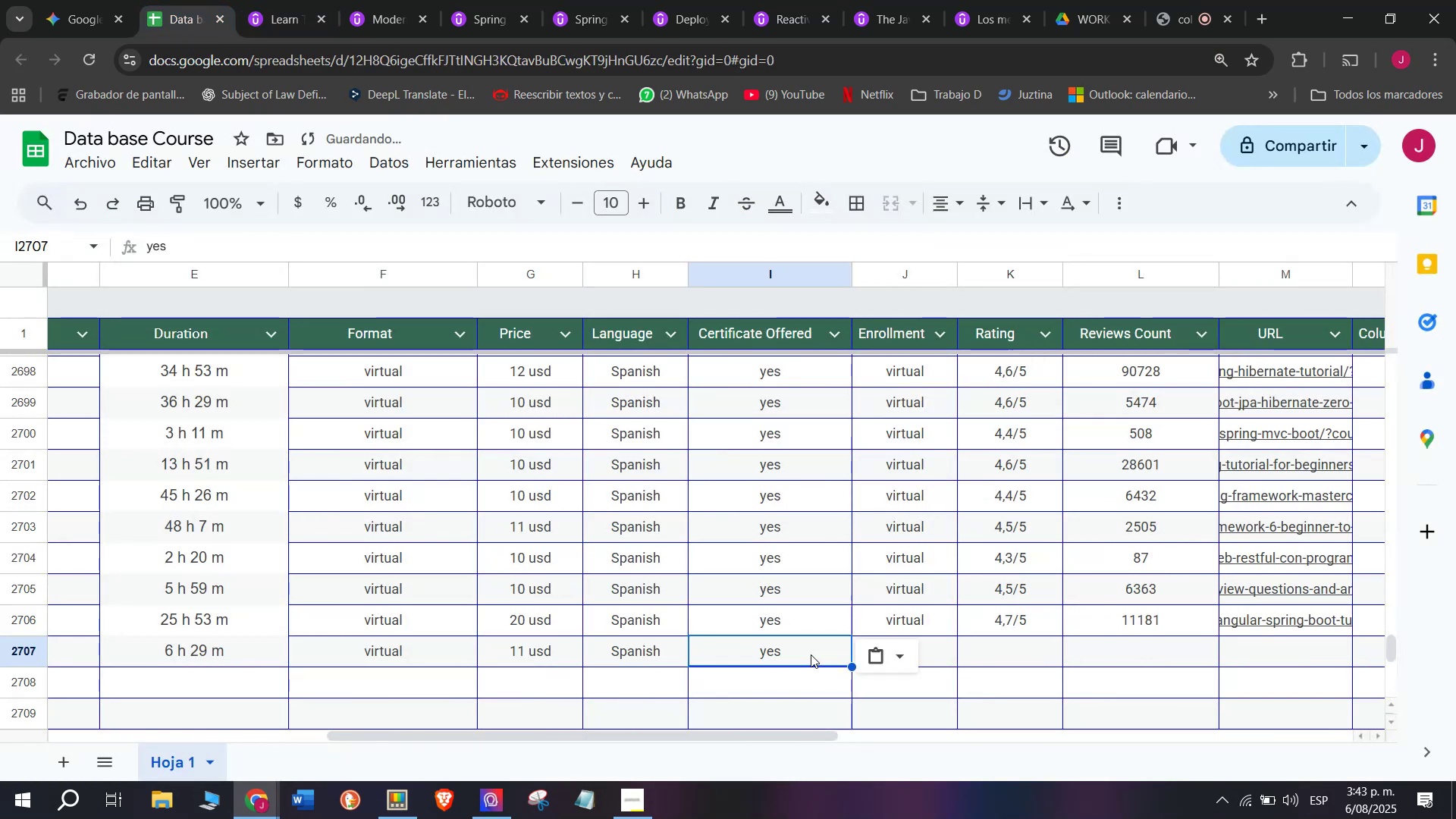 
left_click([269, 0])
 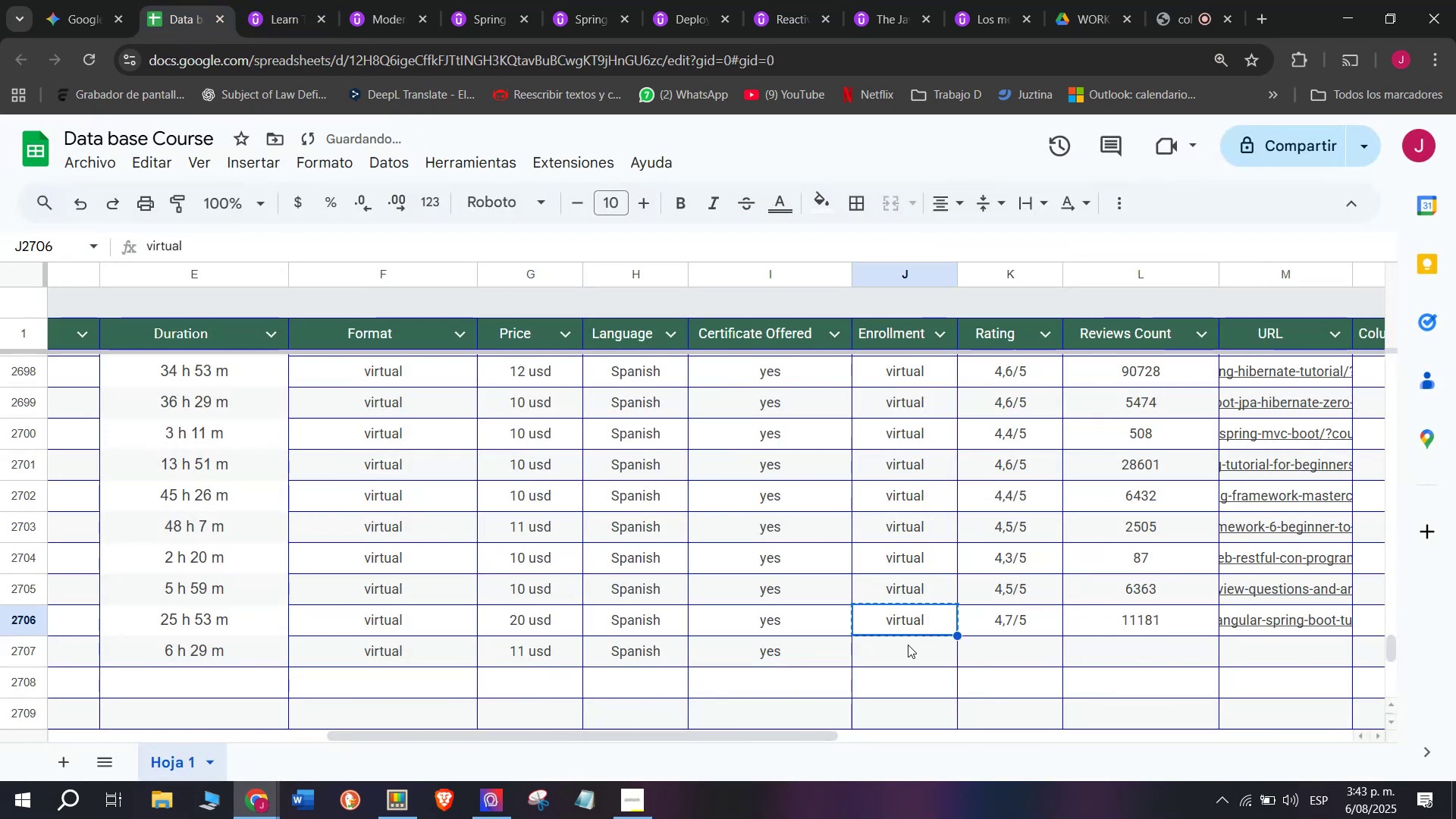 
left_click([140, 0])
 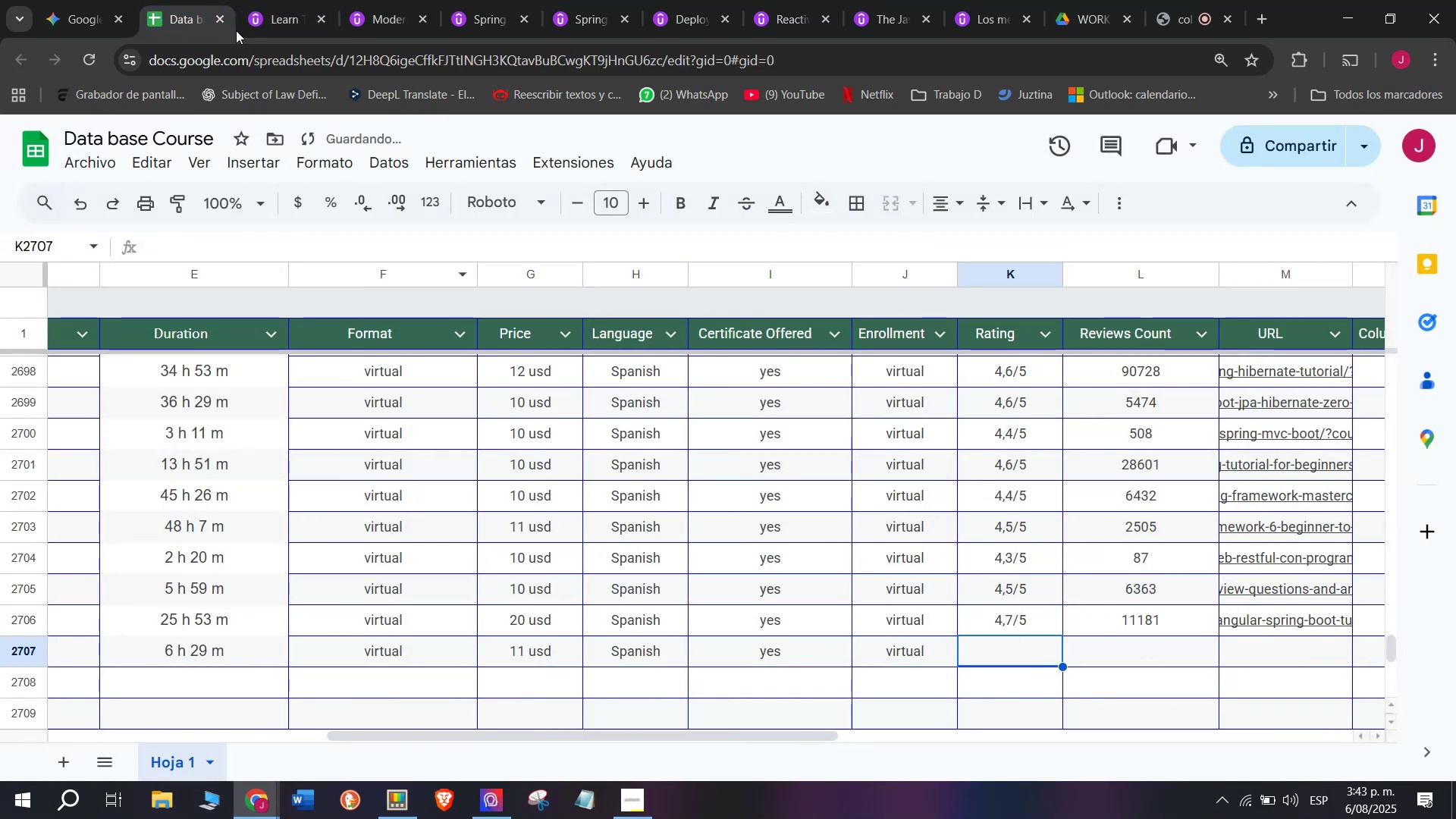 
key(Break)
 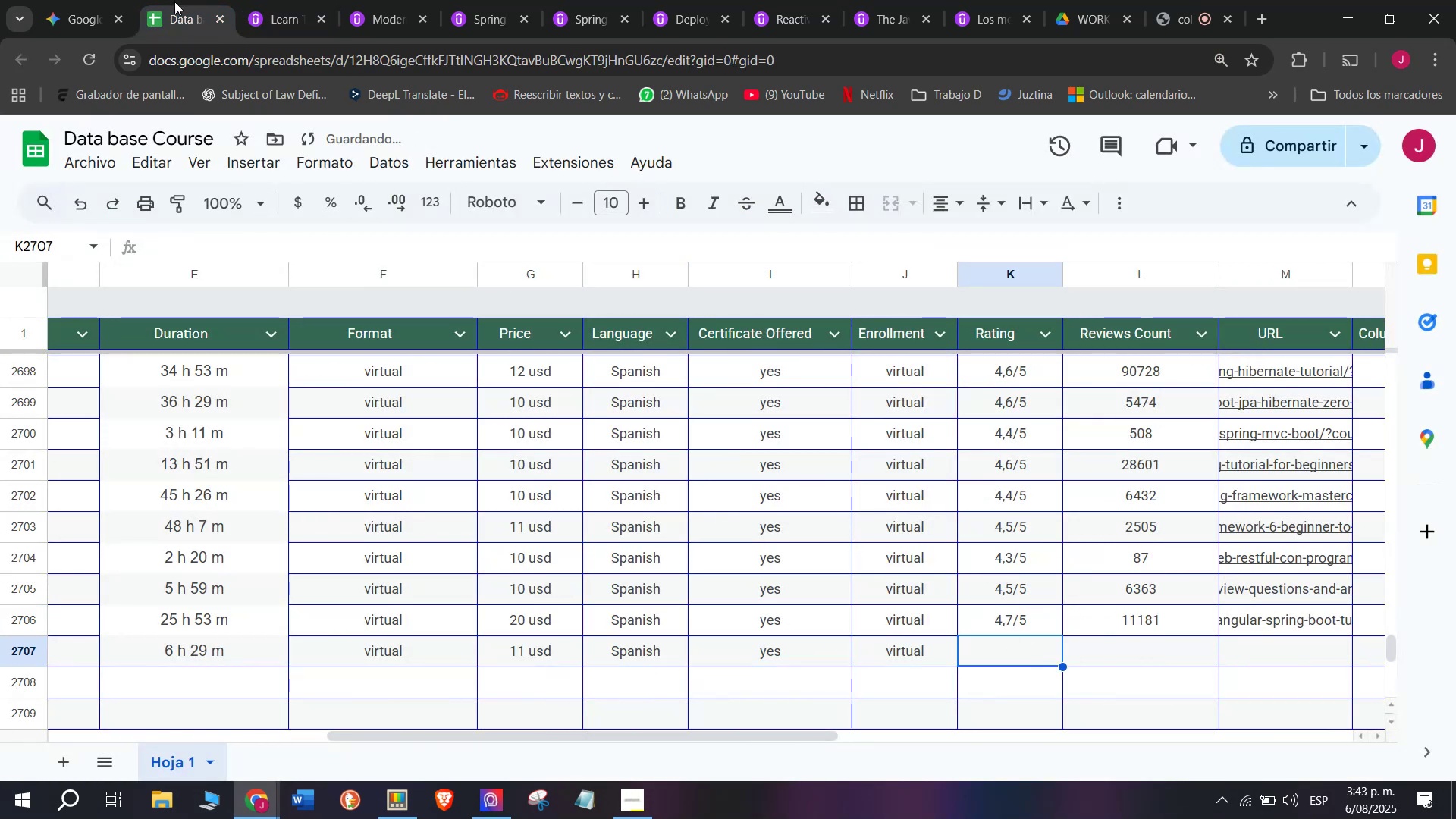 
key(Control+ControlLeft)
 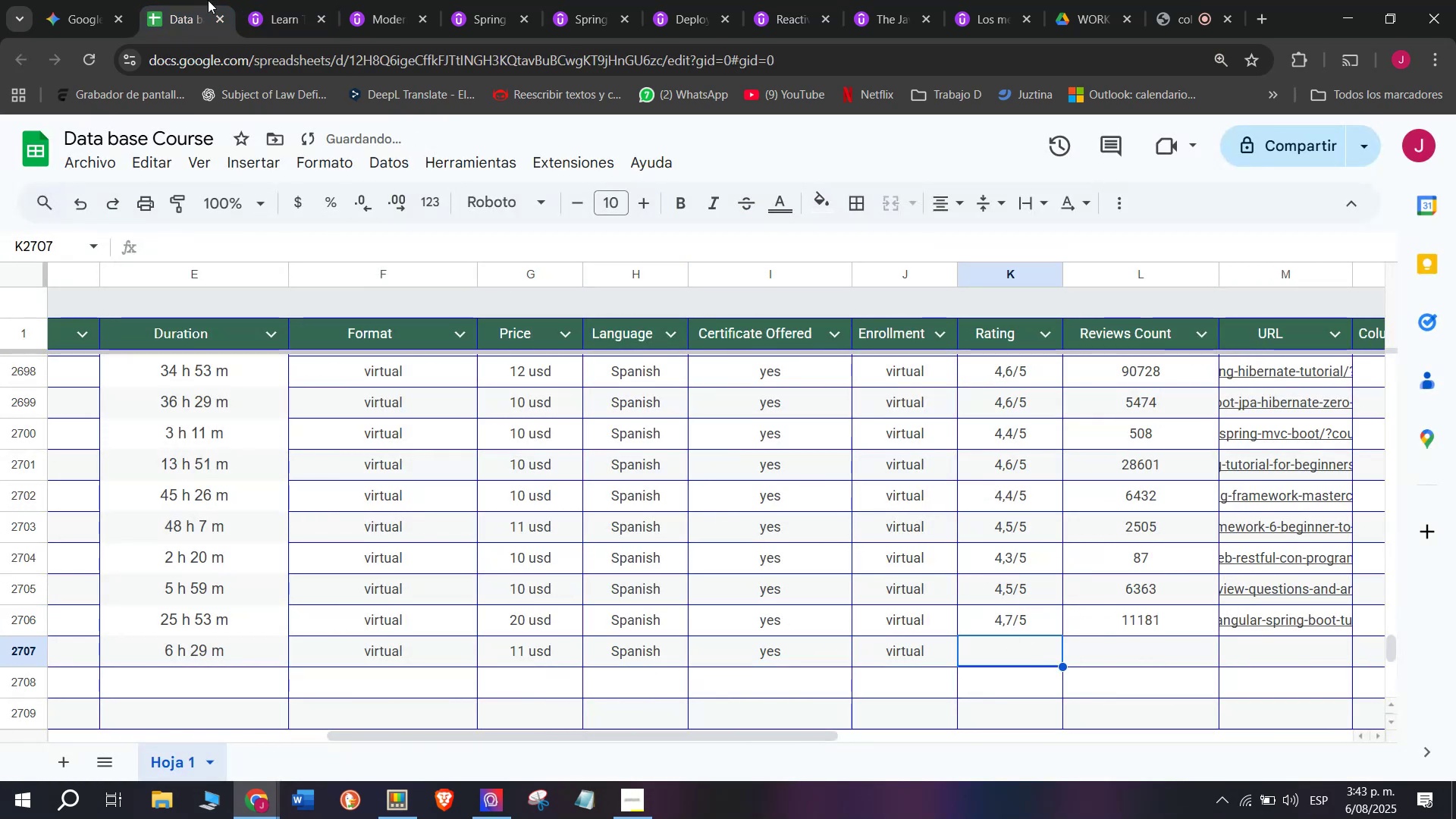 
key(Control+C)
 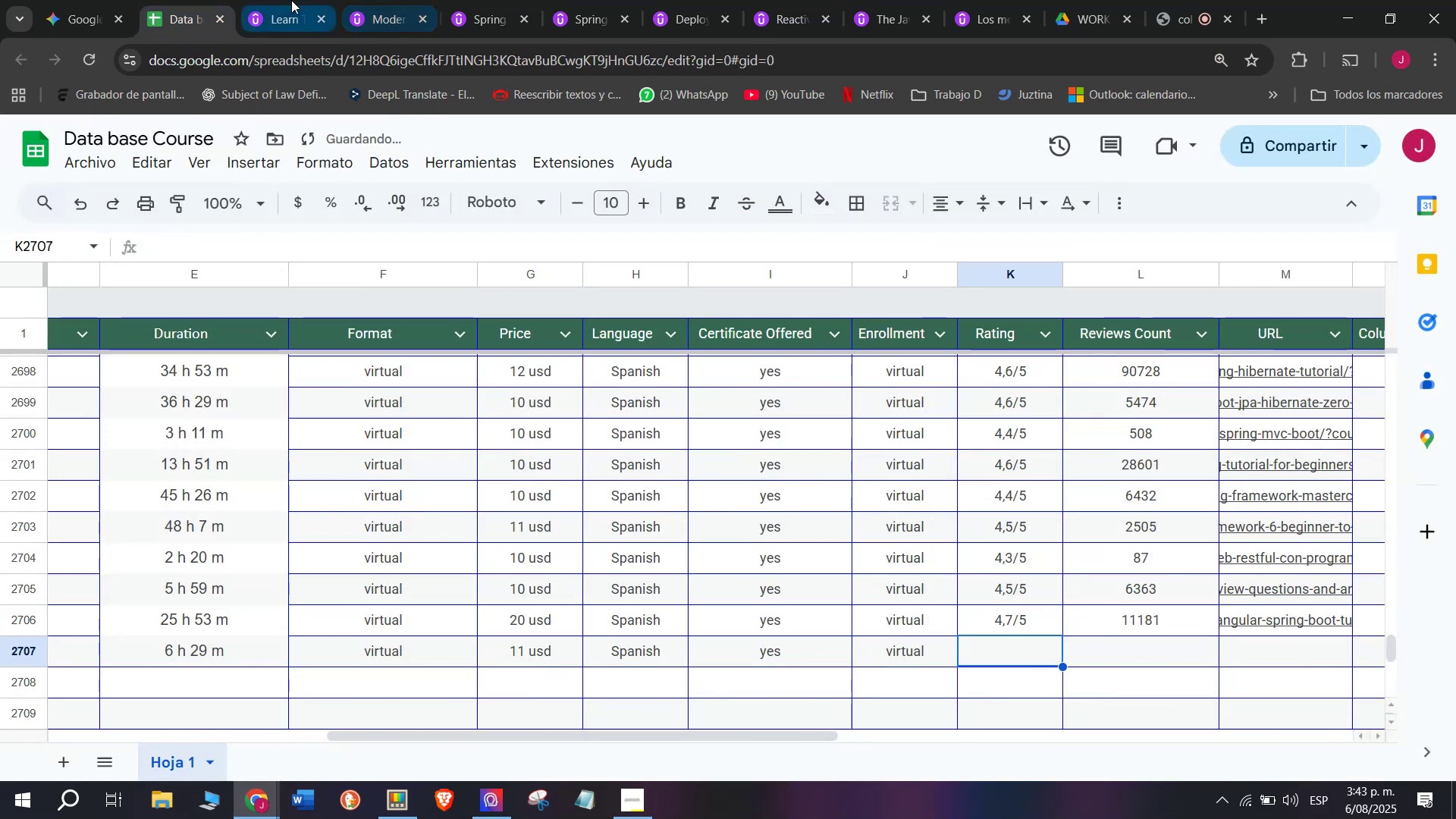 
left_click([529, 660])
 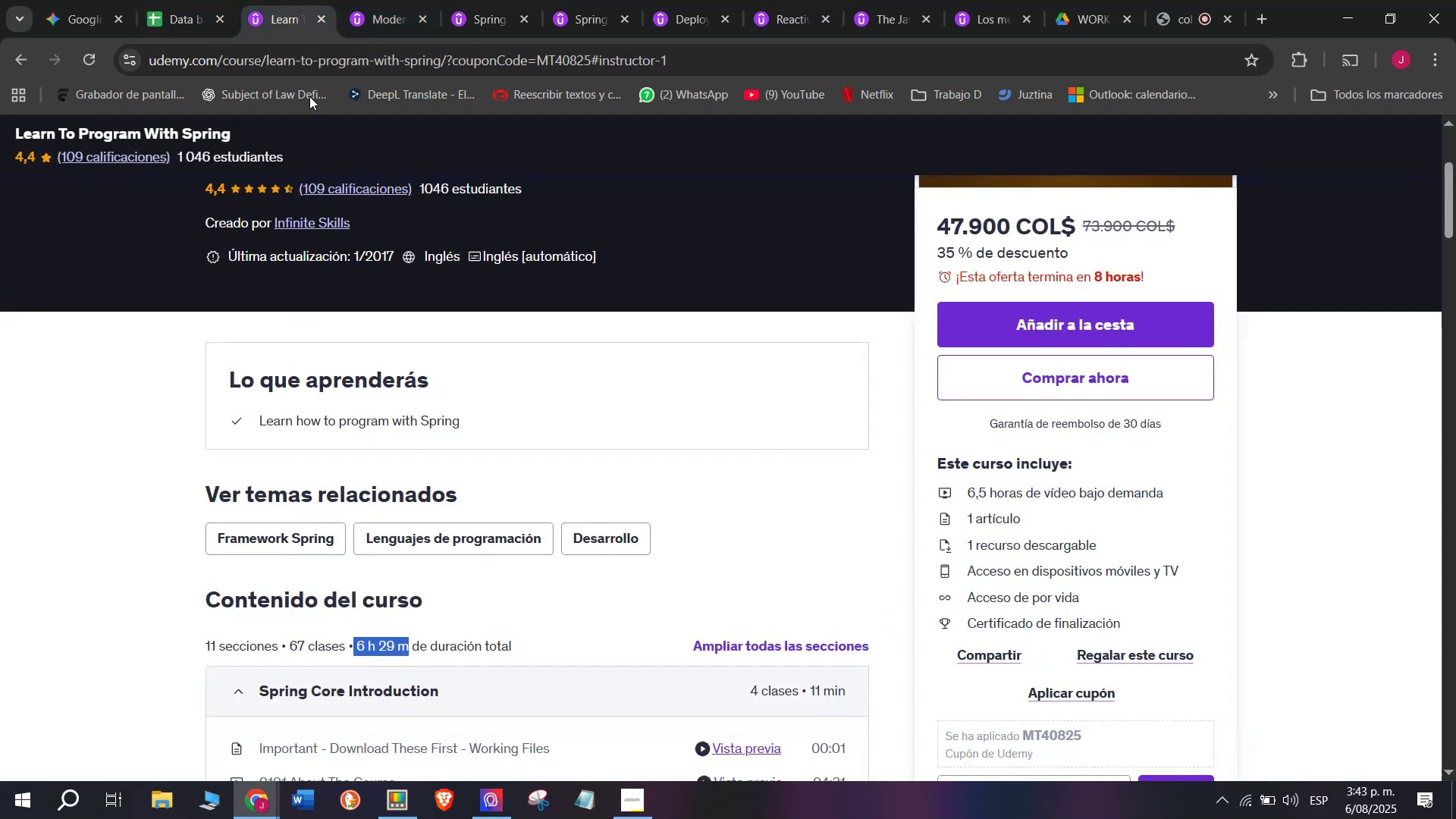 
key(Control+ControlLeft)
 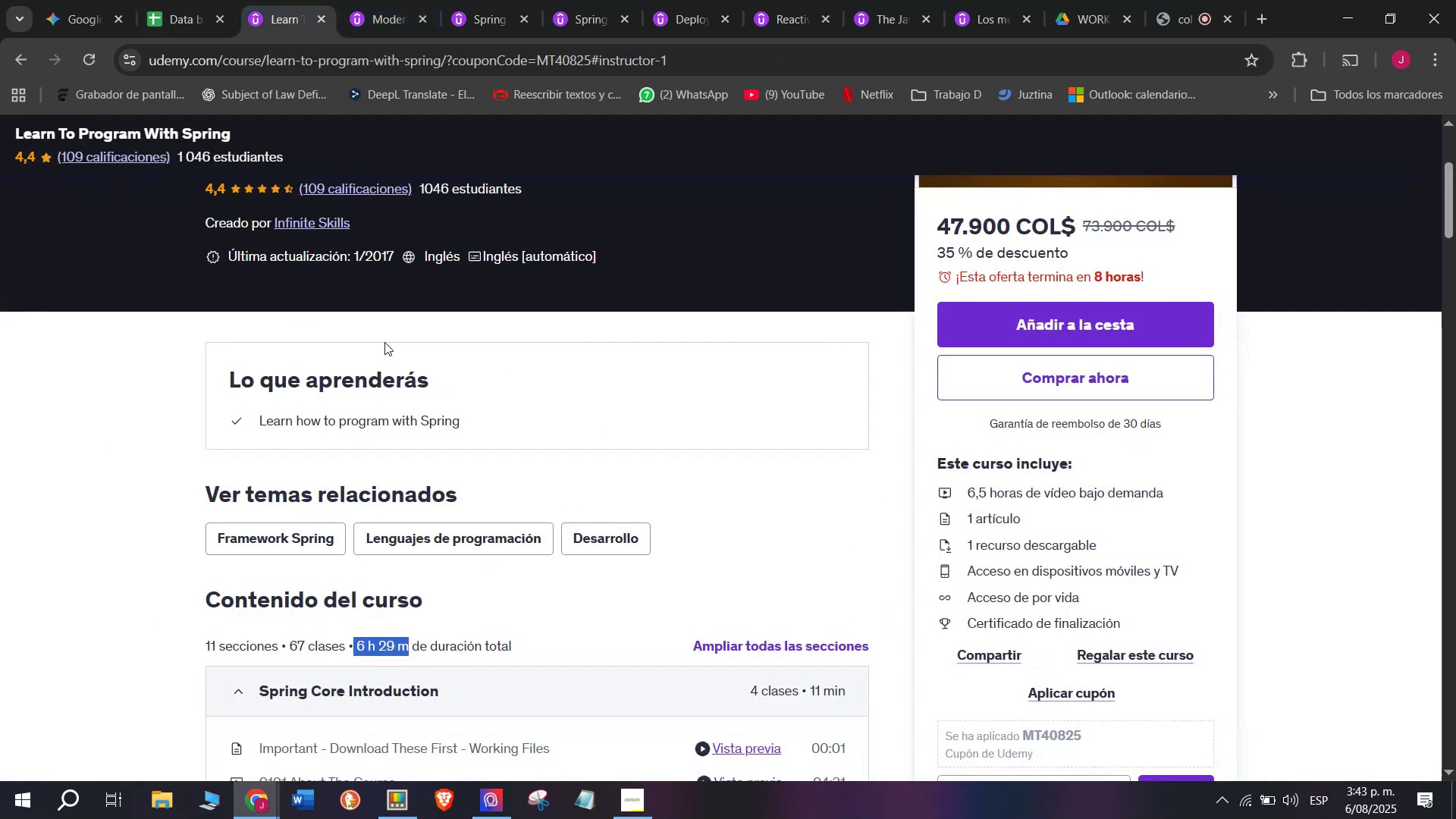 
key(Z)
 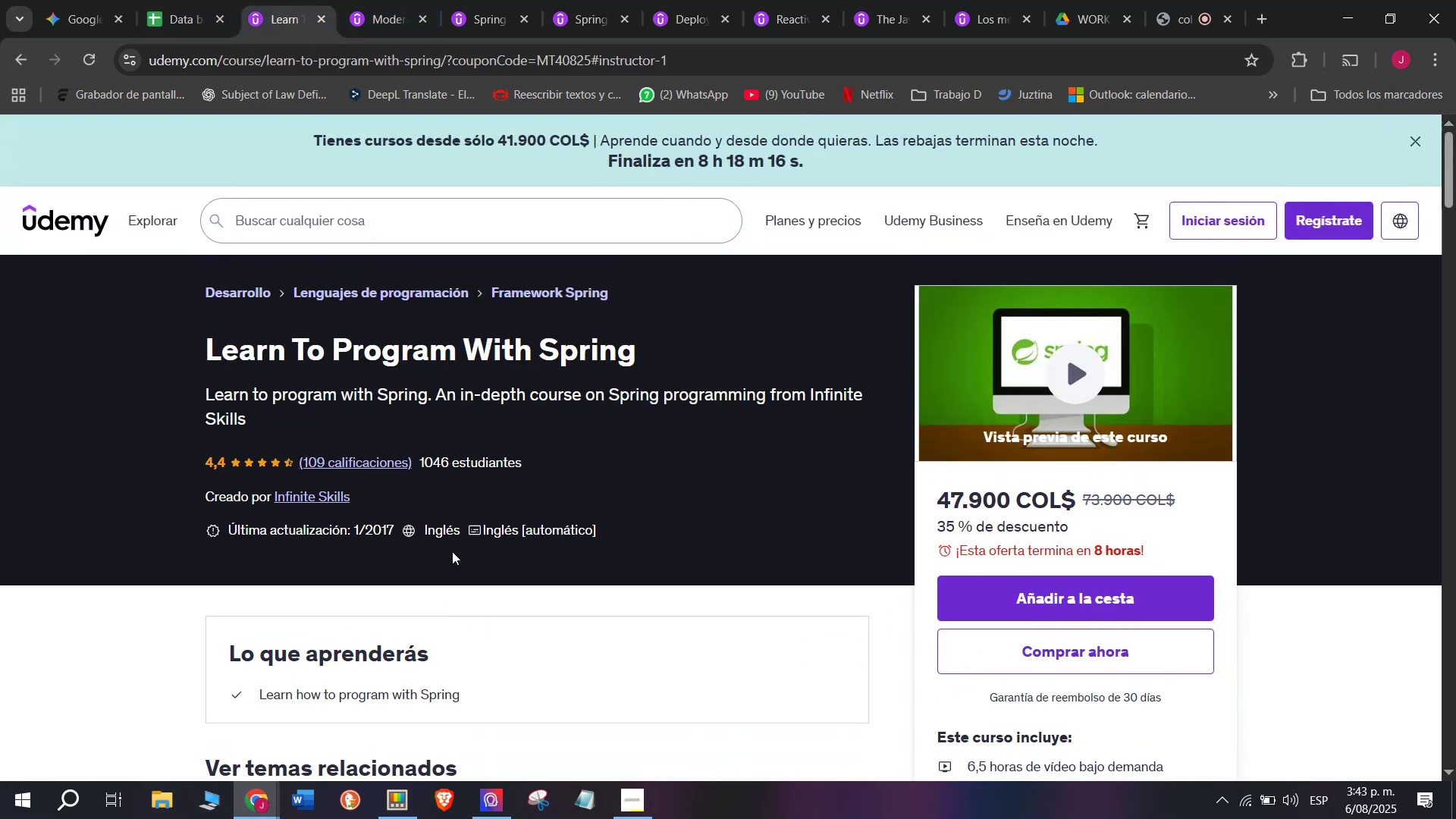 
key(Control+V)
 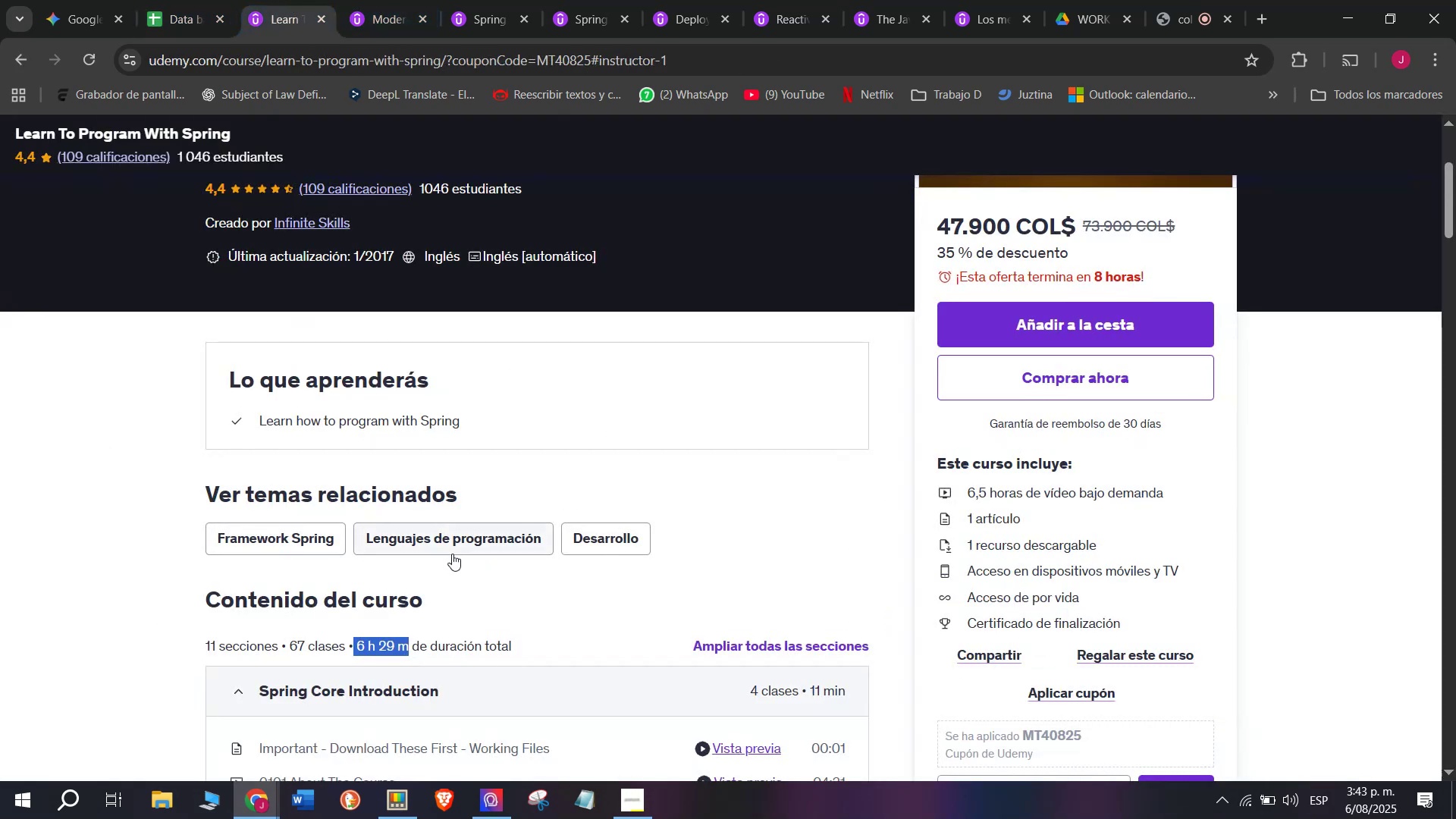 
double_click([656, 656])
 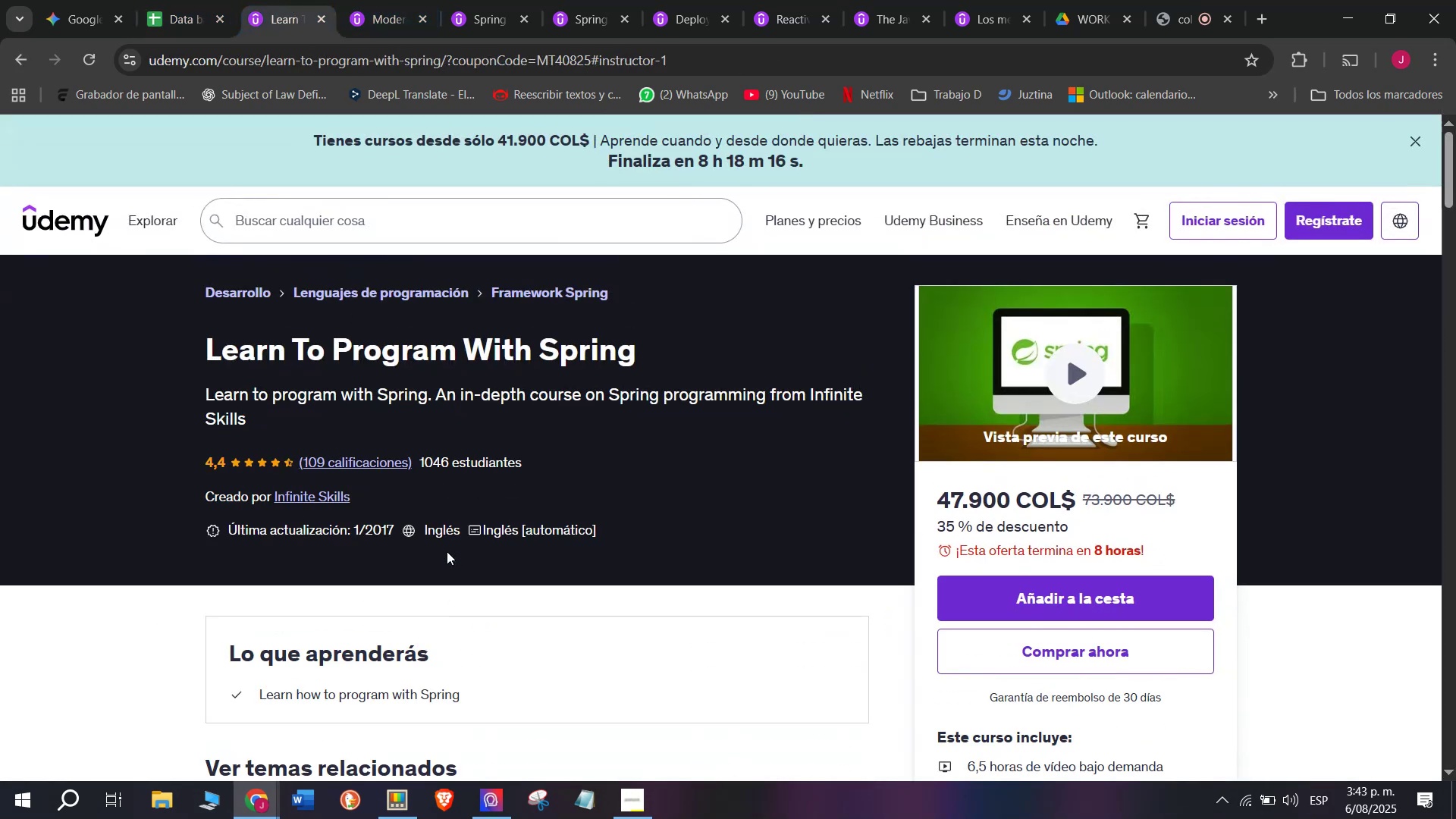 
triple_click([651, 624])
 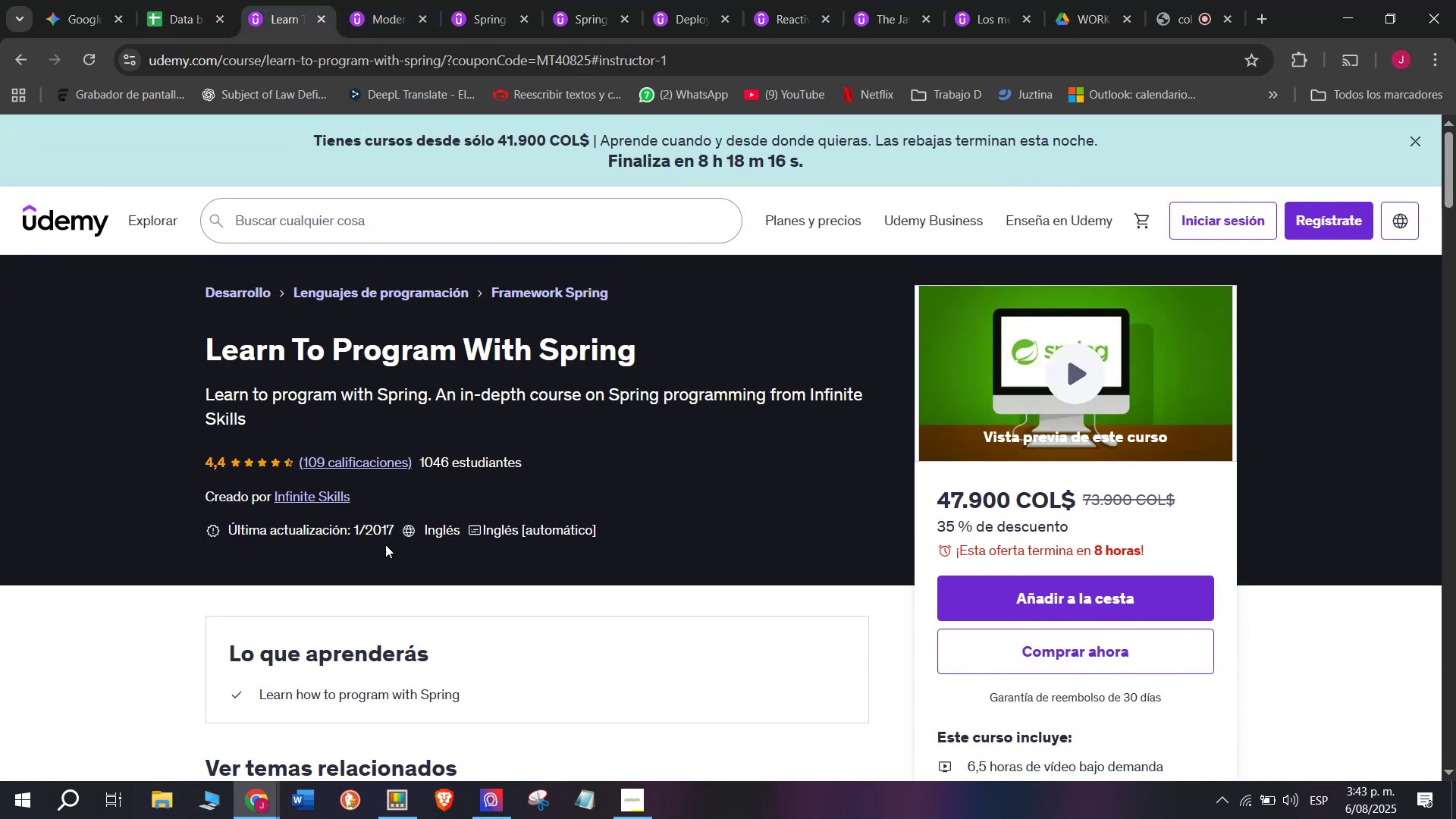 
key(Break)
 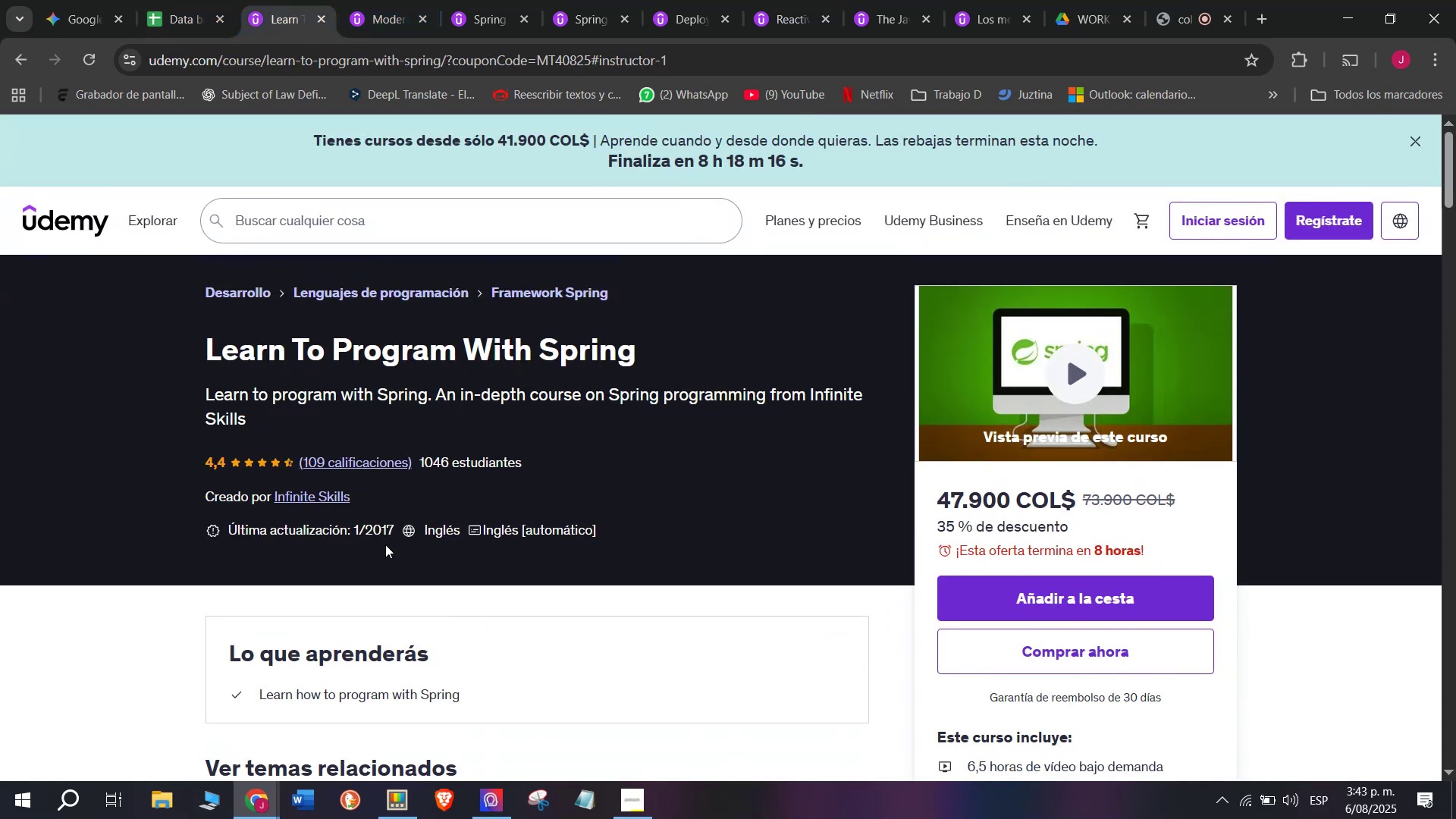 
key(Control+ControlLeft)
 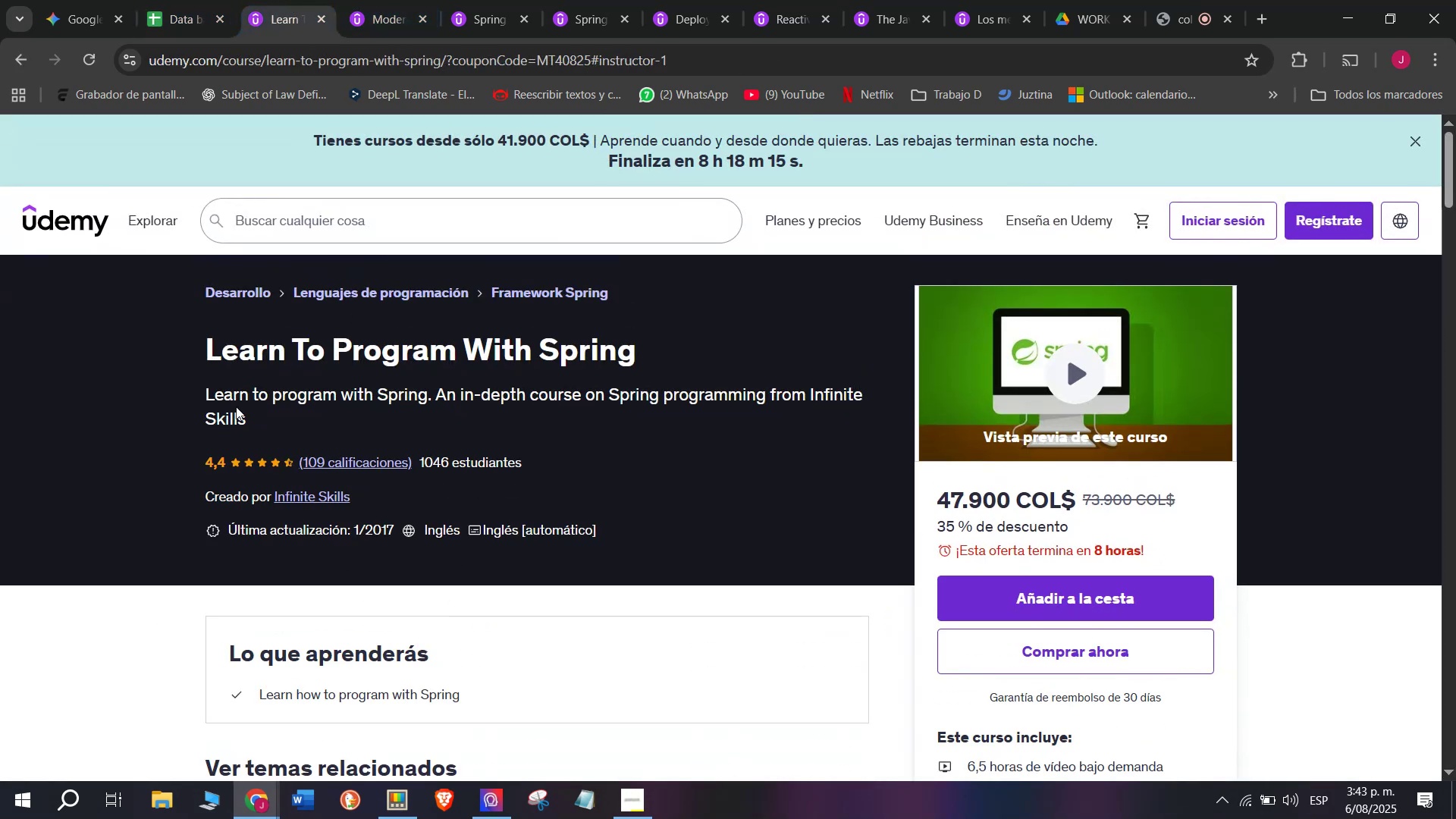 
key(Control+C)
 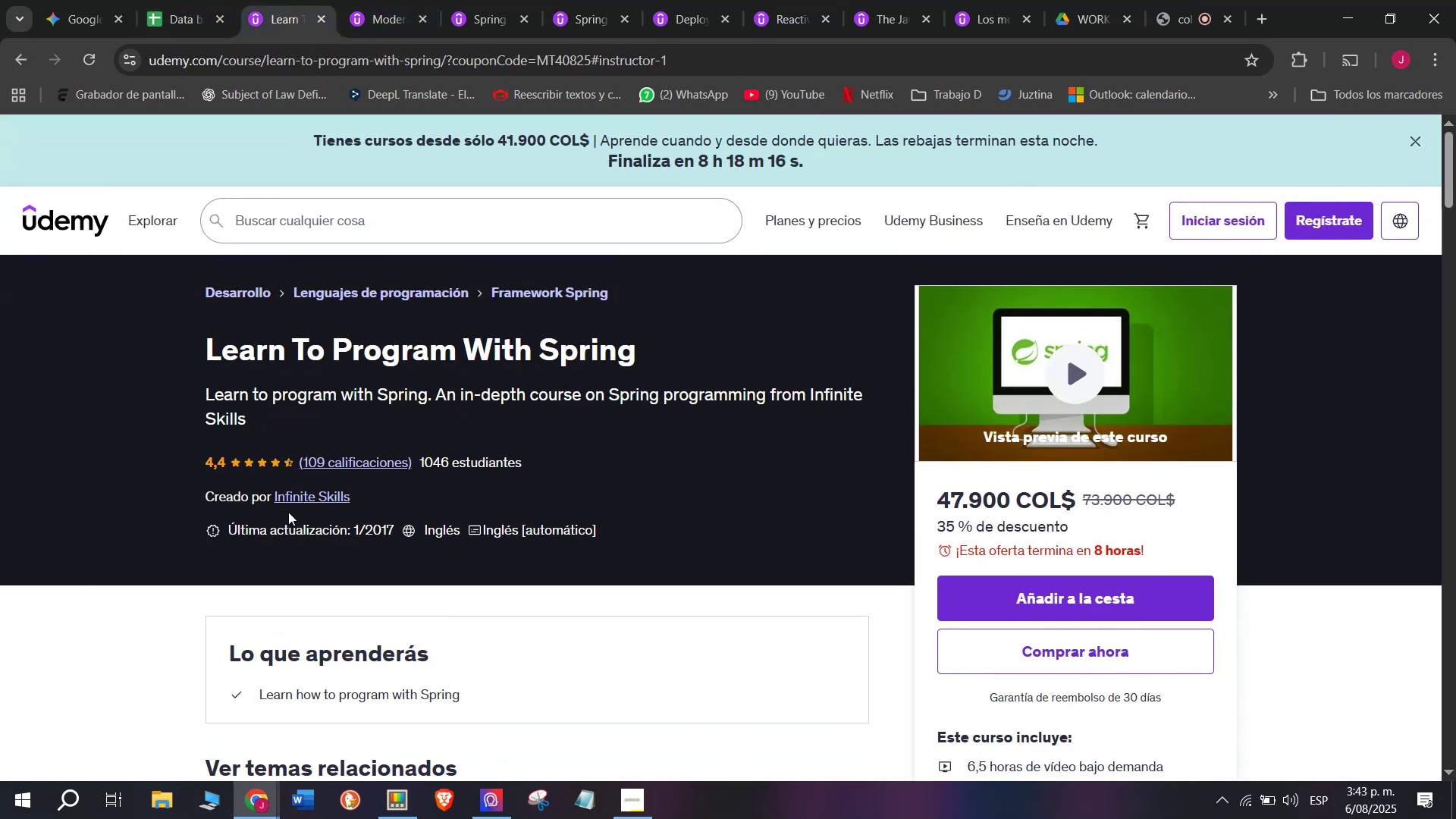 
triple_click([648, 657])
 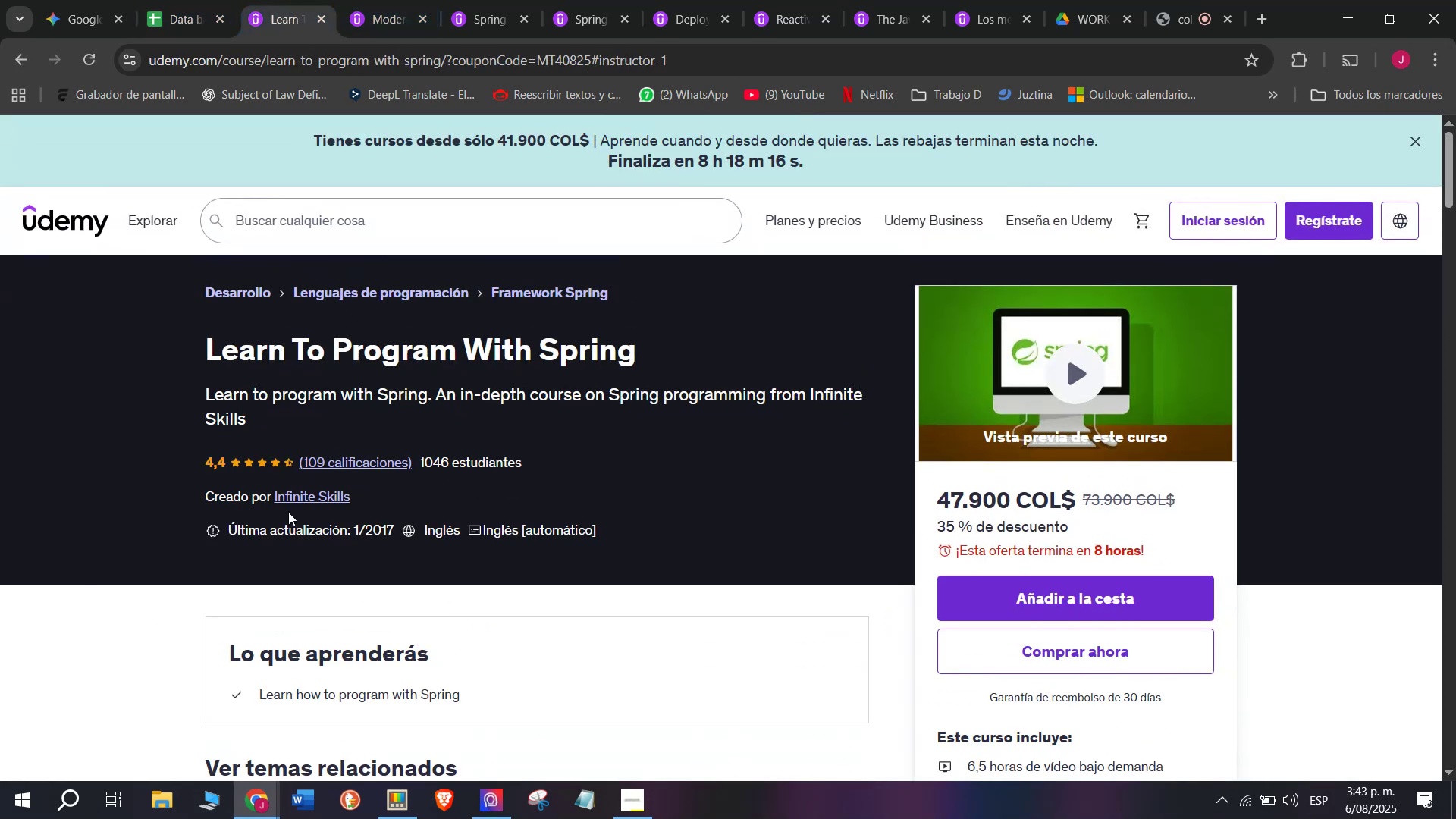 
key(Z)
 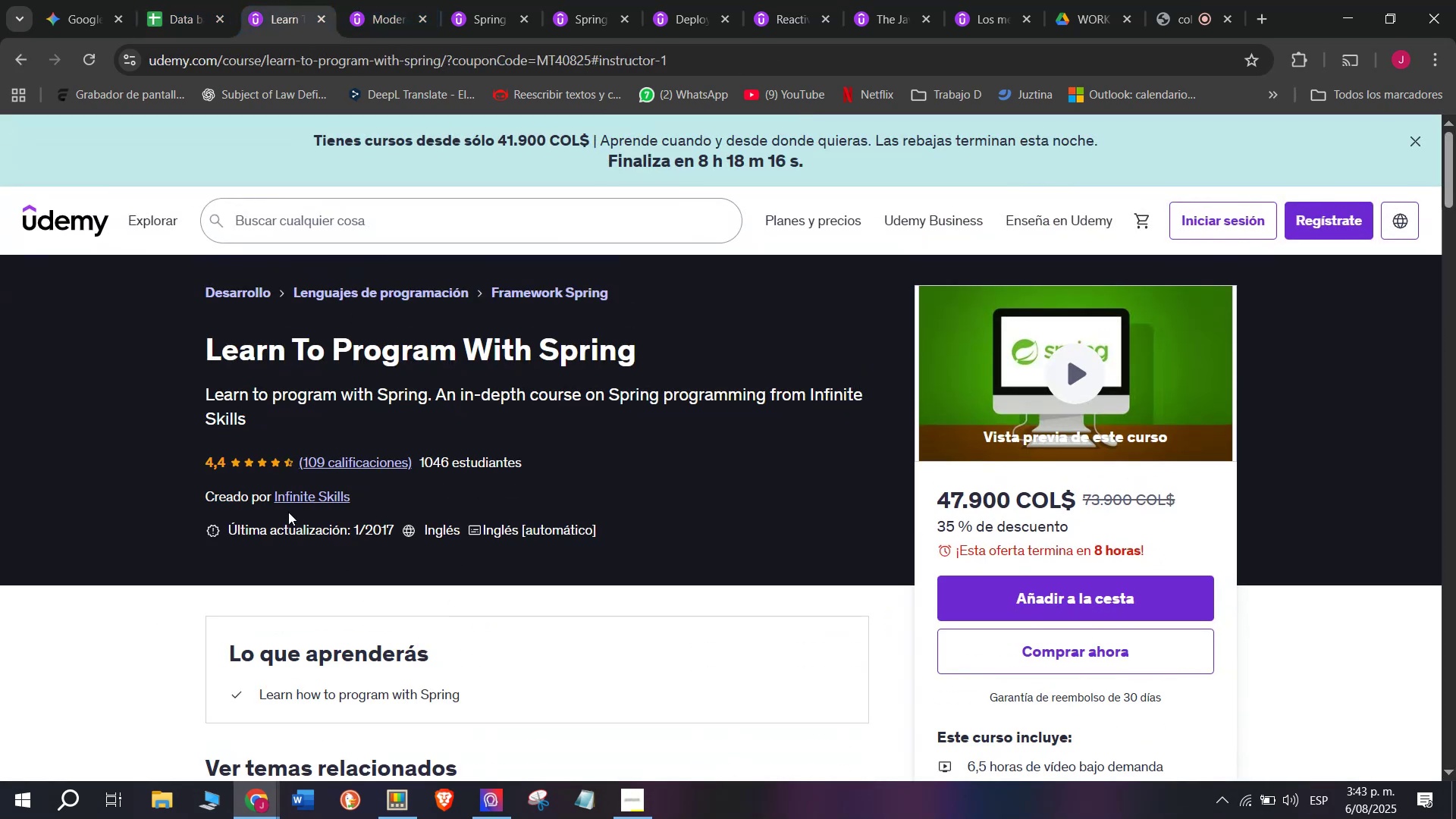 
key(Control+ControlLeft)
 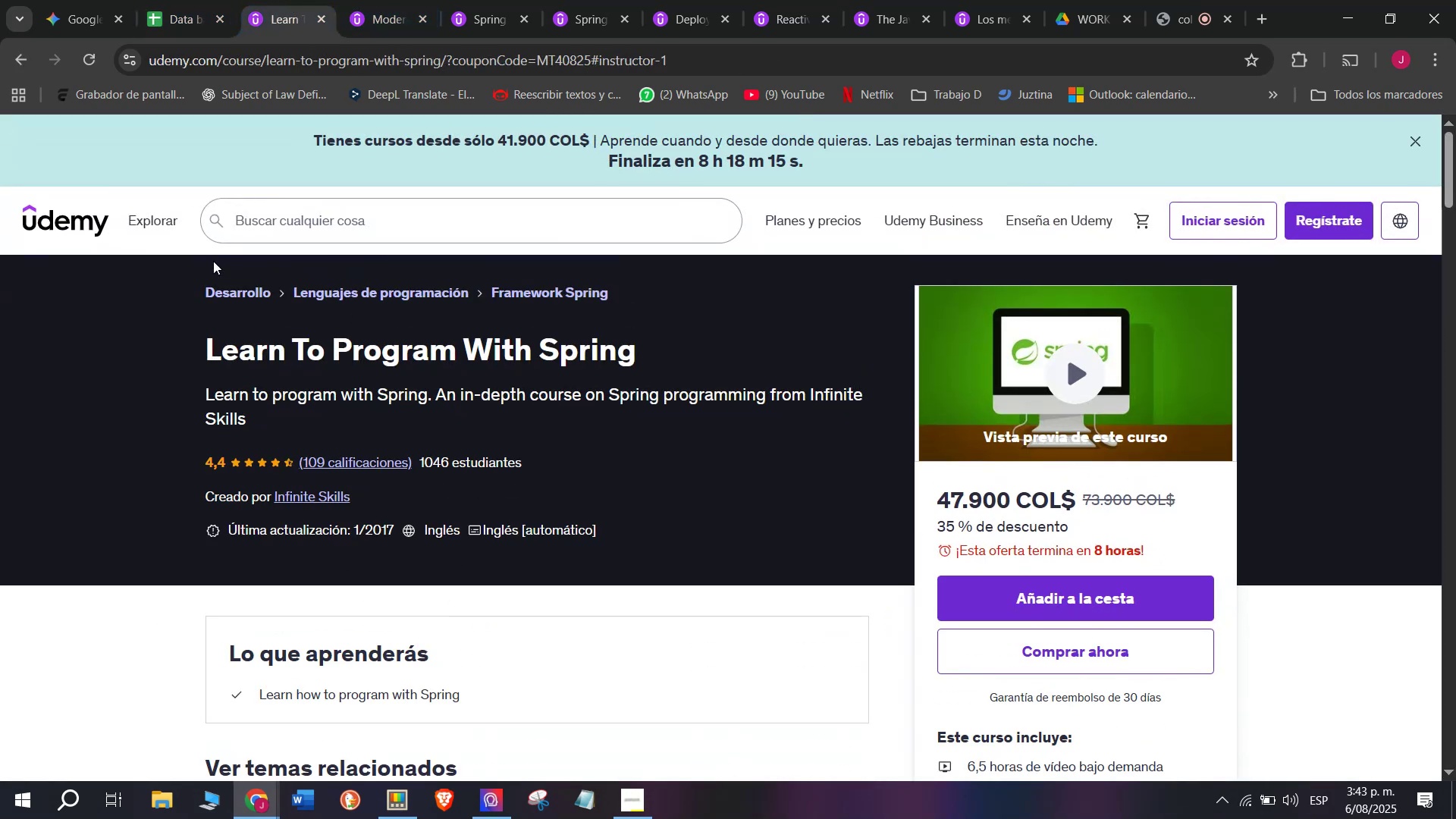 
key(Control+V)
 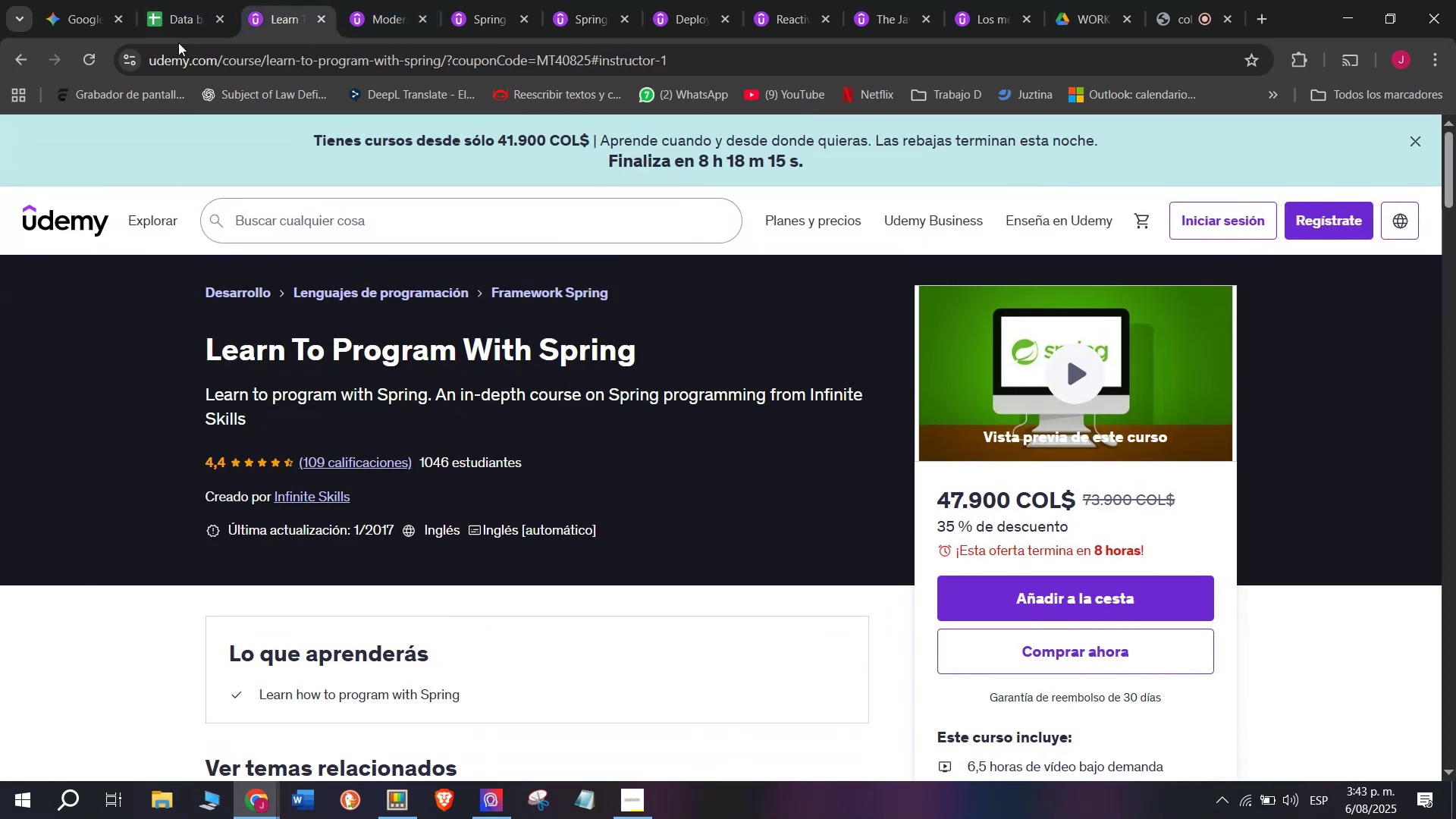 
double_click([777, 616])
 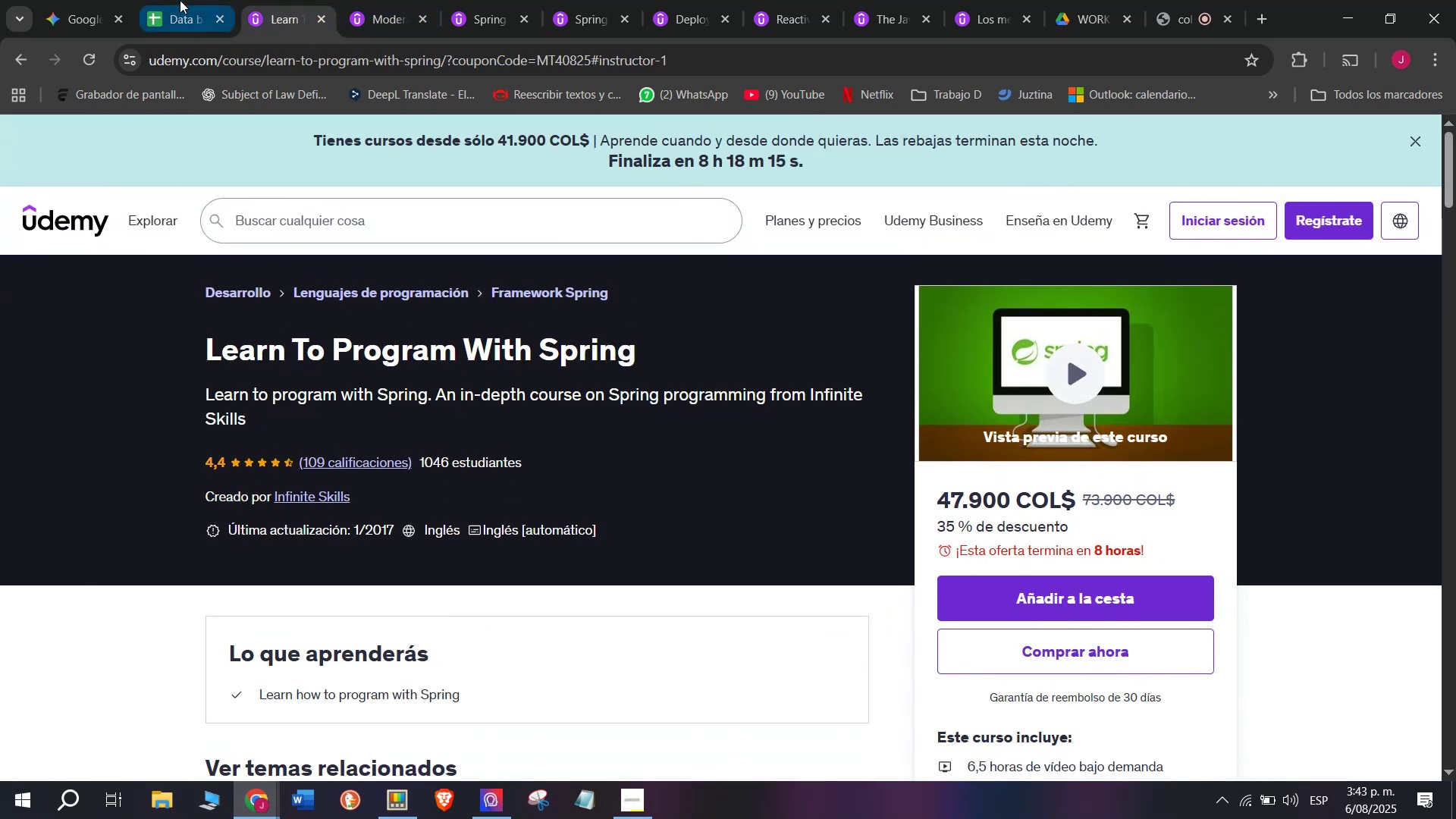 
key(Control+ControlLeft)
 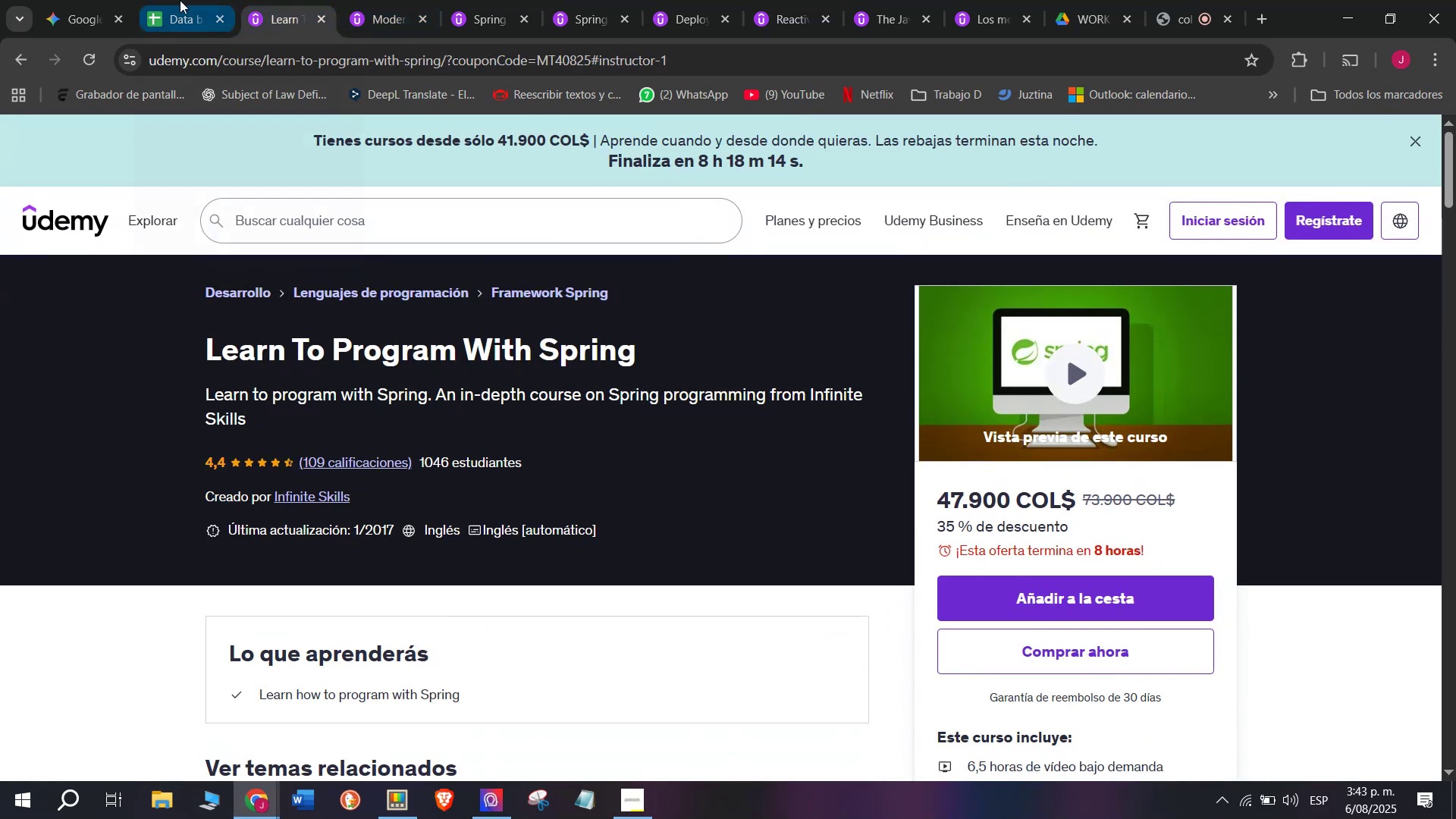 
key(Break)
 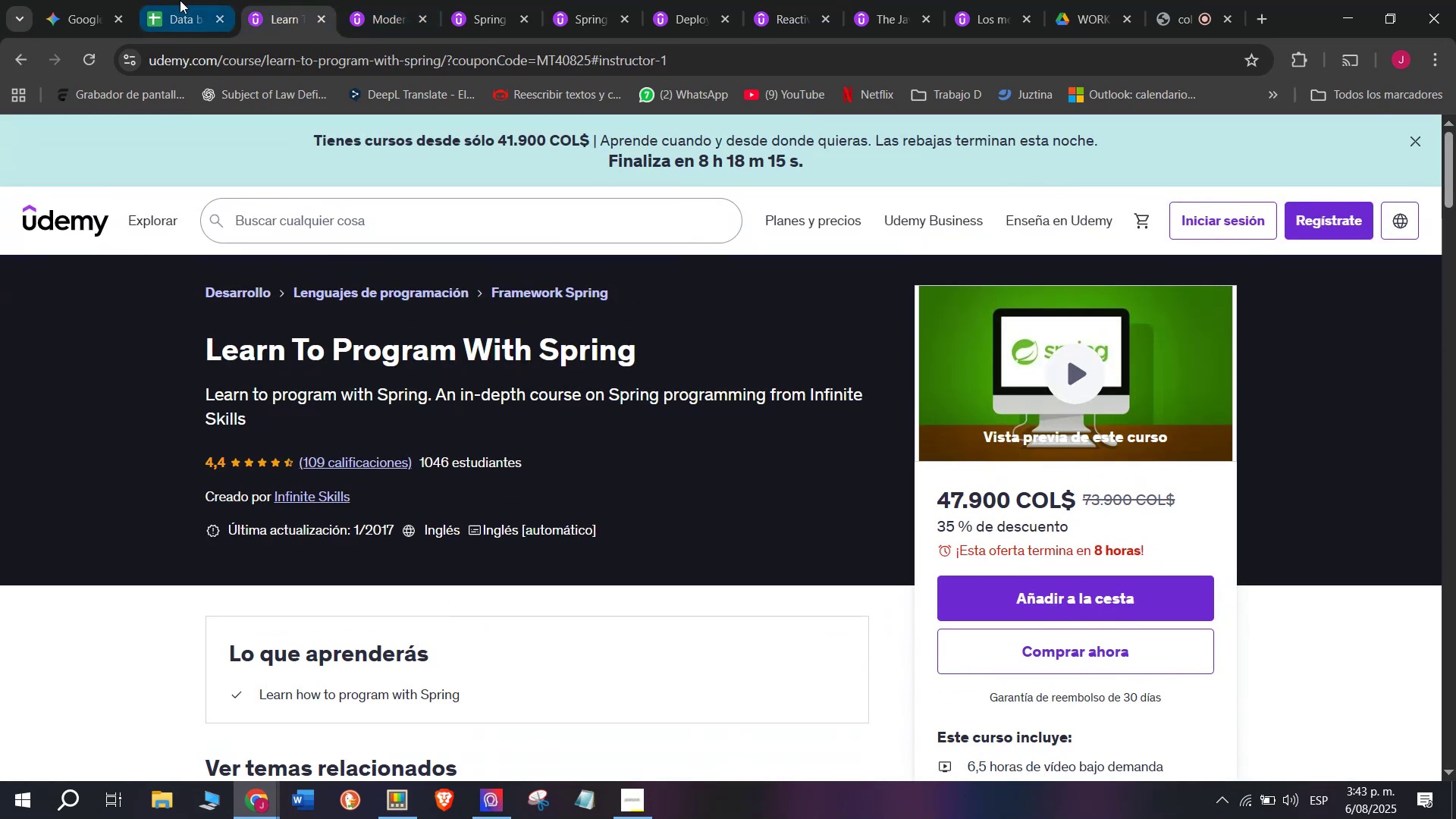 
key(Control+C)
 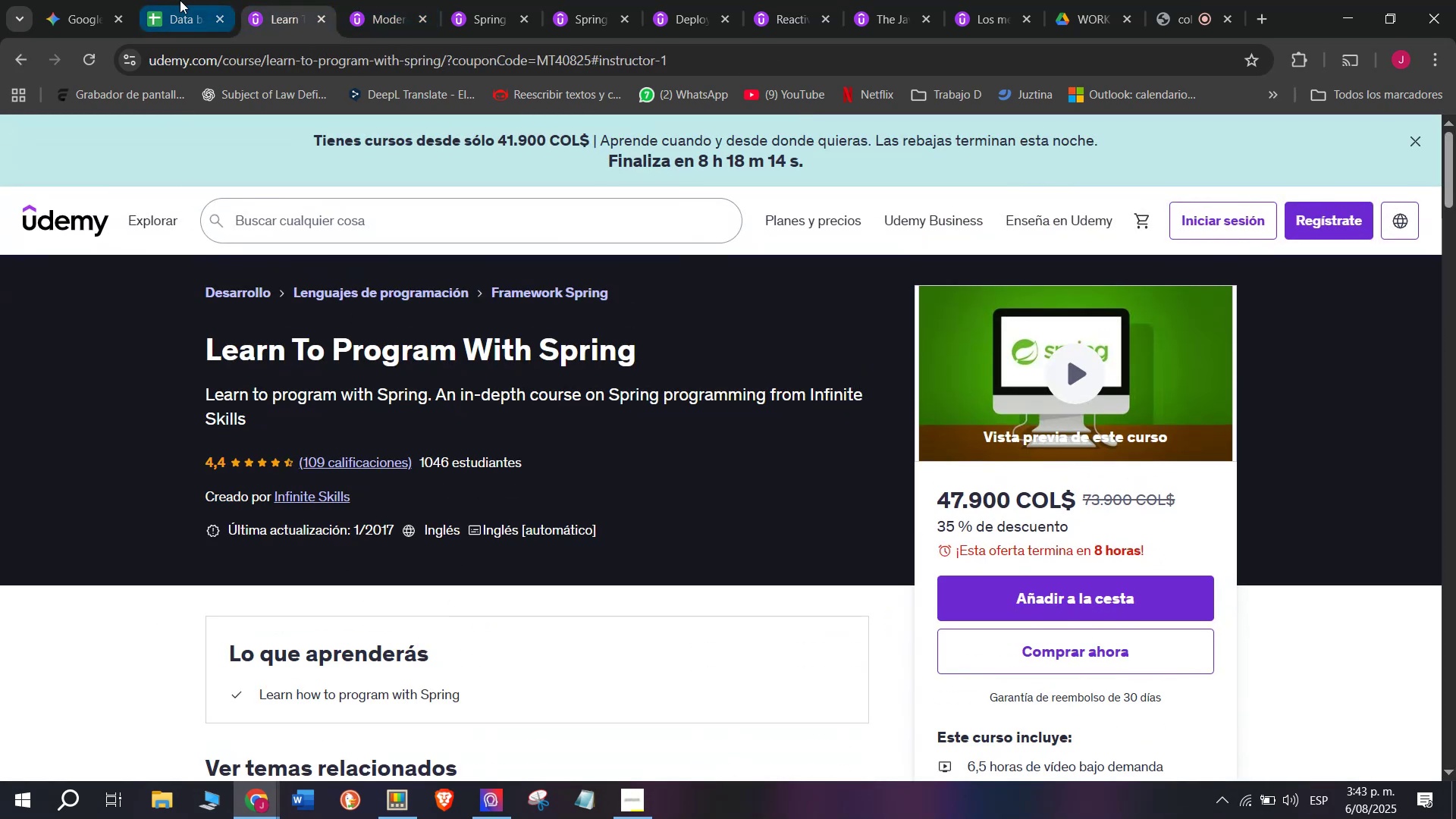 
key(Control+ControlLeft)
 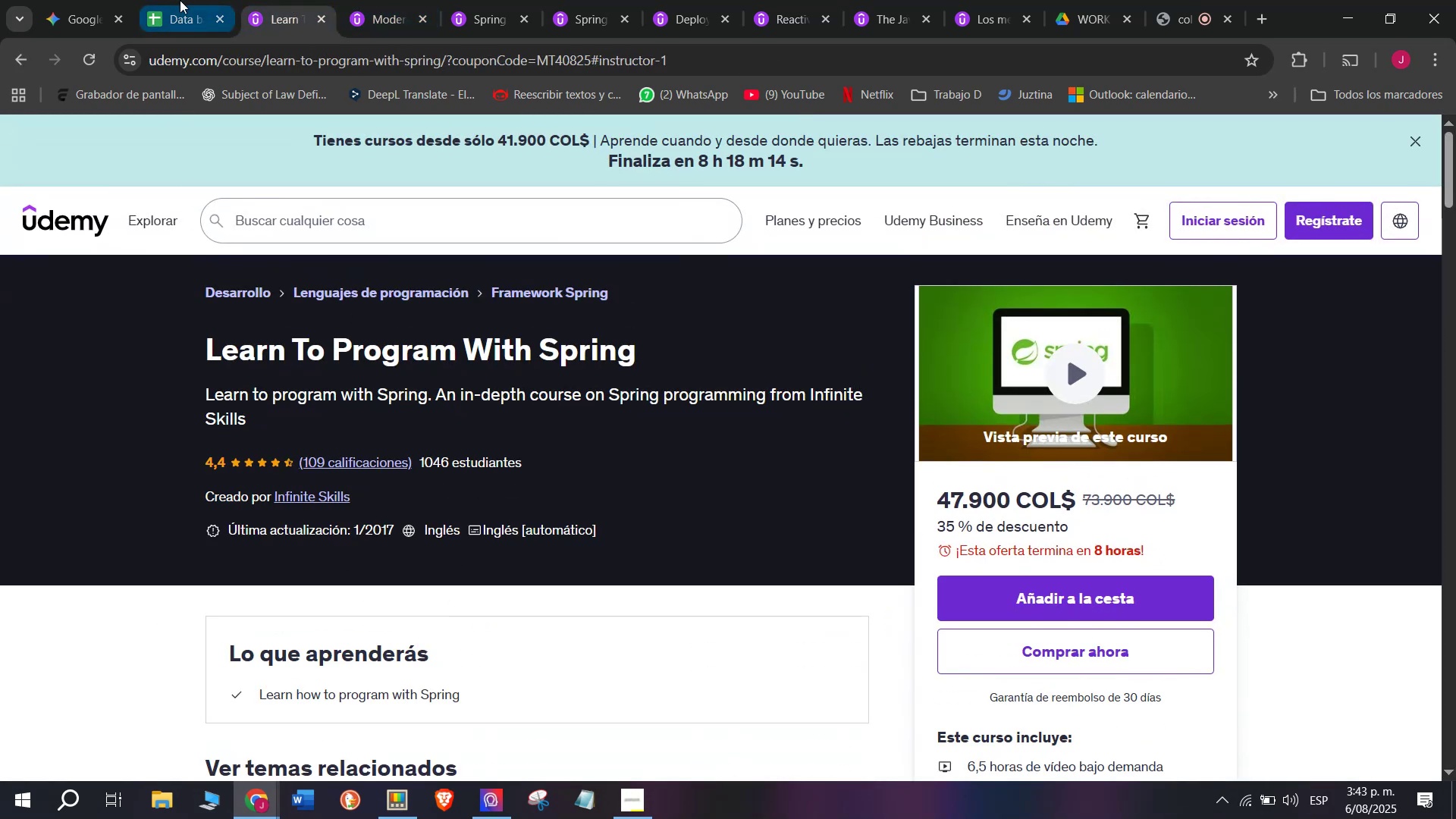 
key(Z)
 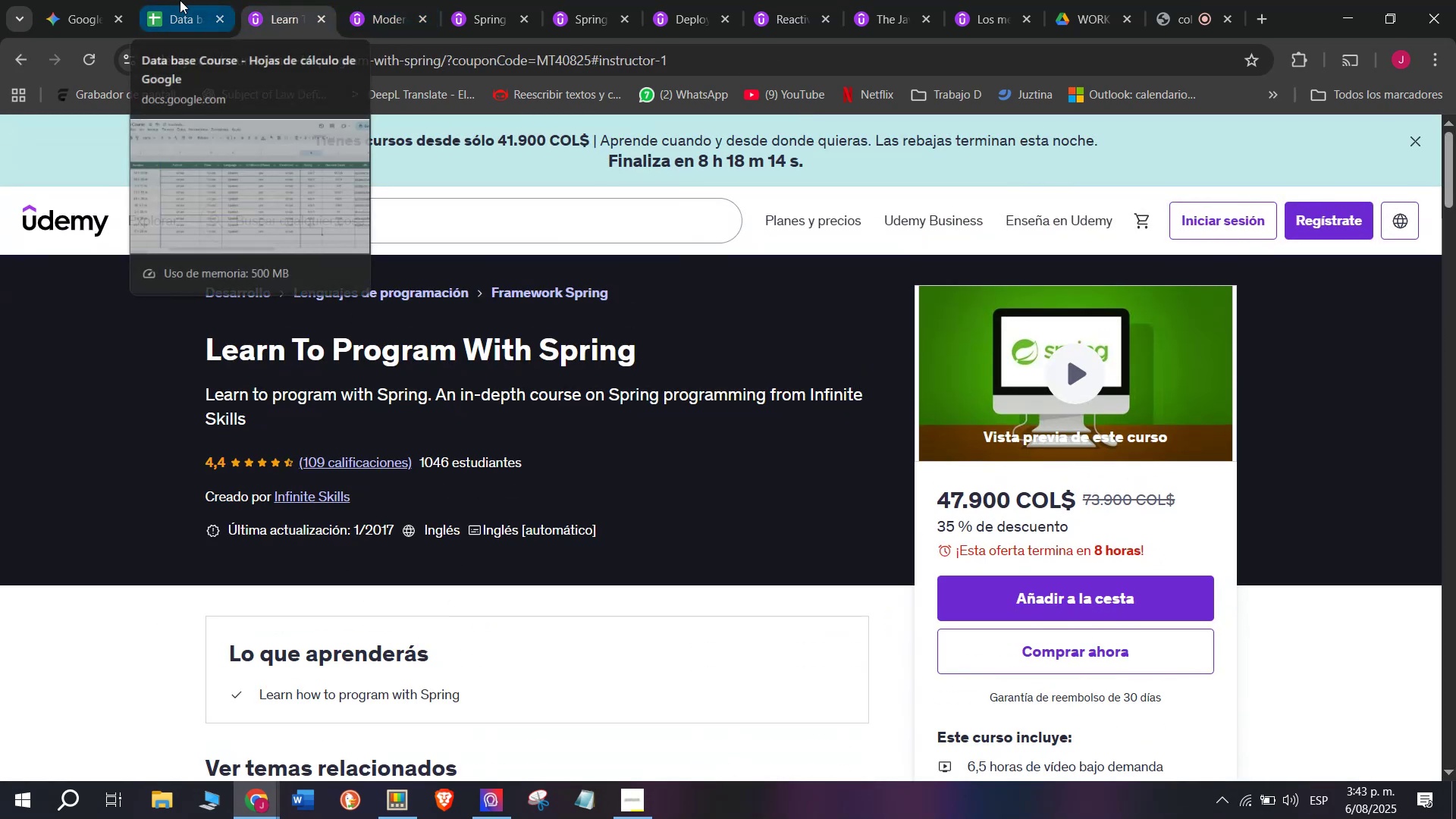 
key(Control+V)
 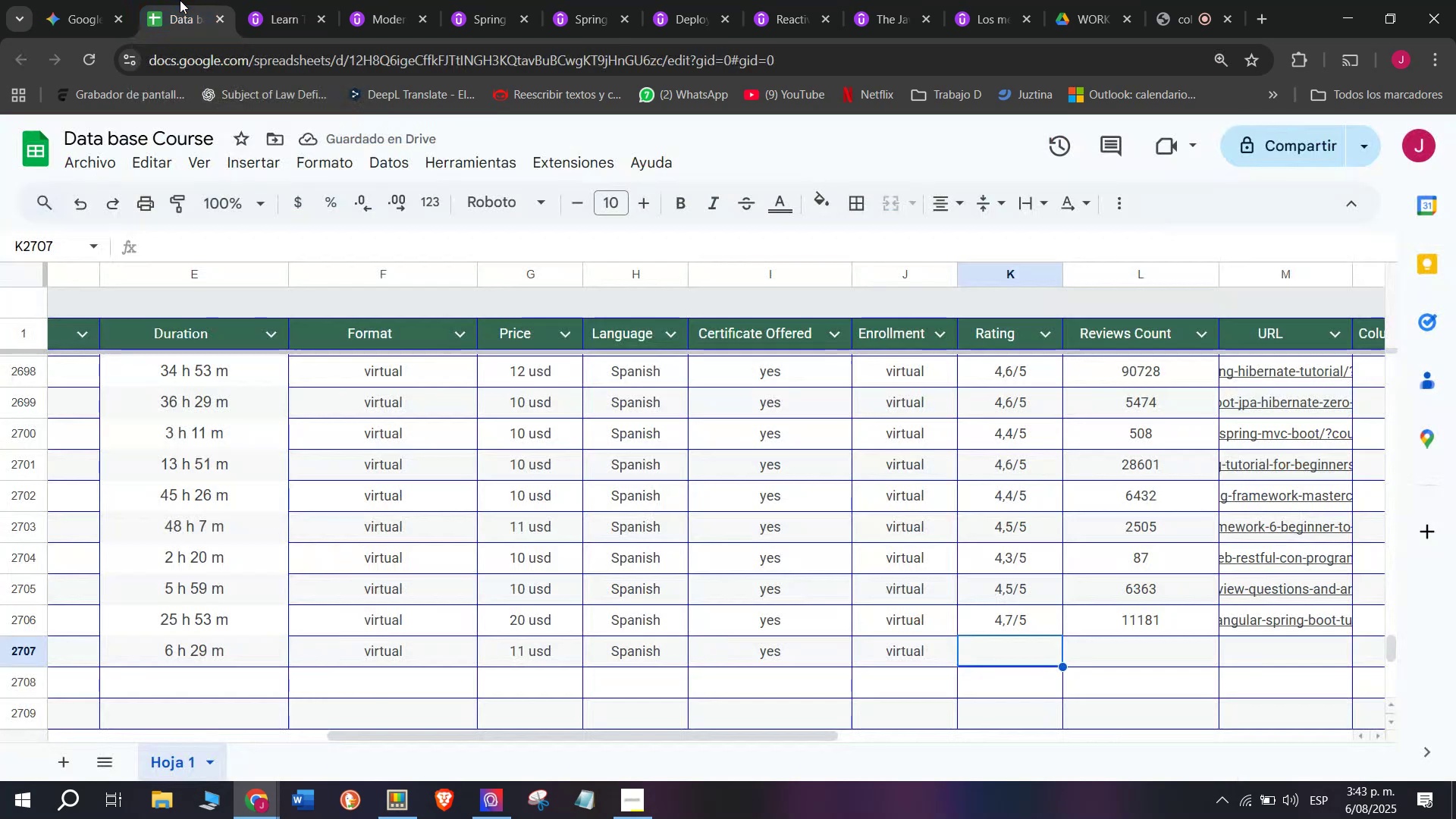 
triple_click([891, 618])
 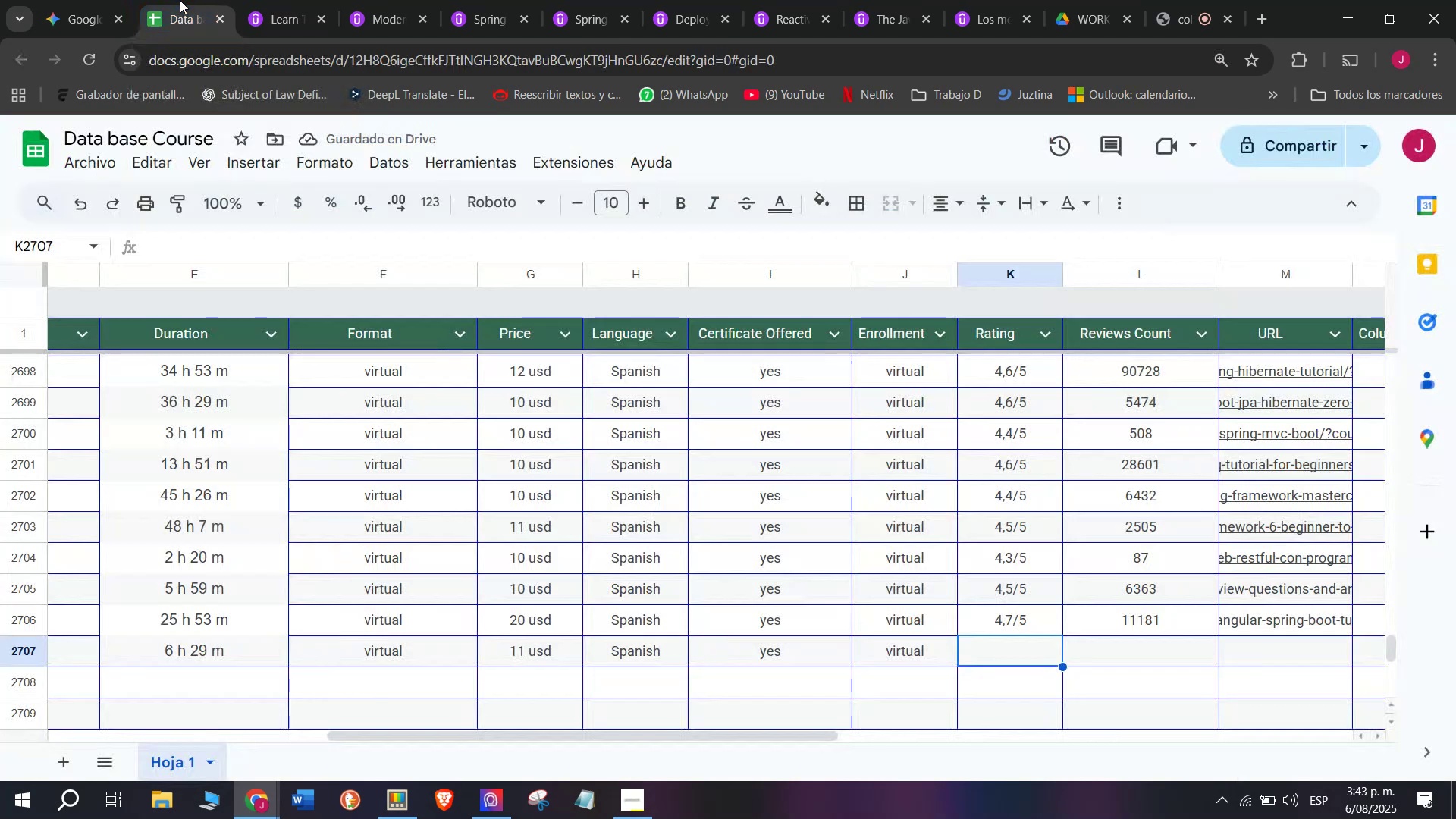 
key(Break)
 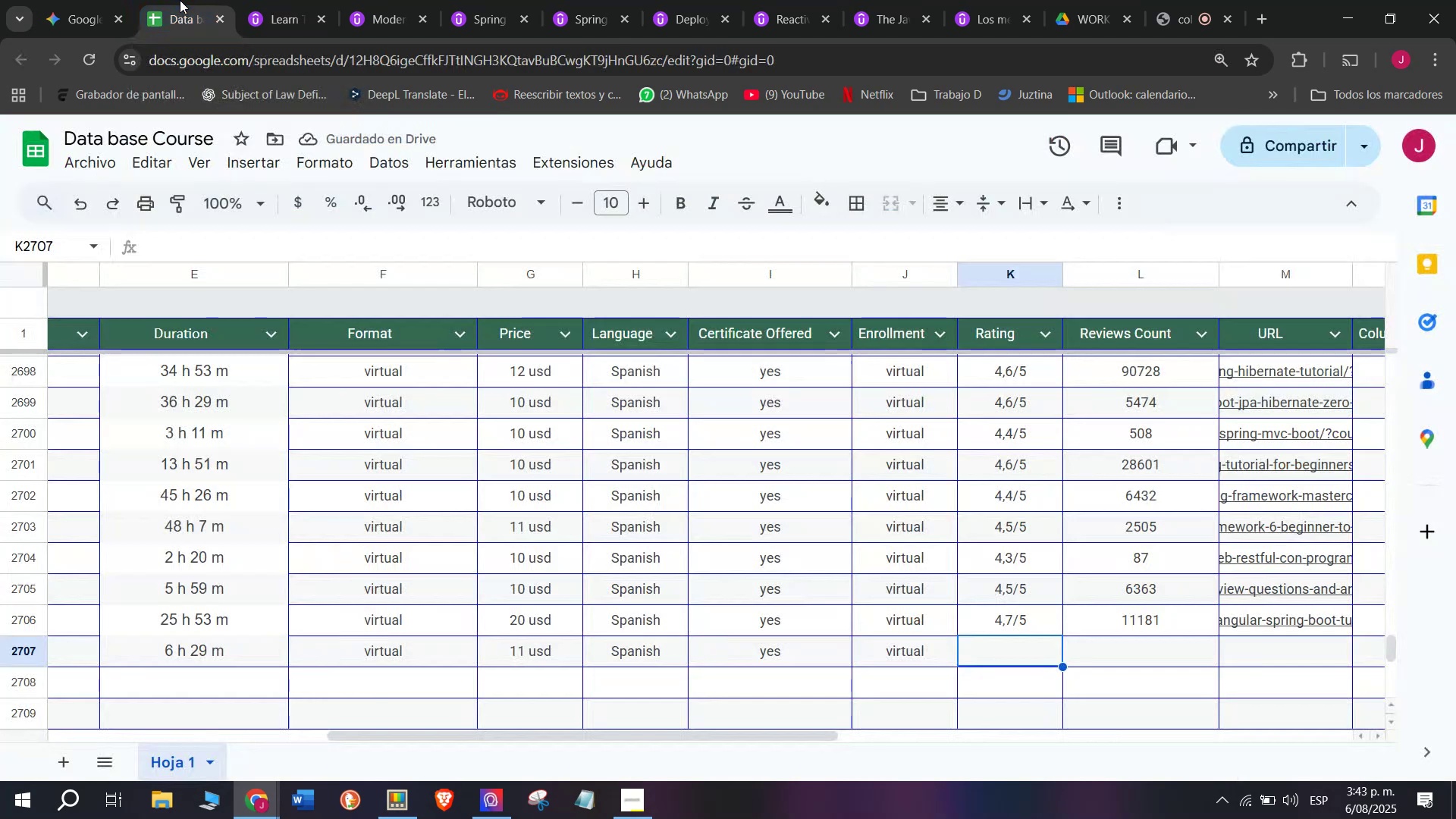 
key(Control+ControlLeft)
 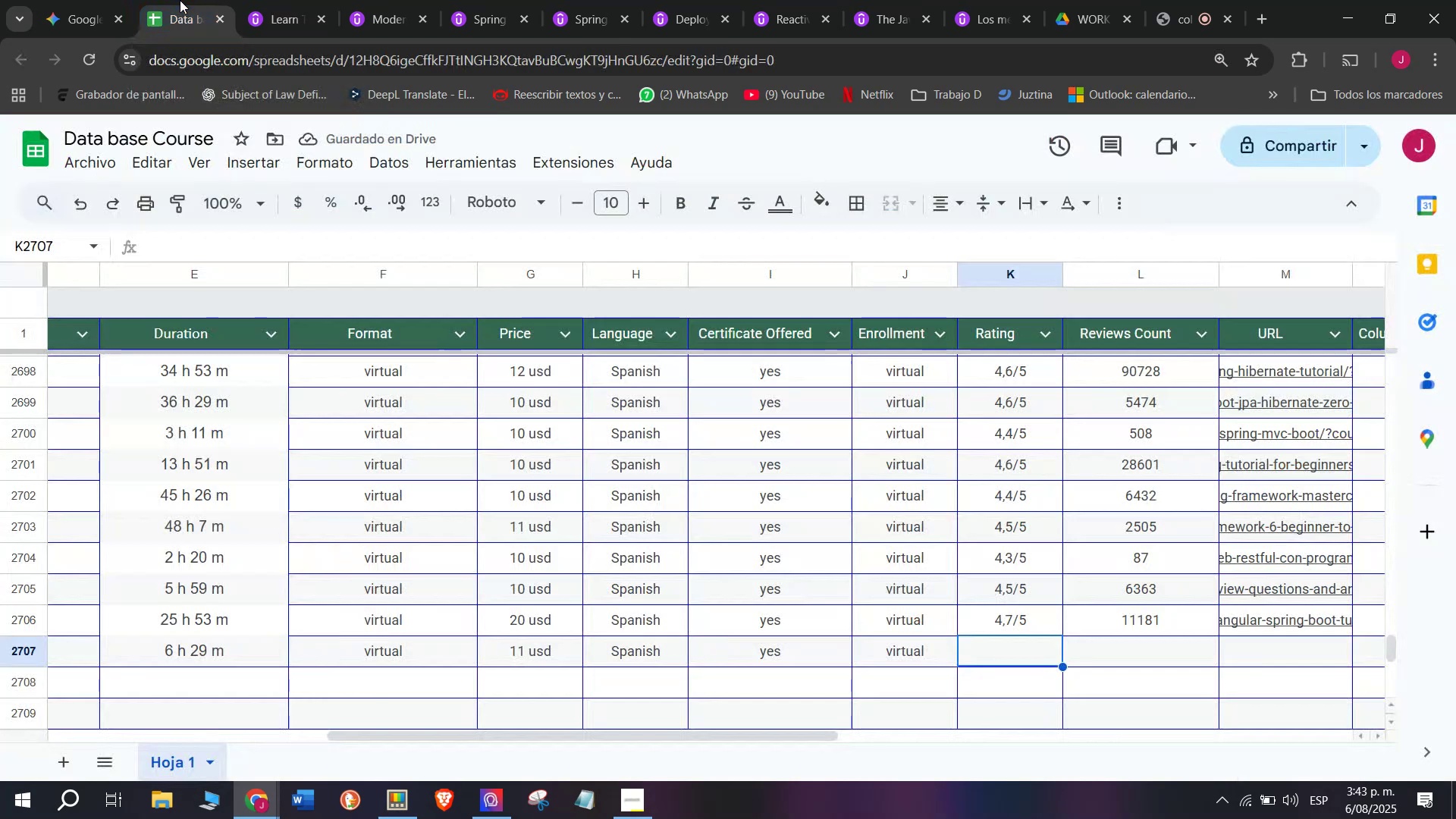 
key(Control+C)
 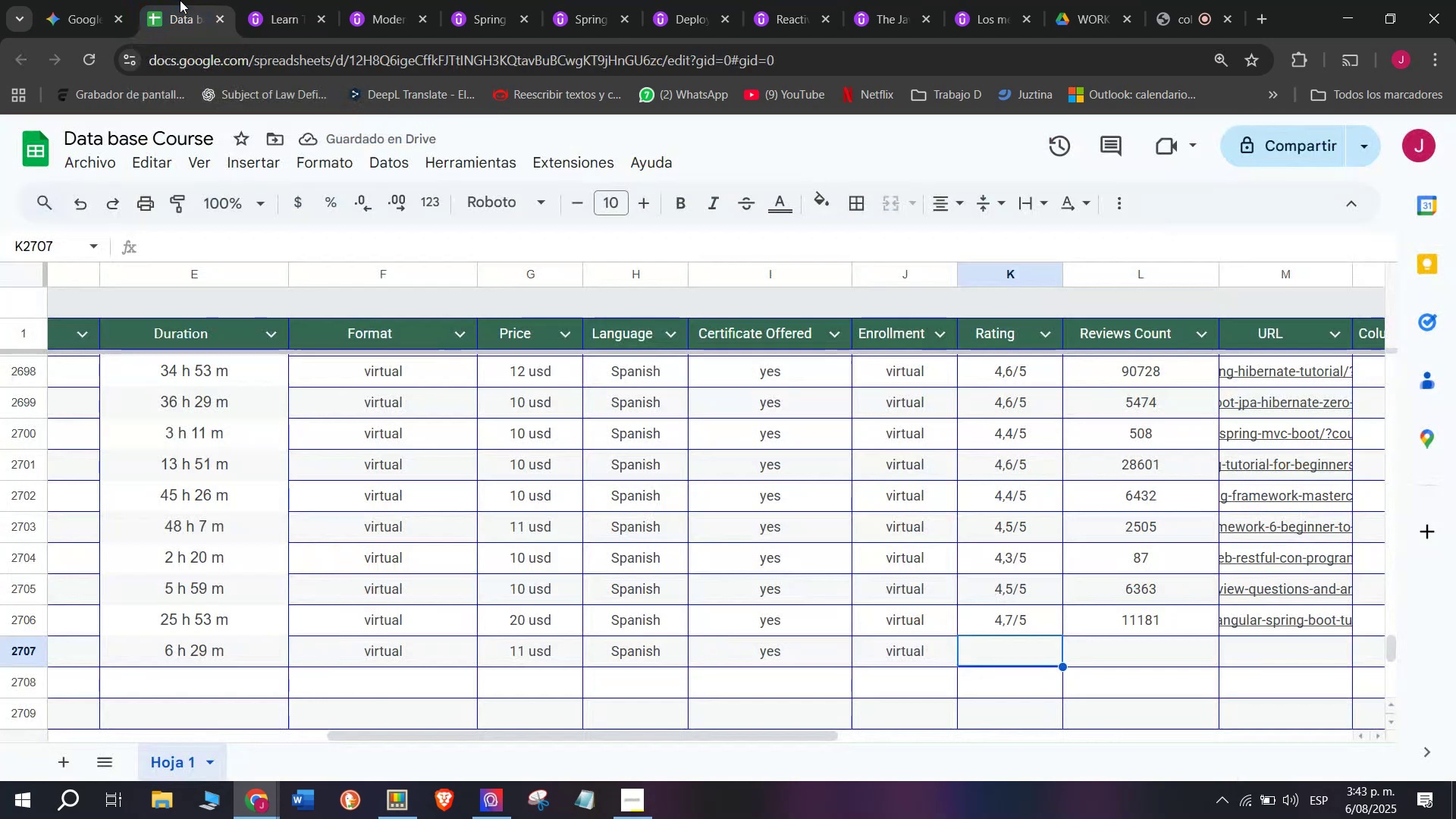 
key(Control+ControlLeft)
 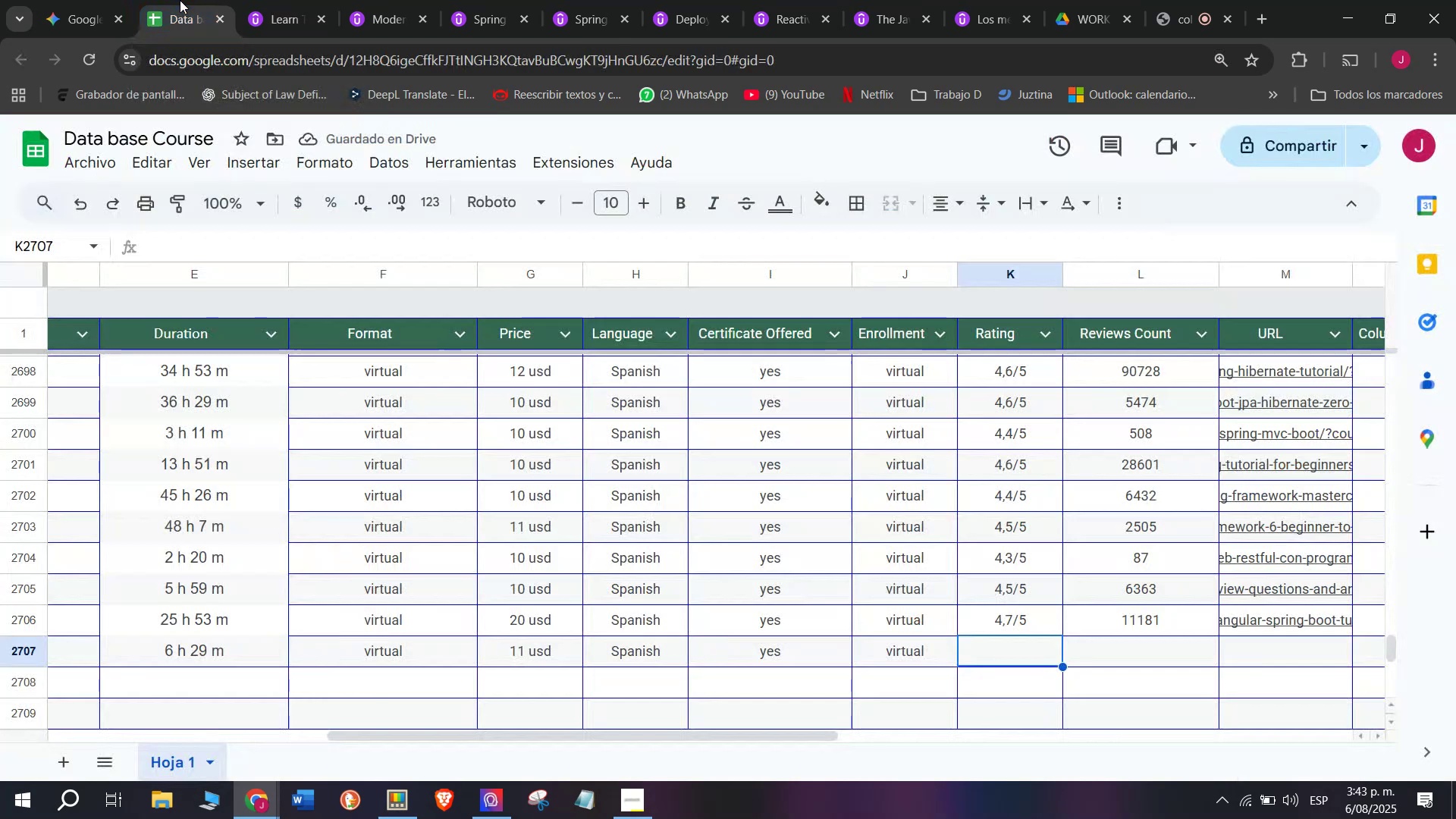 
key(Z)
 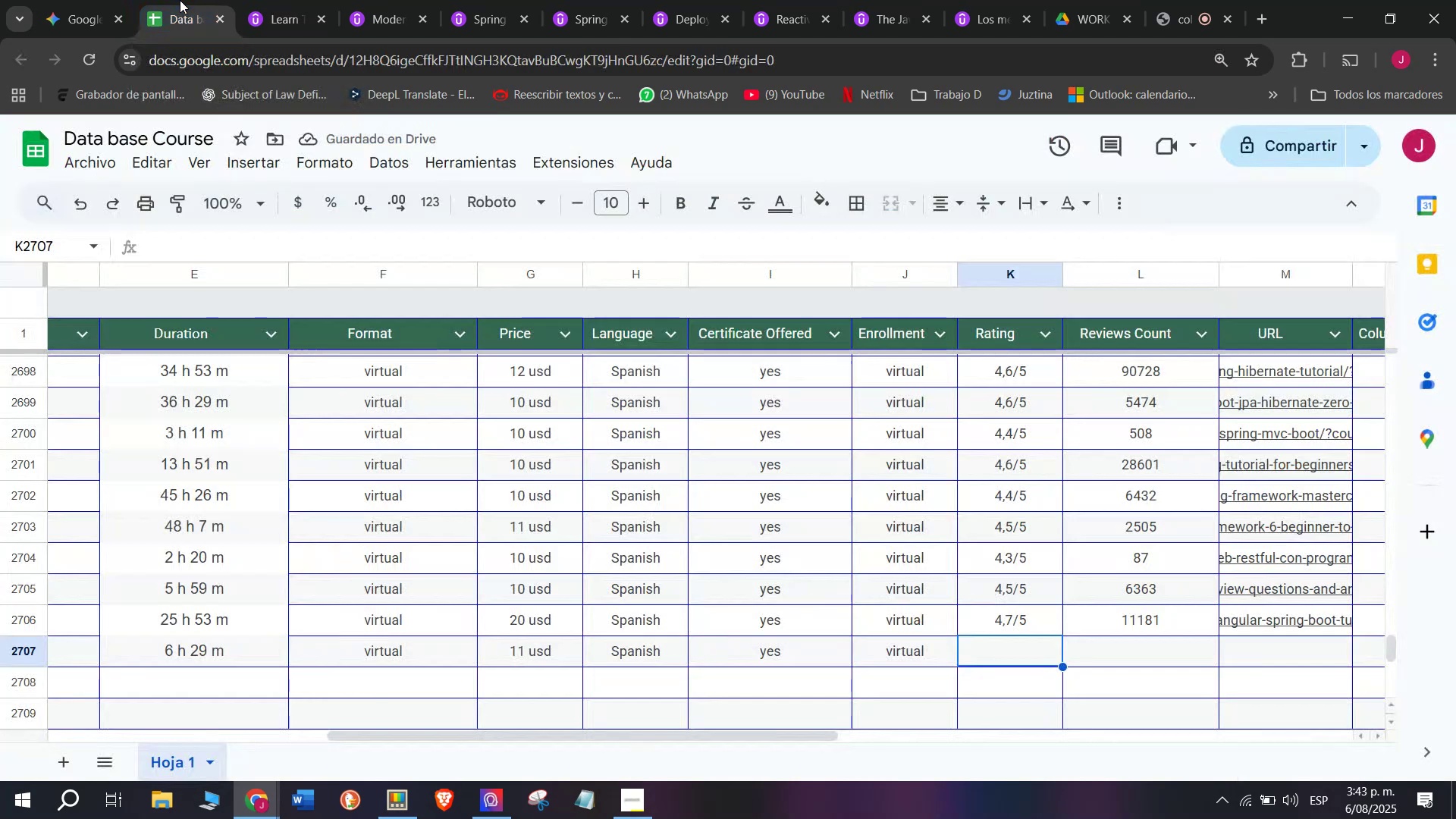 
key(Control+V)
 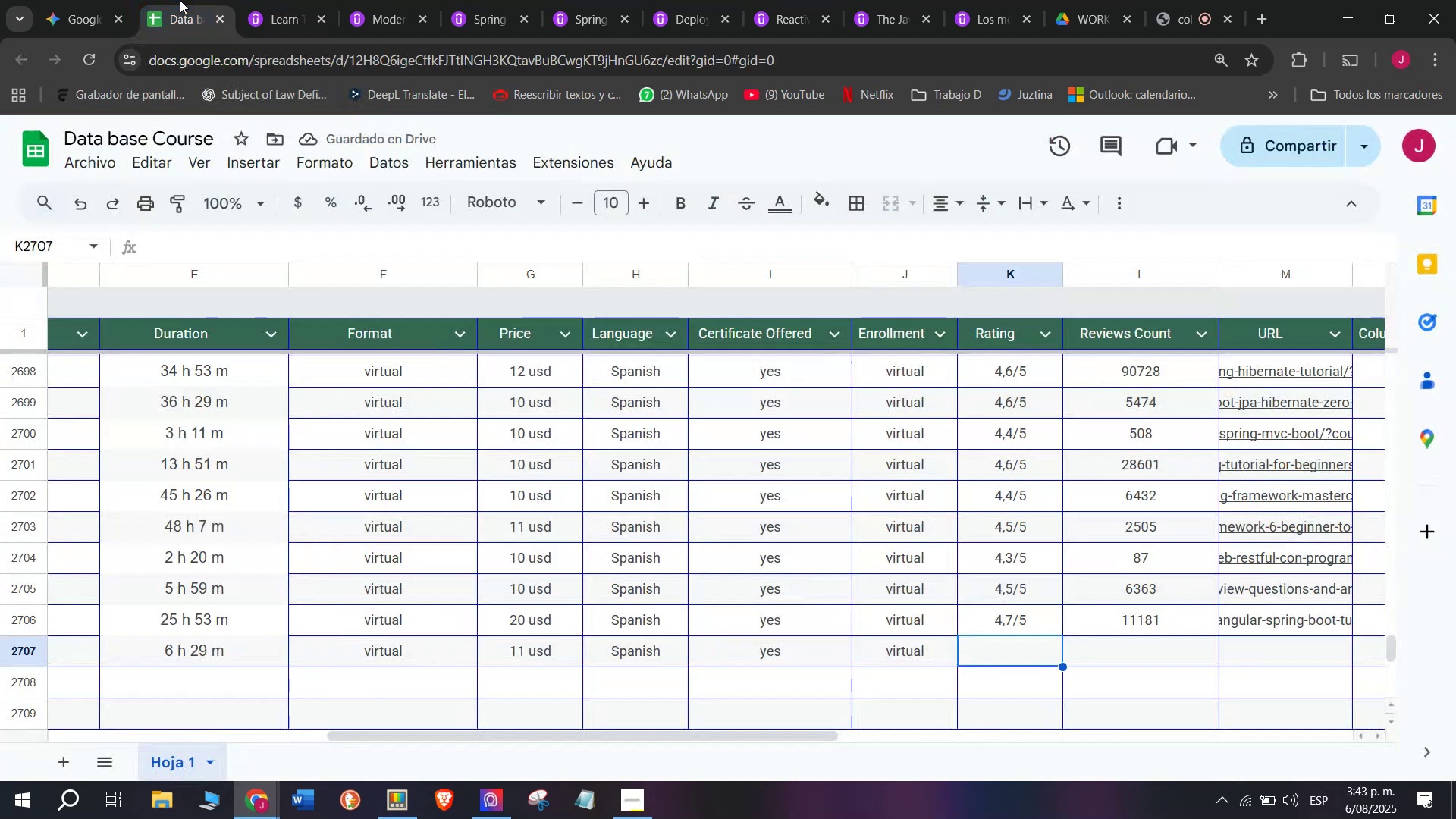 
triple_click([913, 648])
 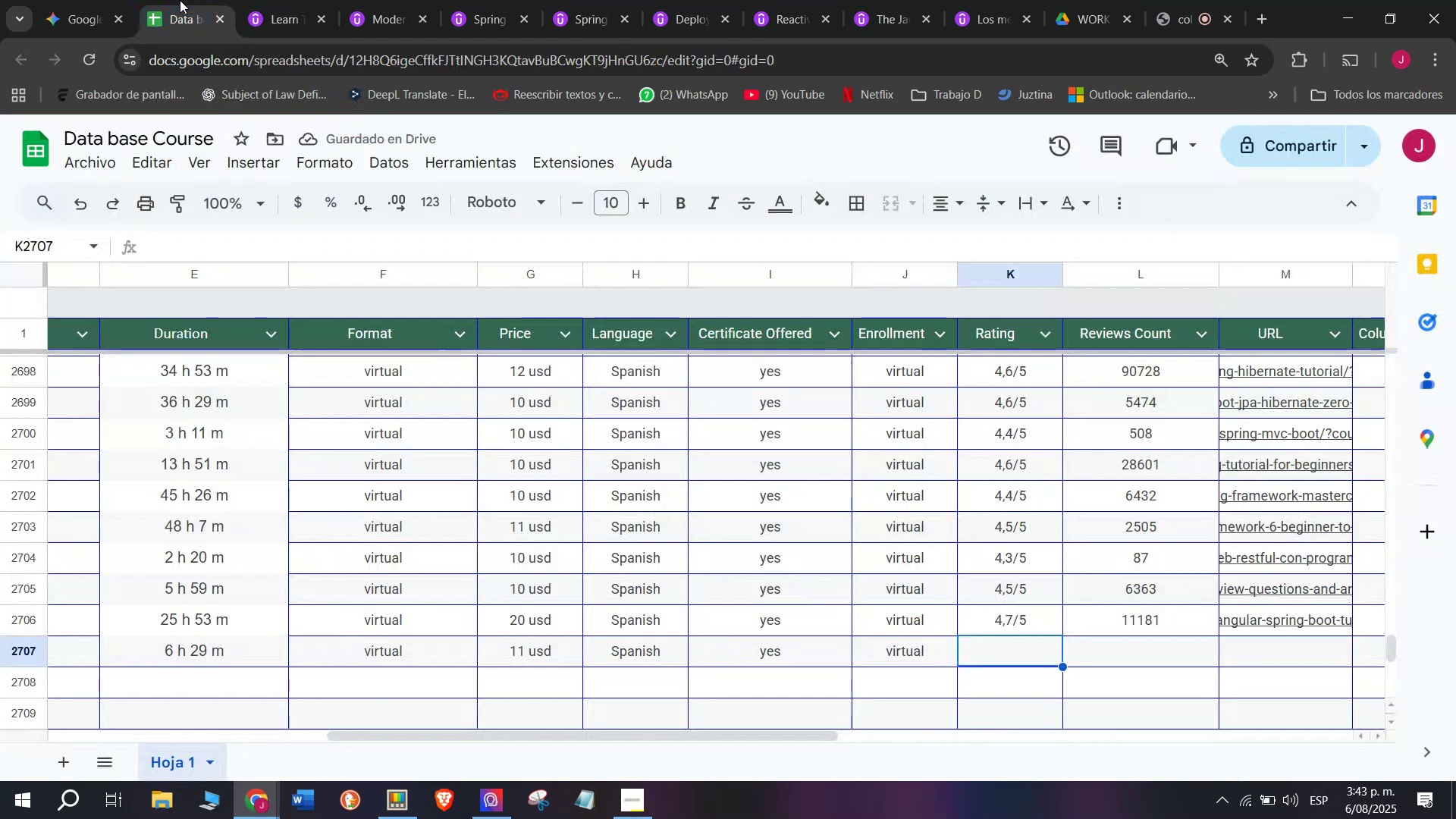 
triple_click([1040, 651])
 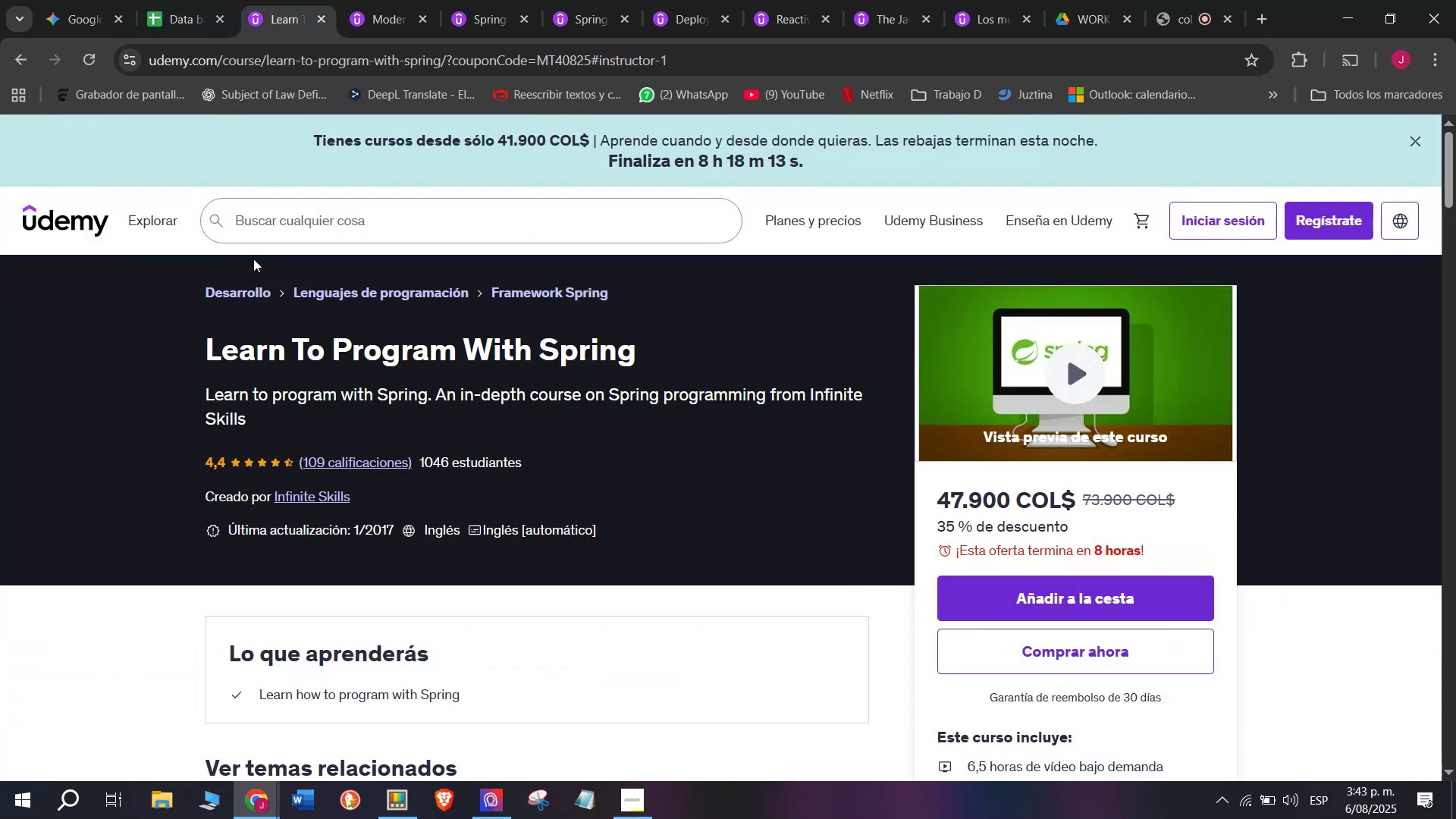 
left_click([291, 0])
 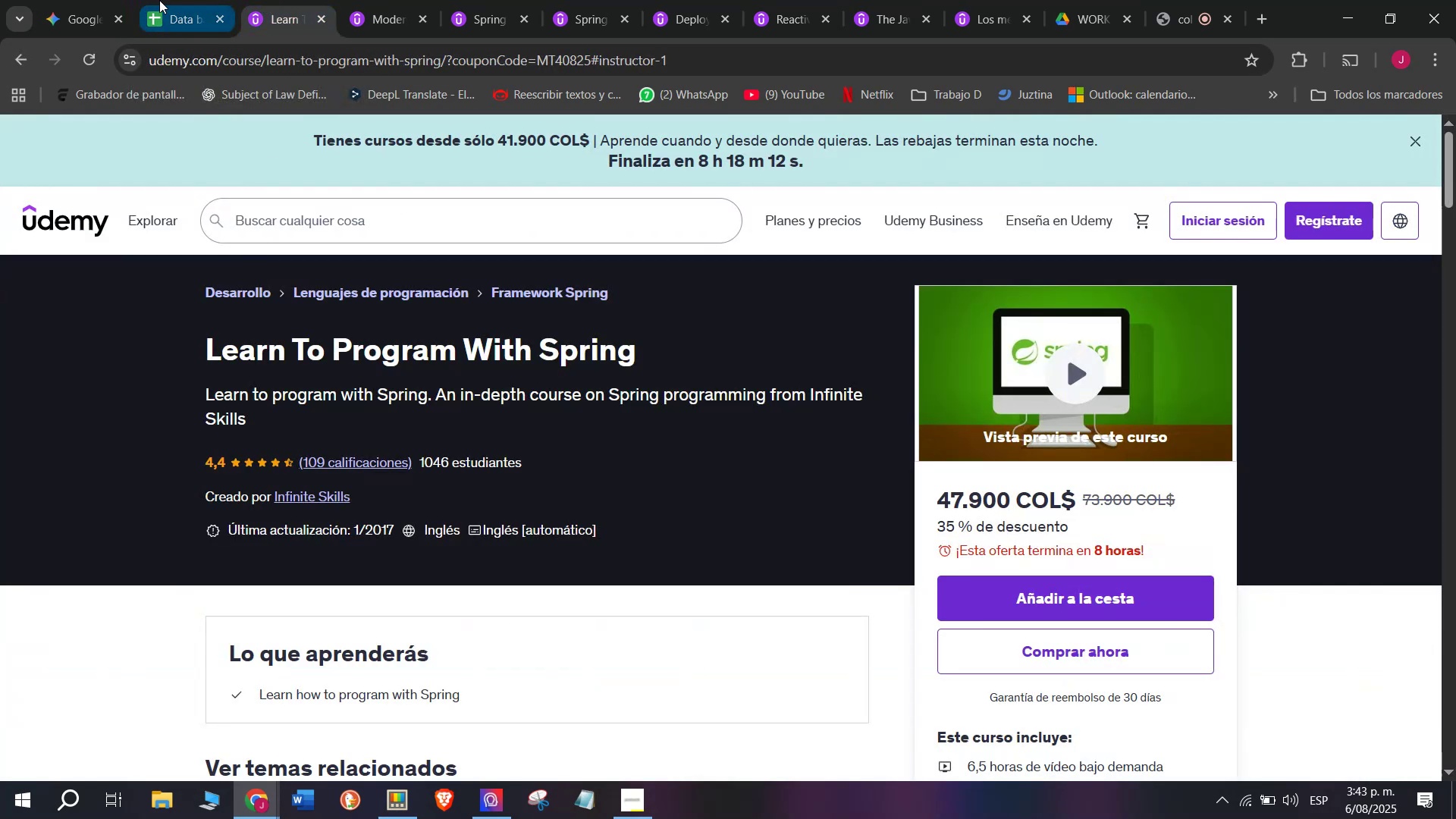 
scroll: coordinate [452, 551], scroll_direction: up, amount: 3.0
 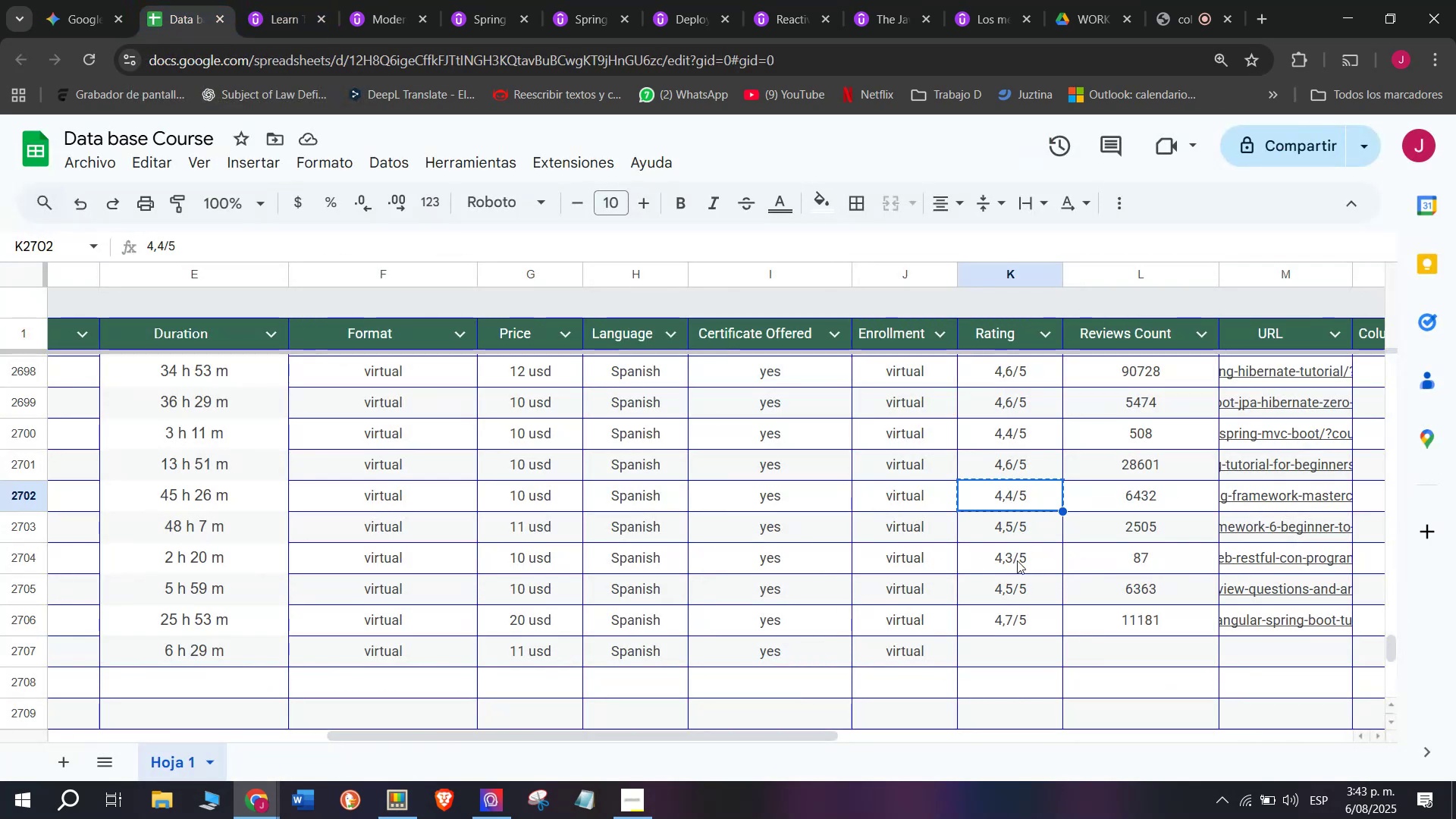 
left_click([180, 0])
 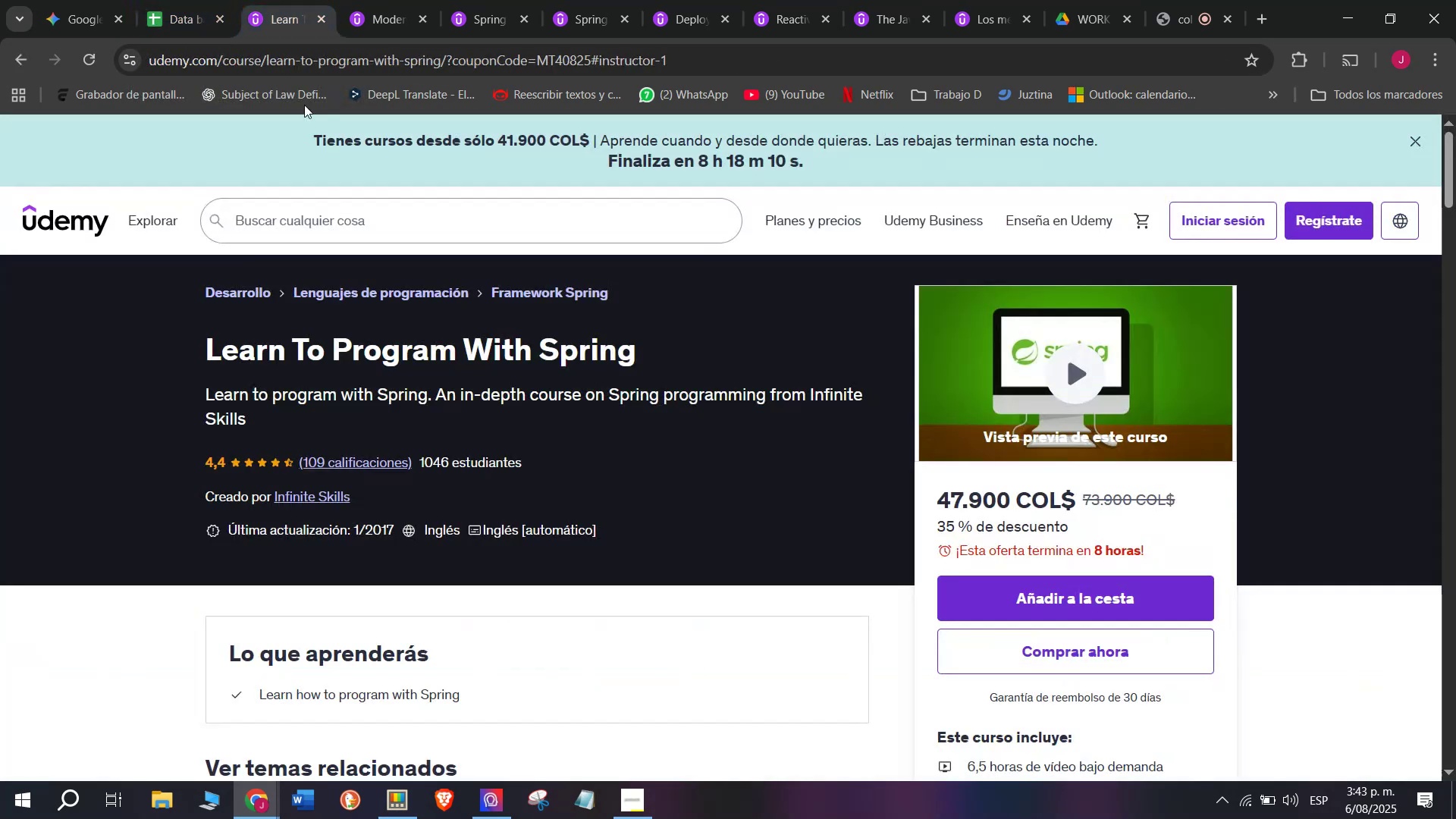 
left_click([266, 0])
 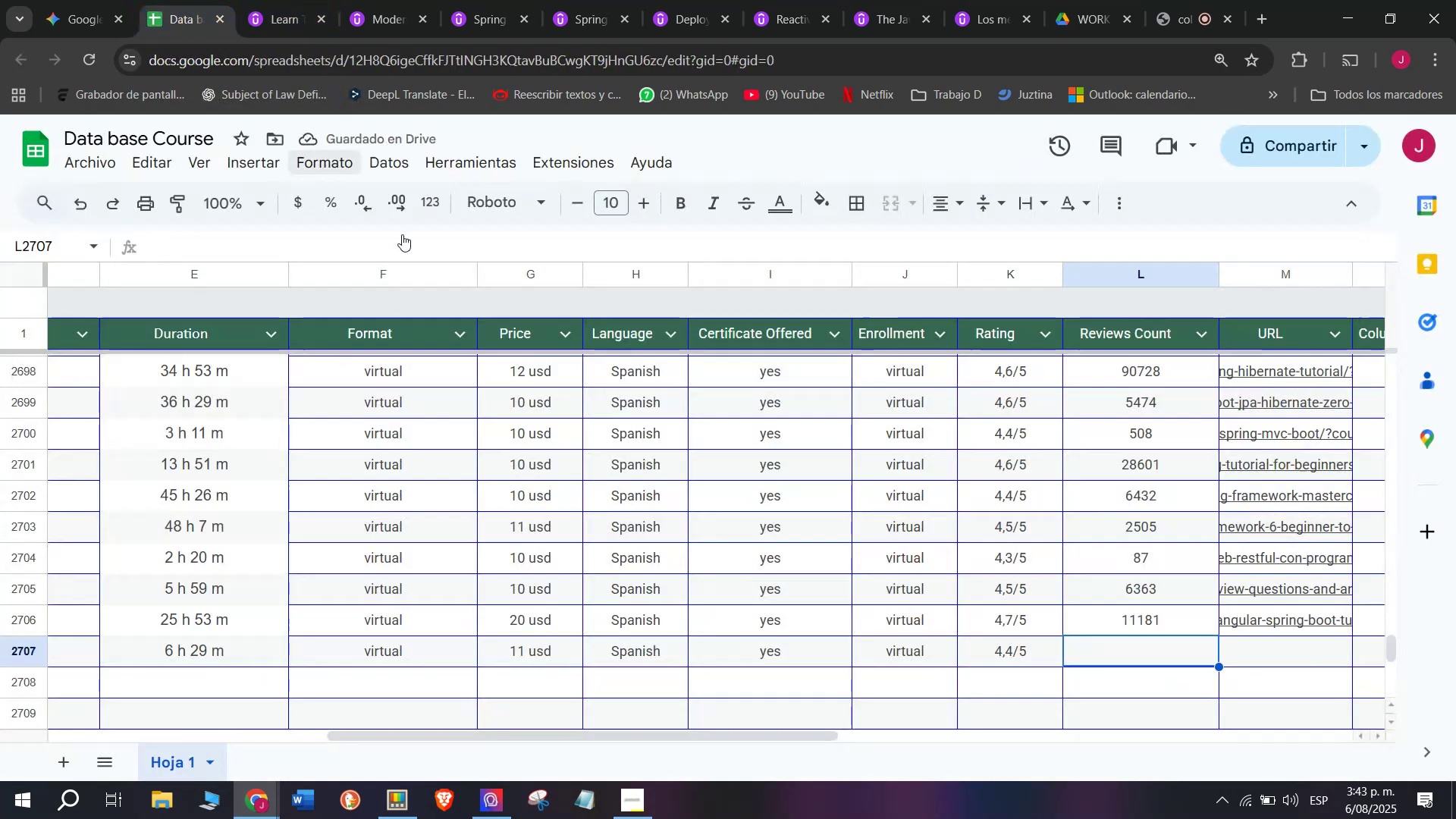 
left_click([159, 0])
 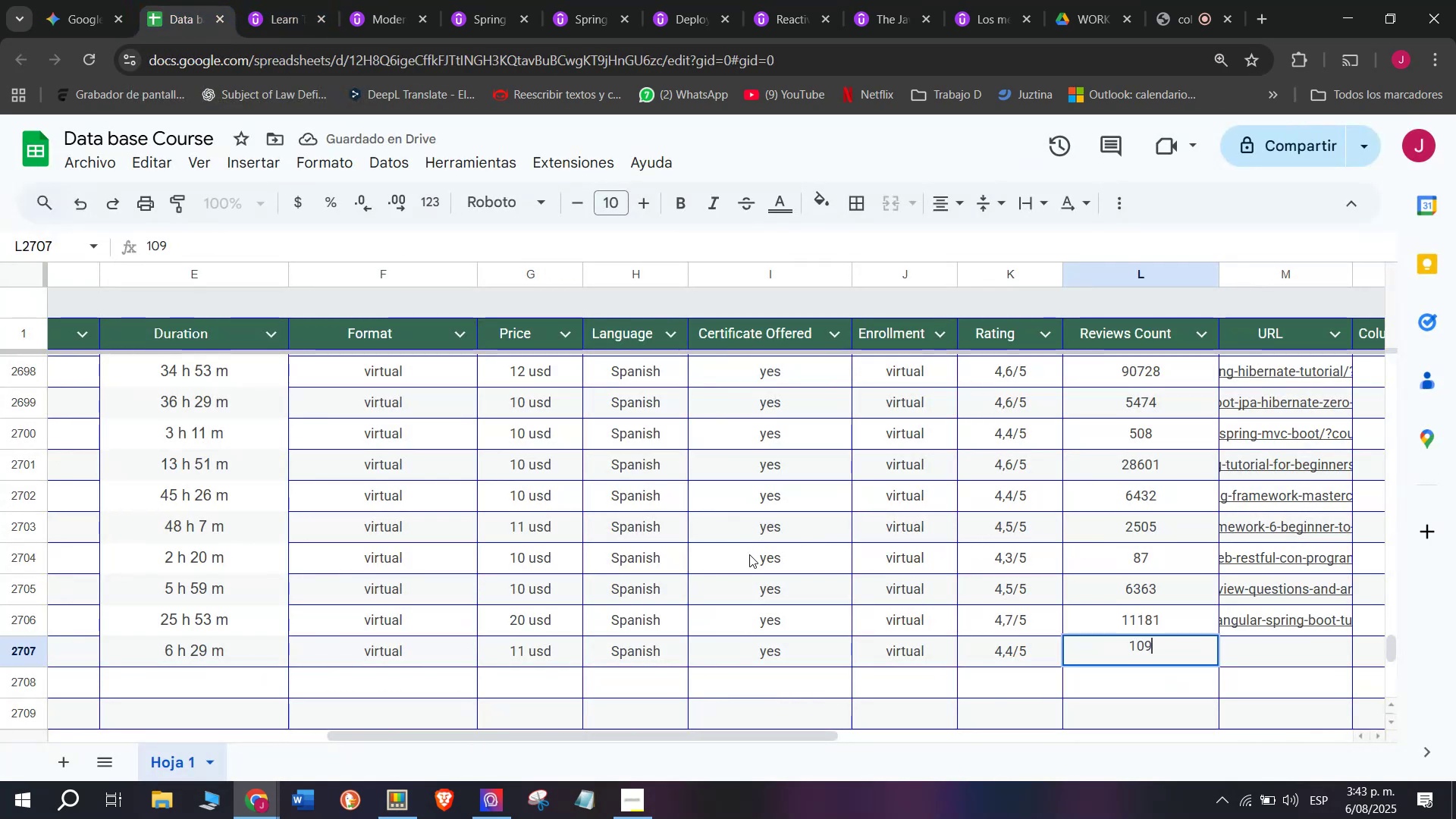 
key(Control+ControlLeft)
 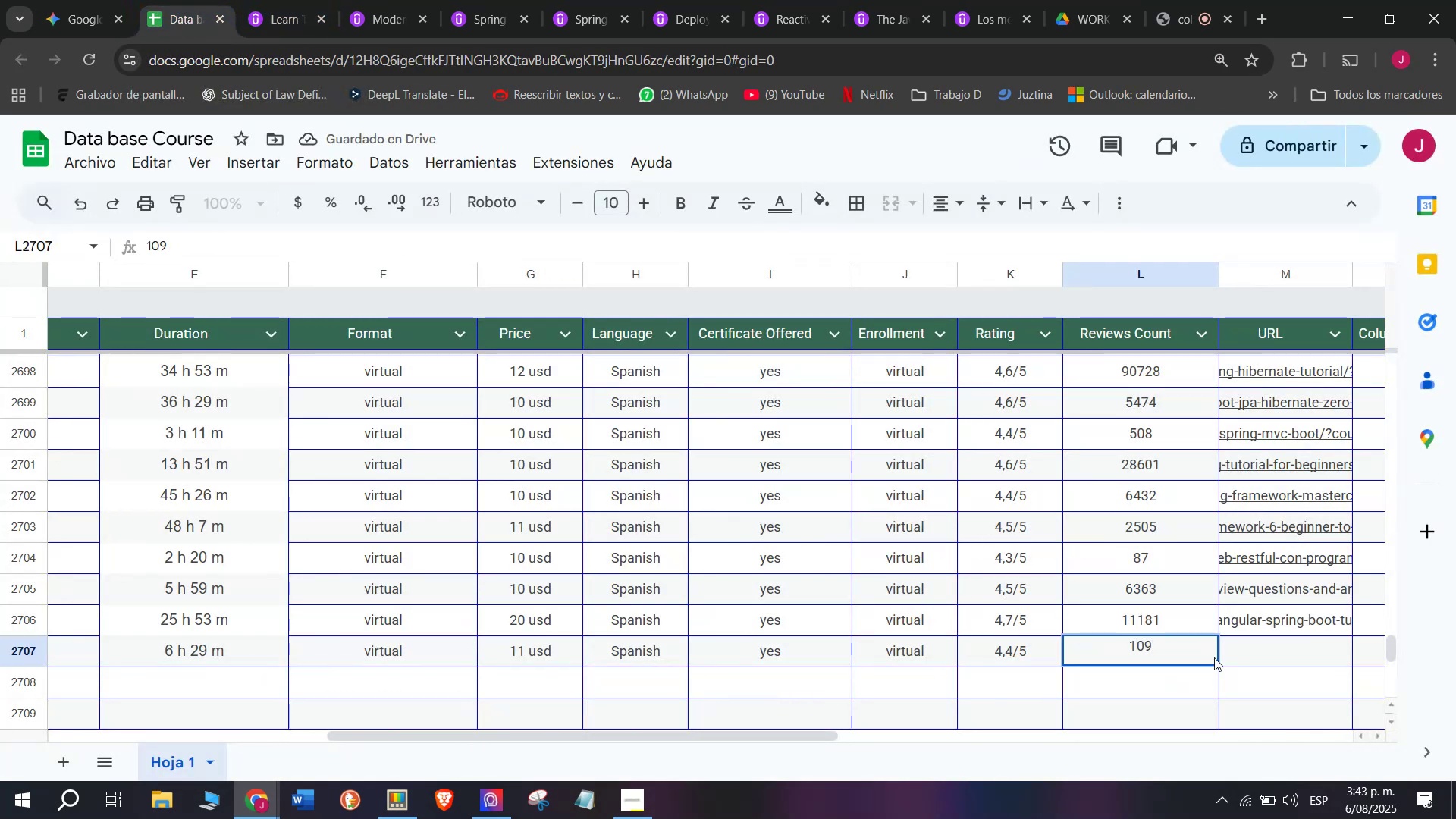 
key(Break)
 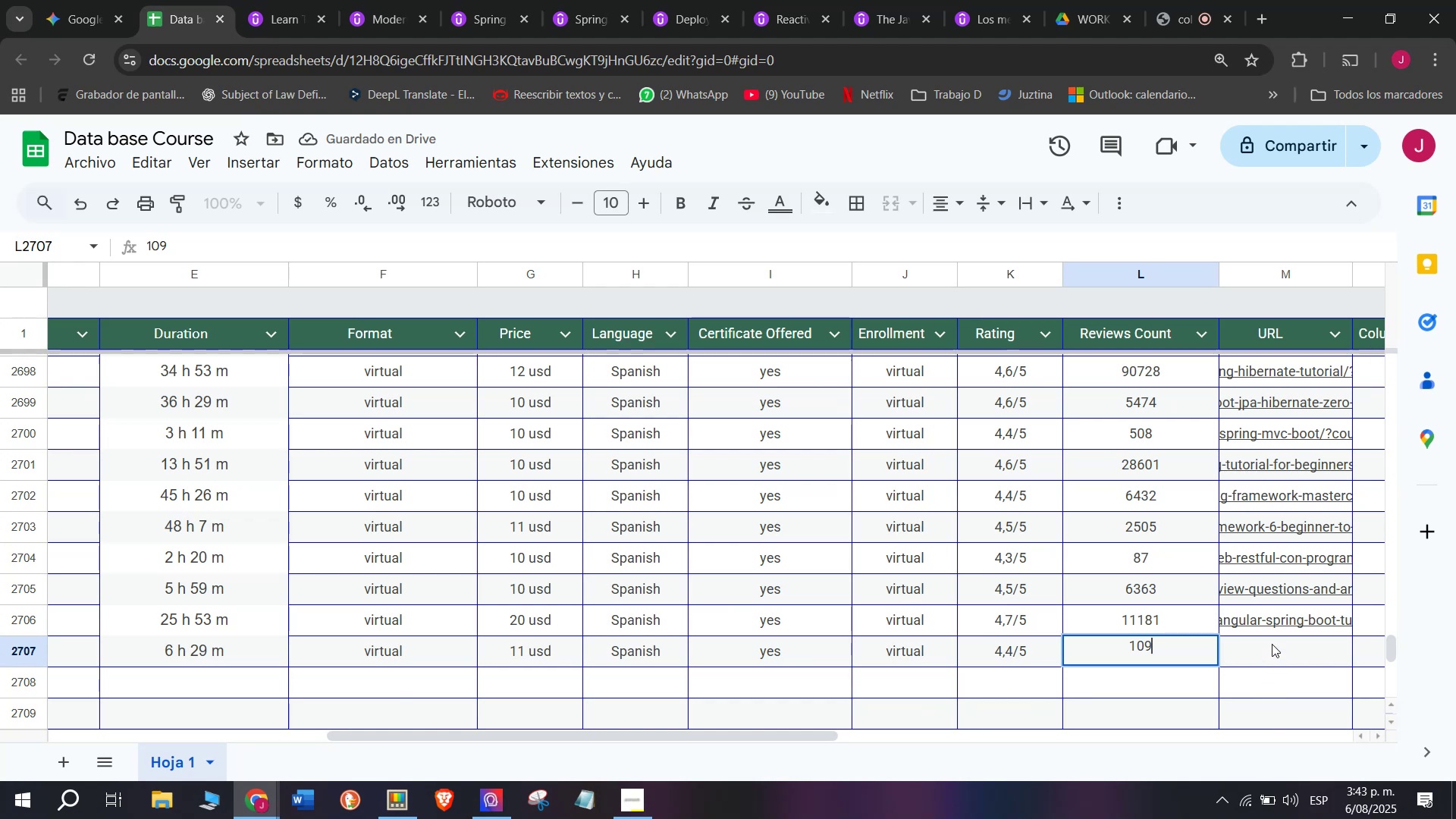 
key(Control+C)
 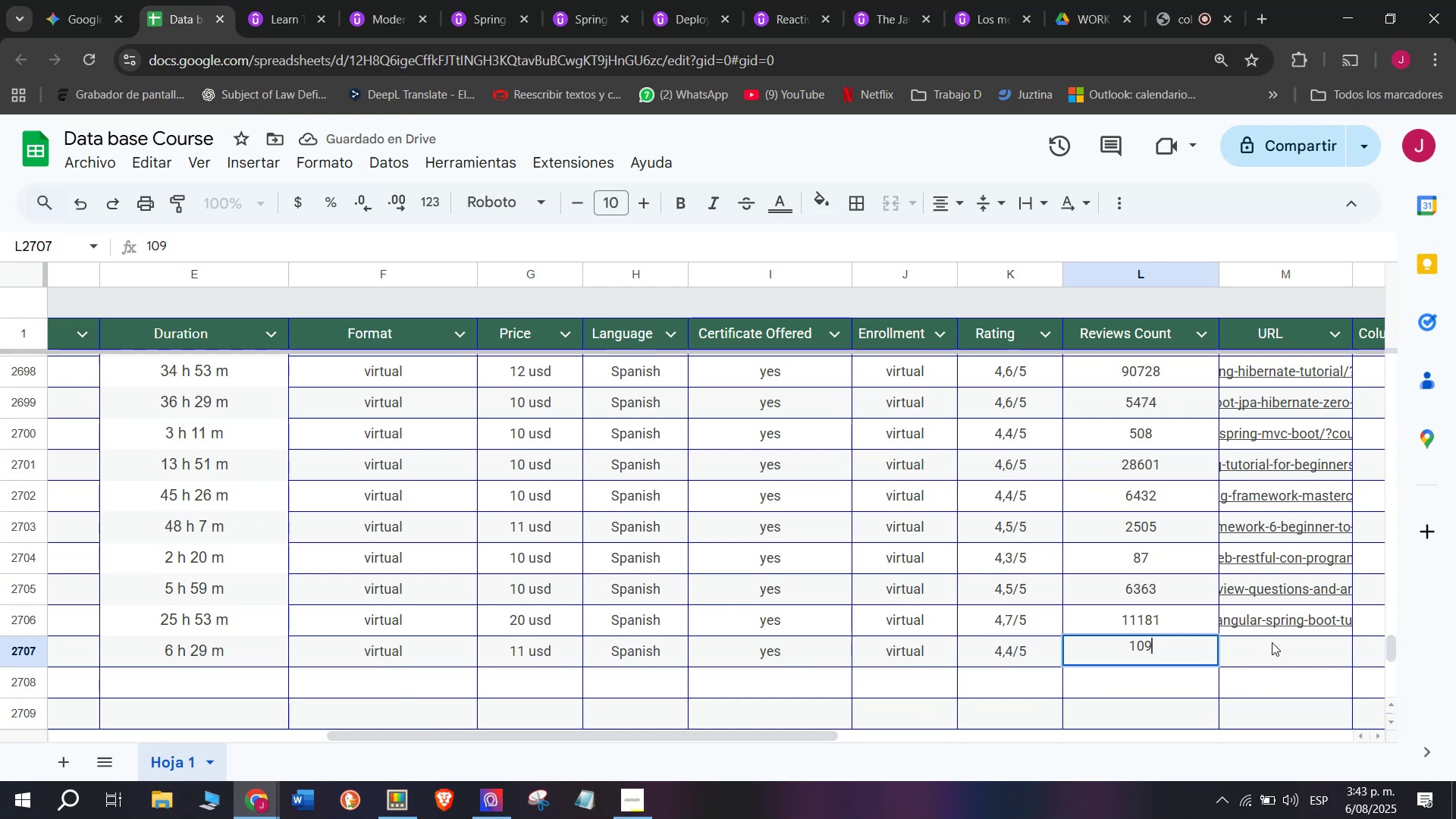 
left_click([1029, 657])
 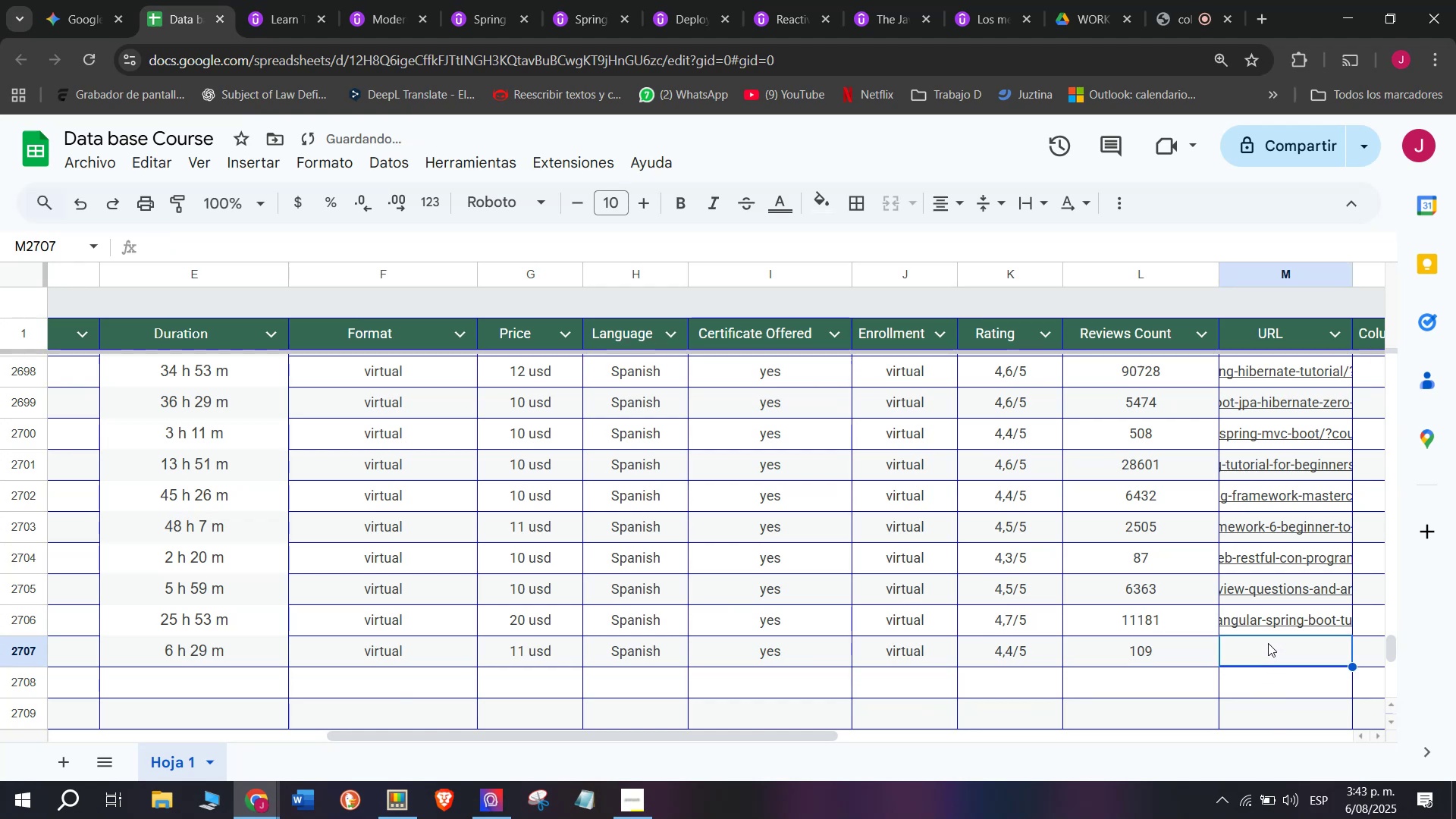 
key(Control+ControlLeft)
 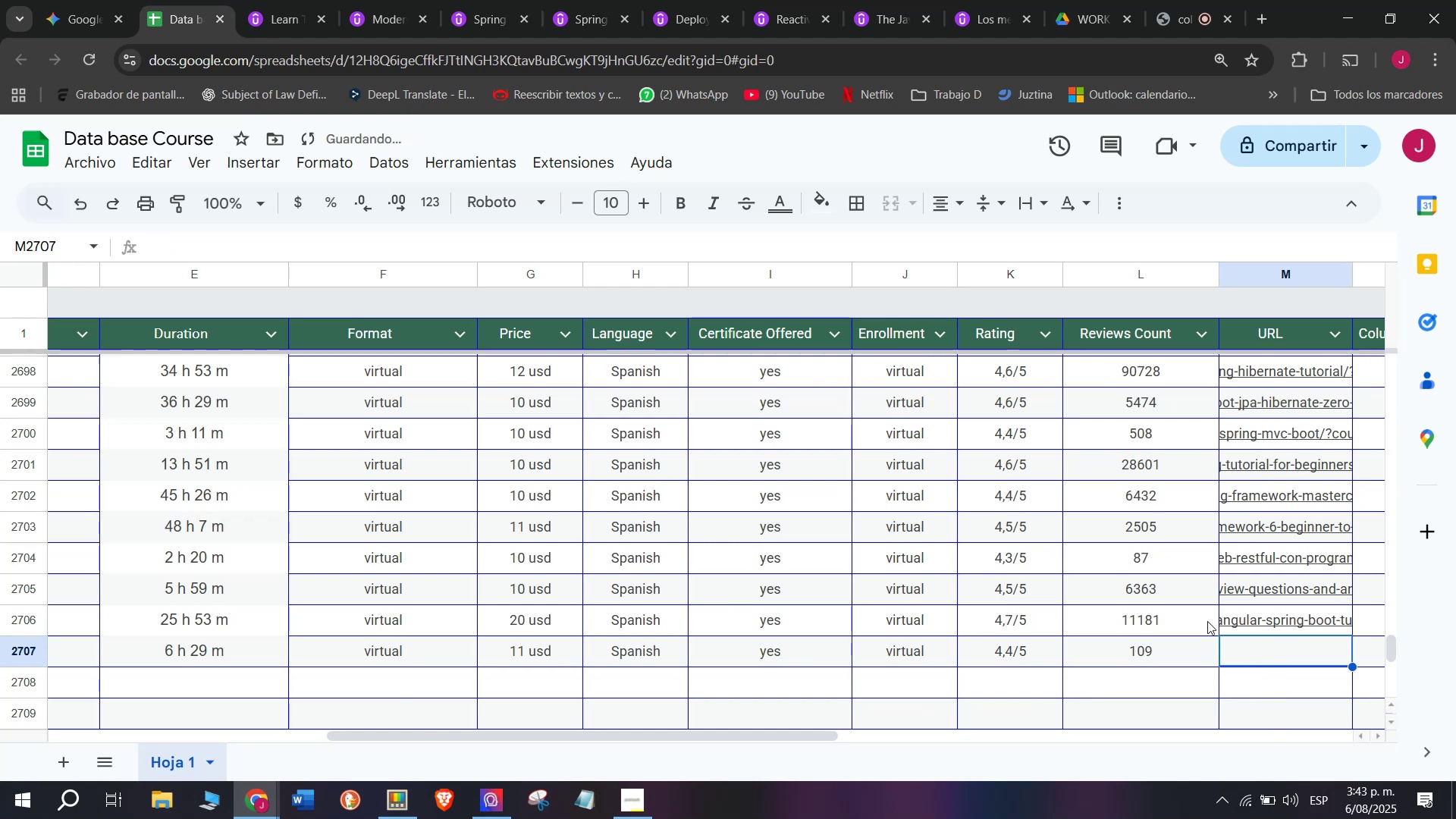 
key(Z)
 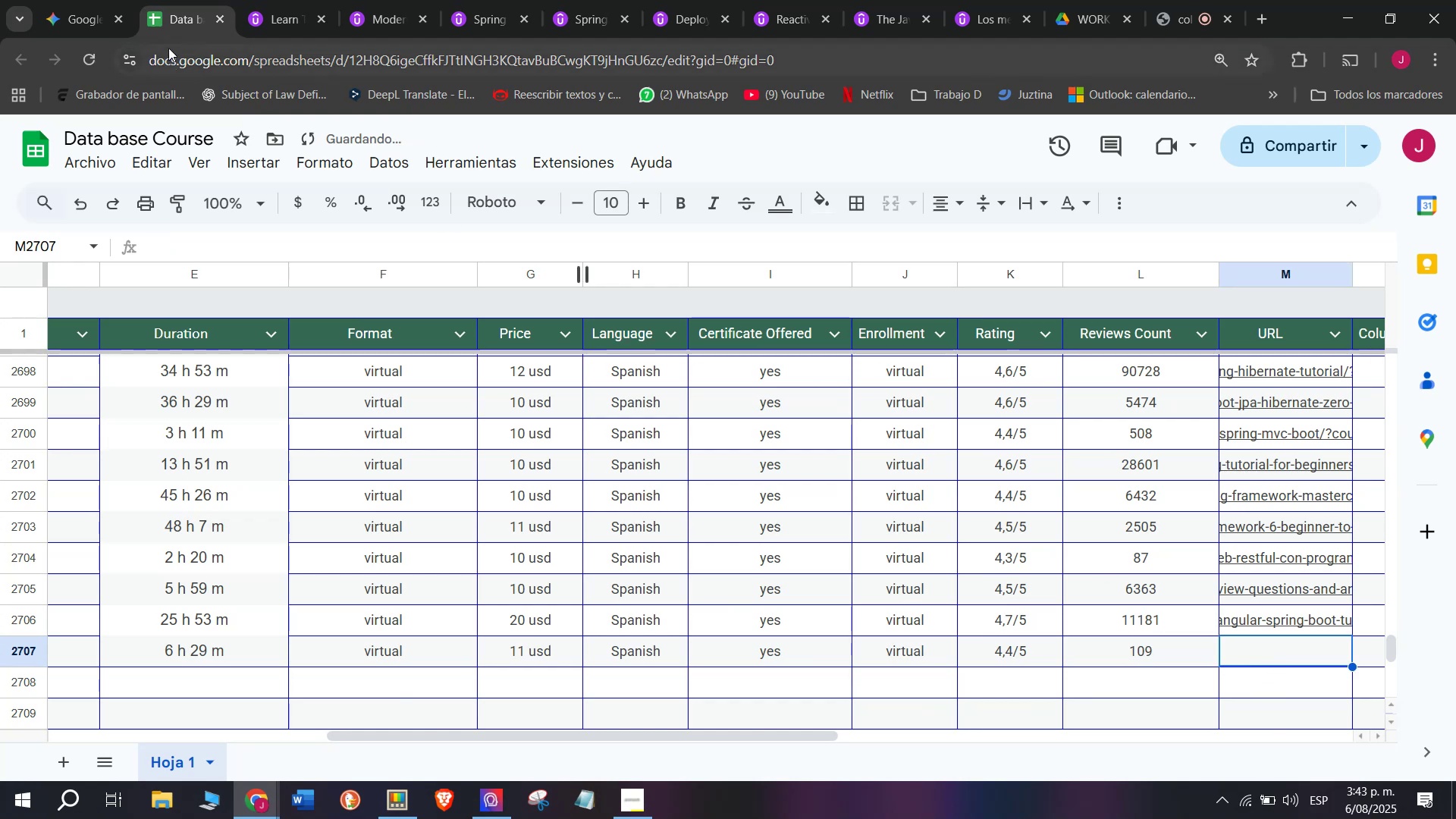 
key(Control+V)
 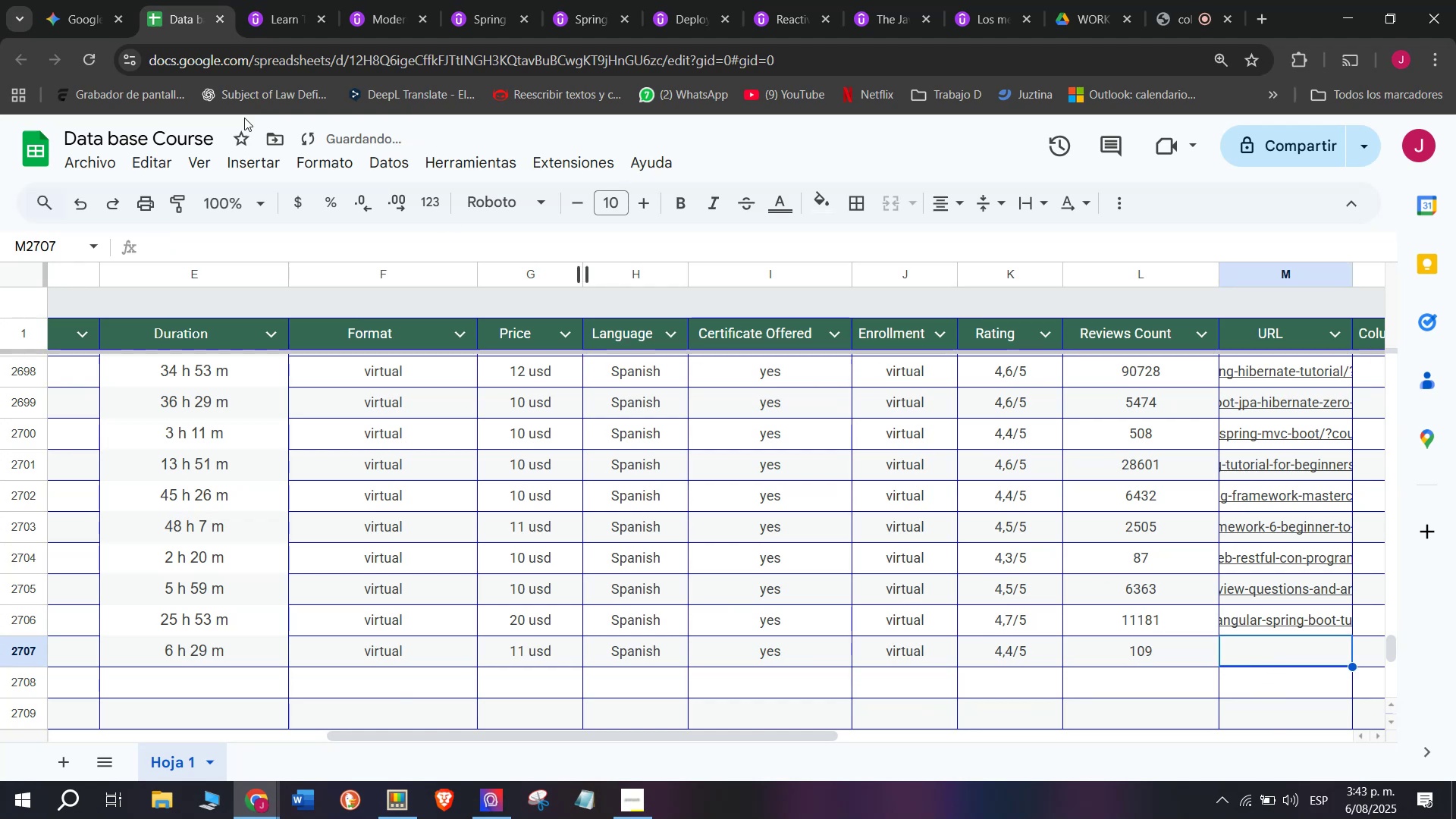 
double_click([1151, 646])
 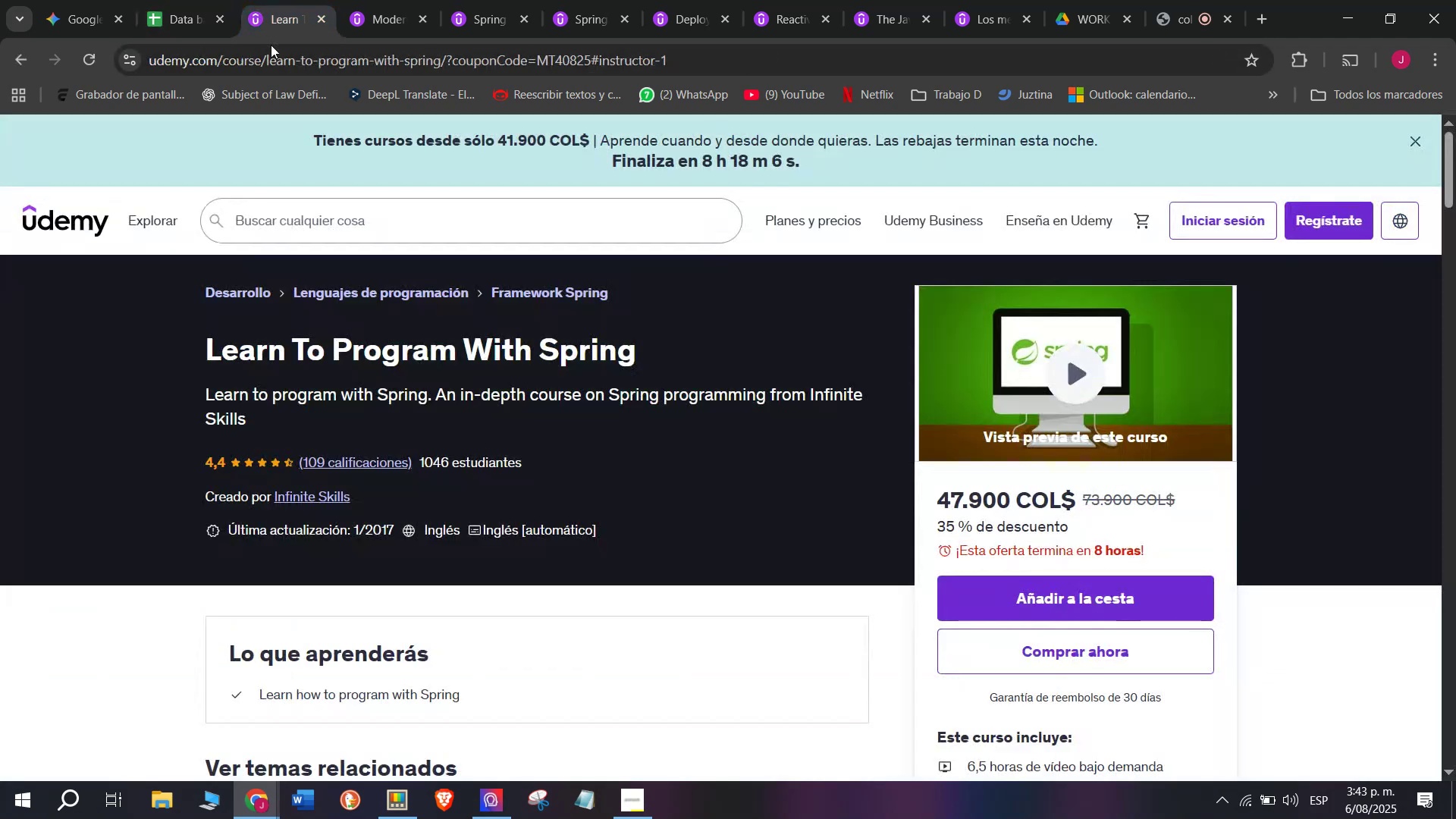 
left_click([307, 0])
 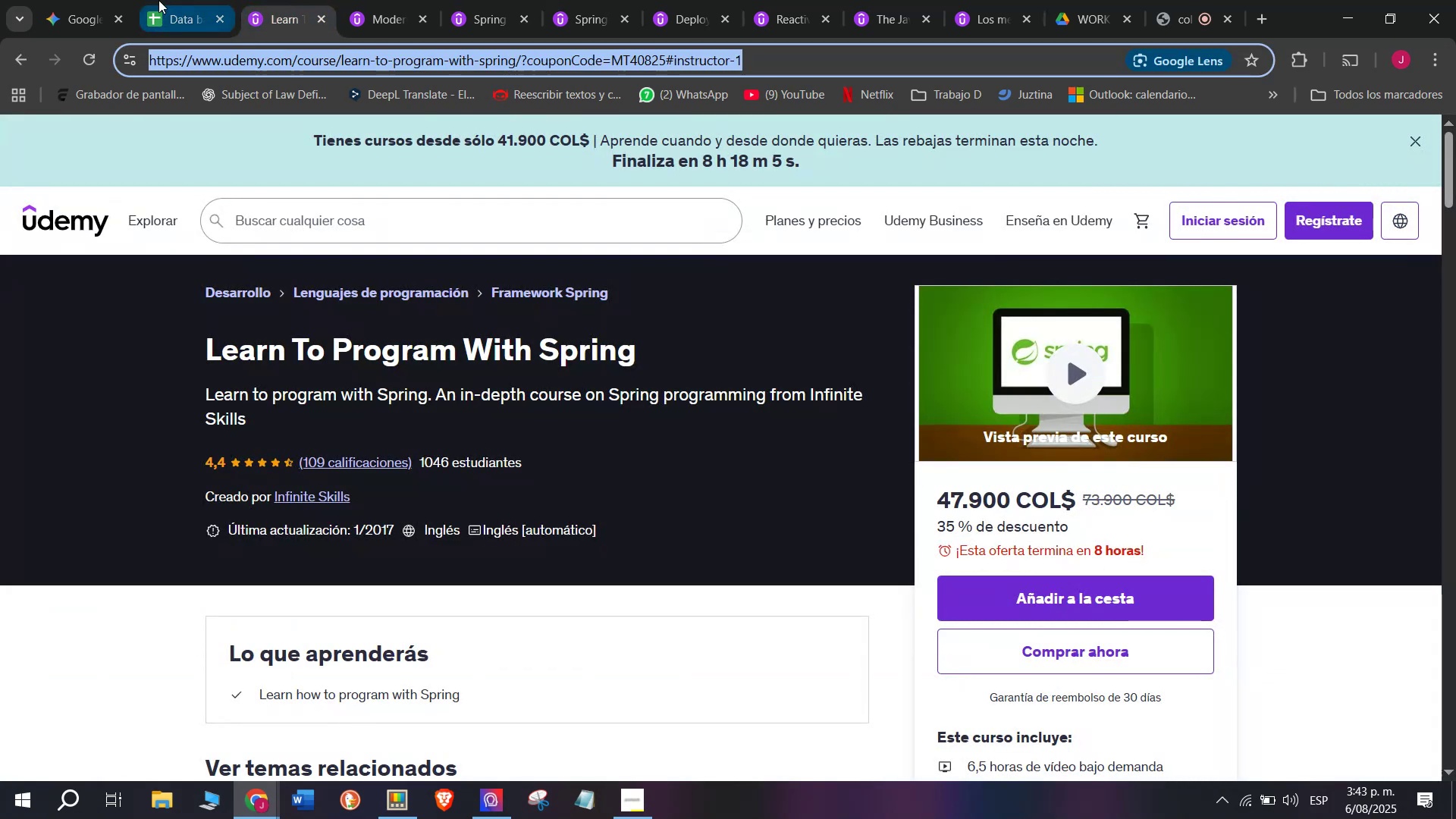 
left_click([152, 0])
 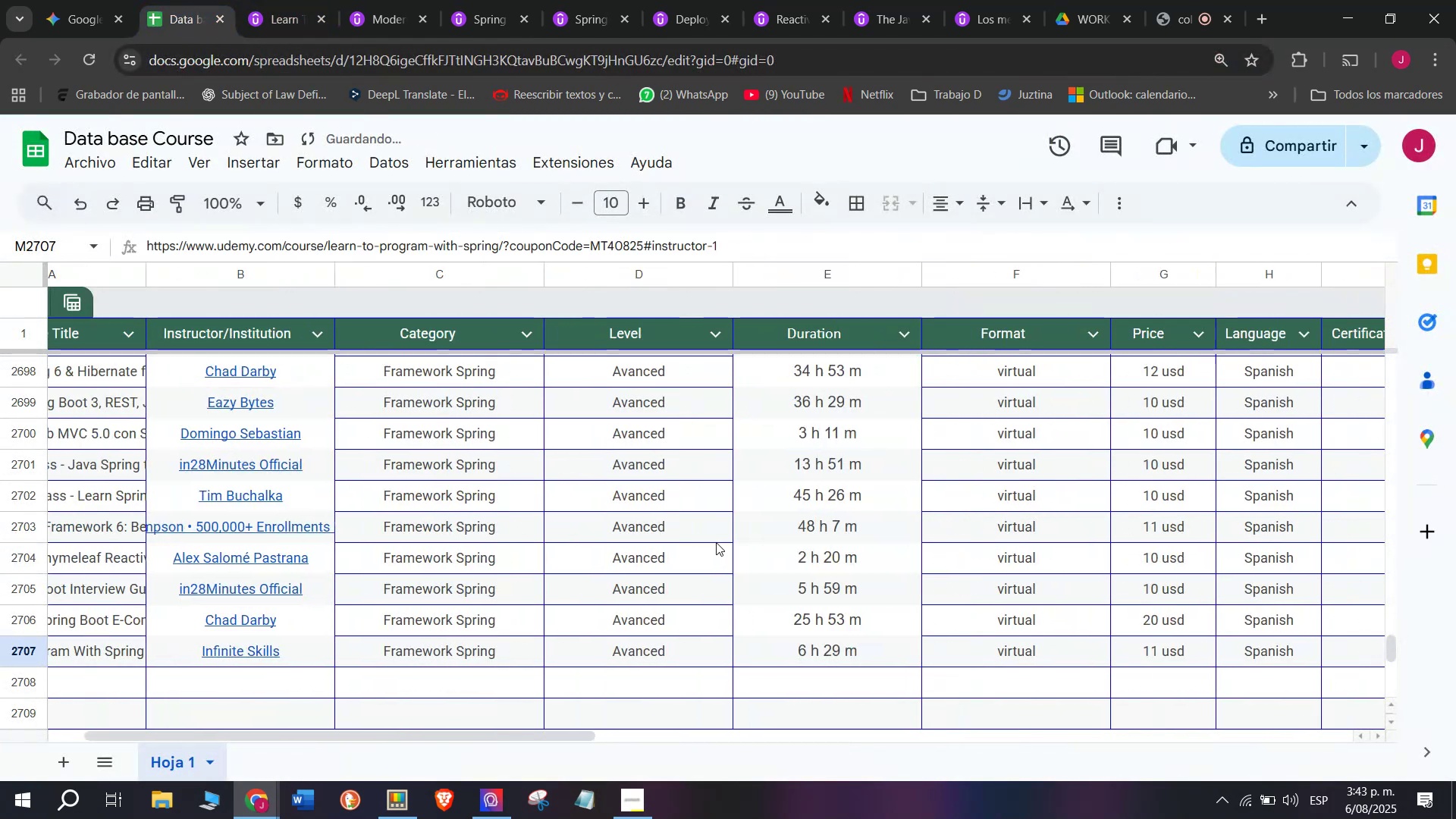 
type(109)
 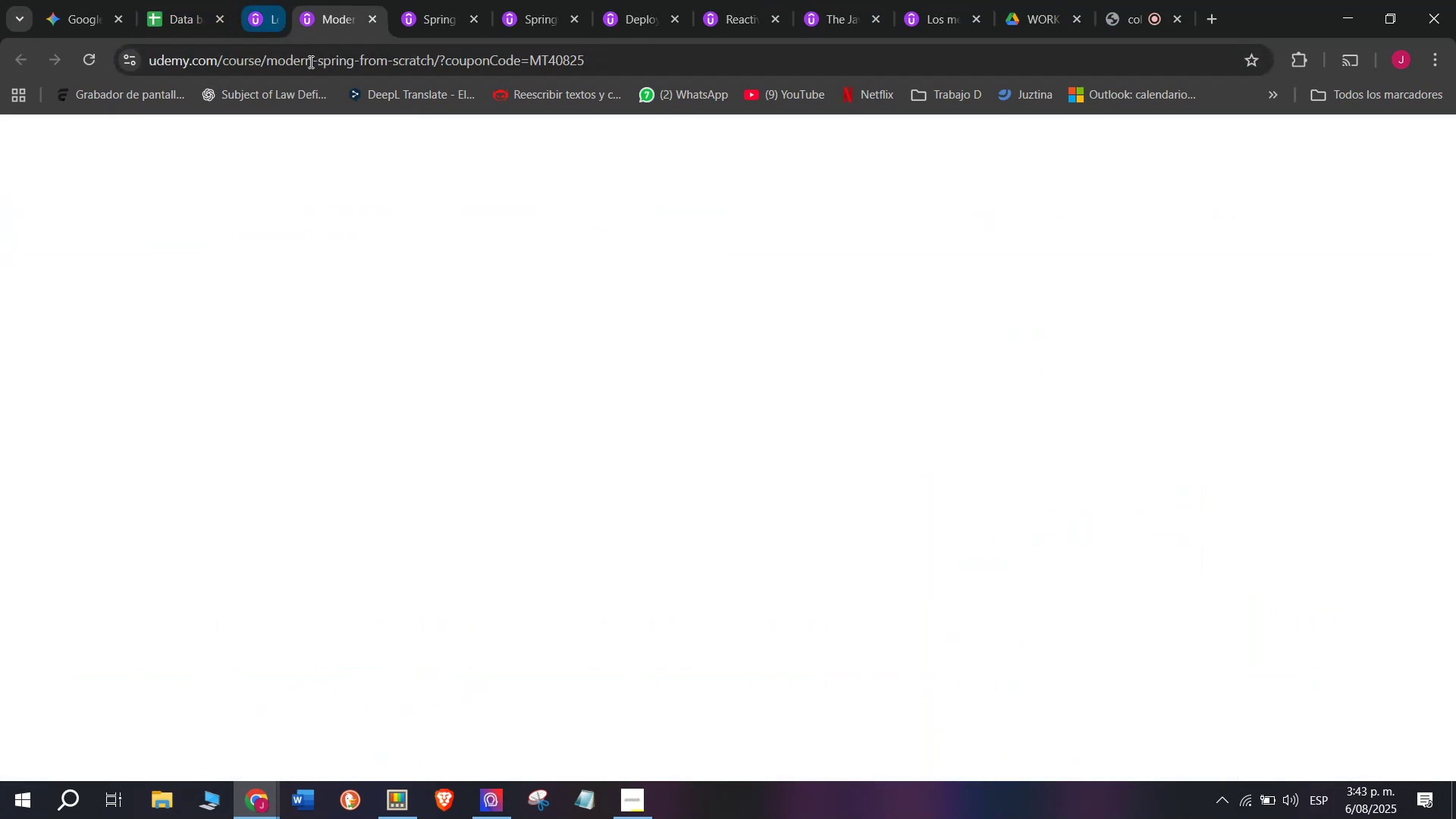 
double_click([286, 58])
 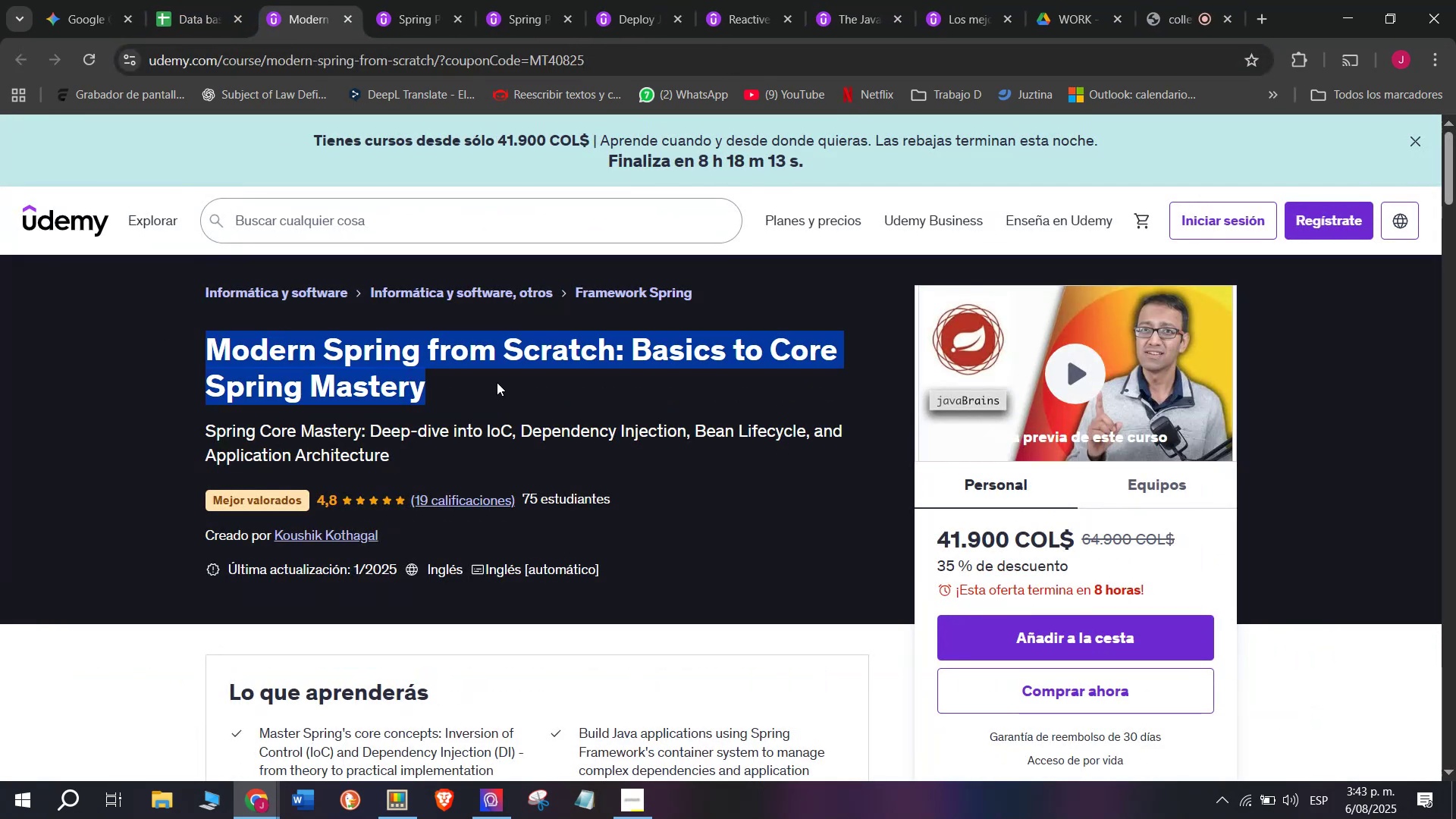 
triple_click([286, 58])
 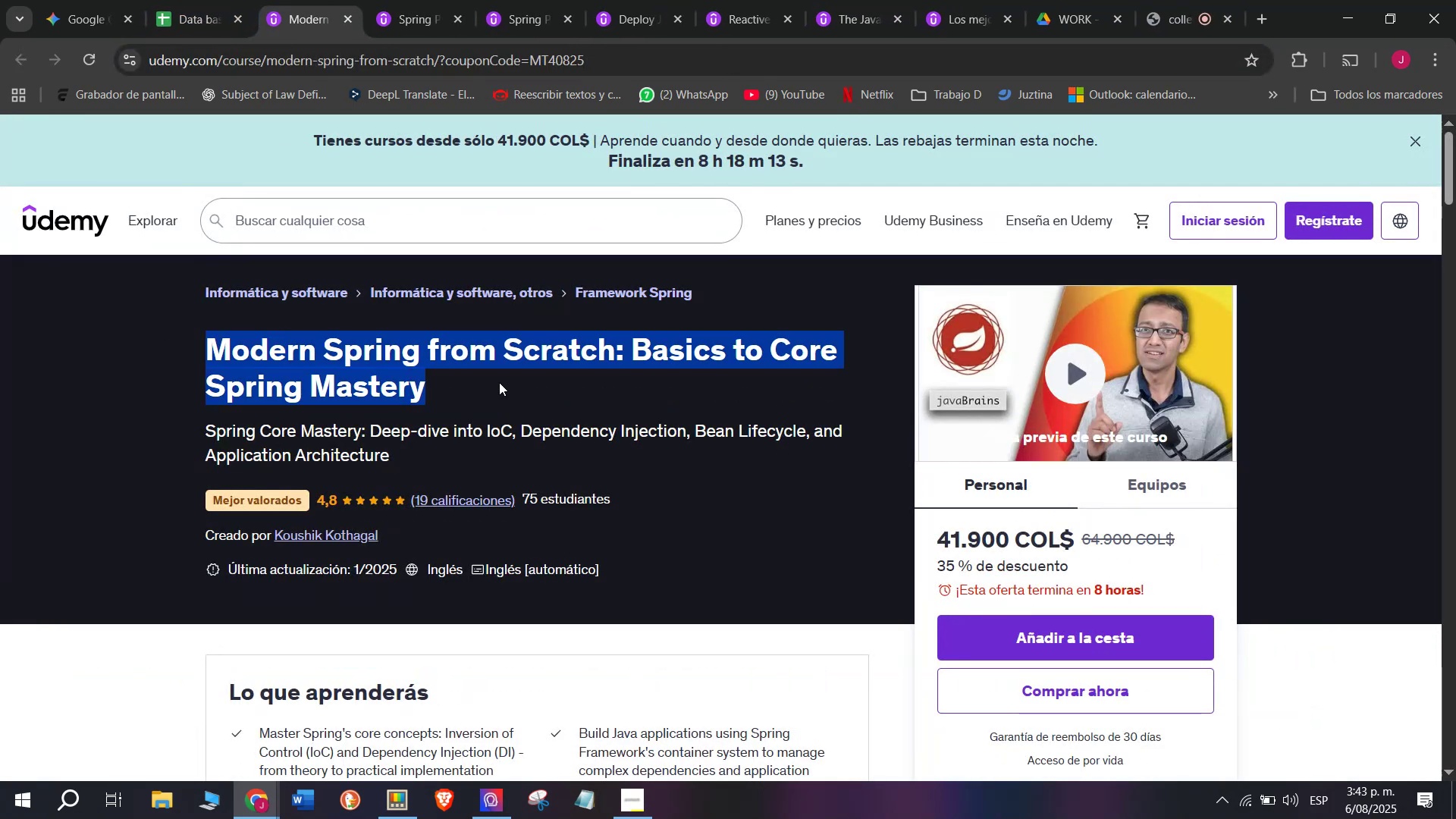 
triple_click([286, 58])
 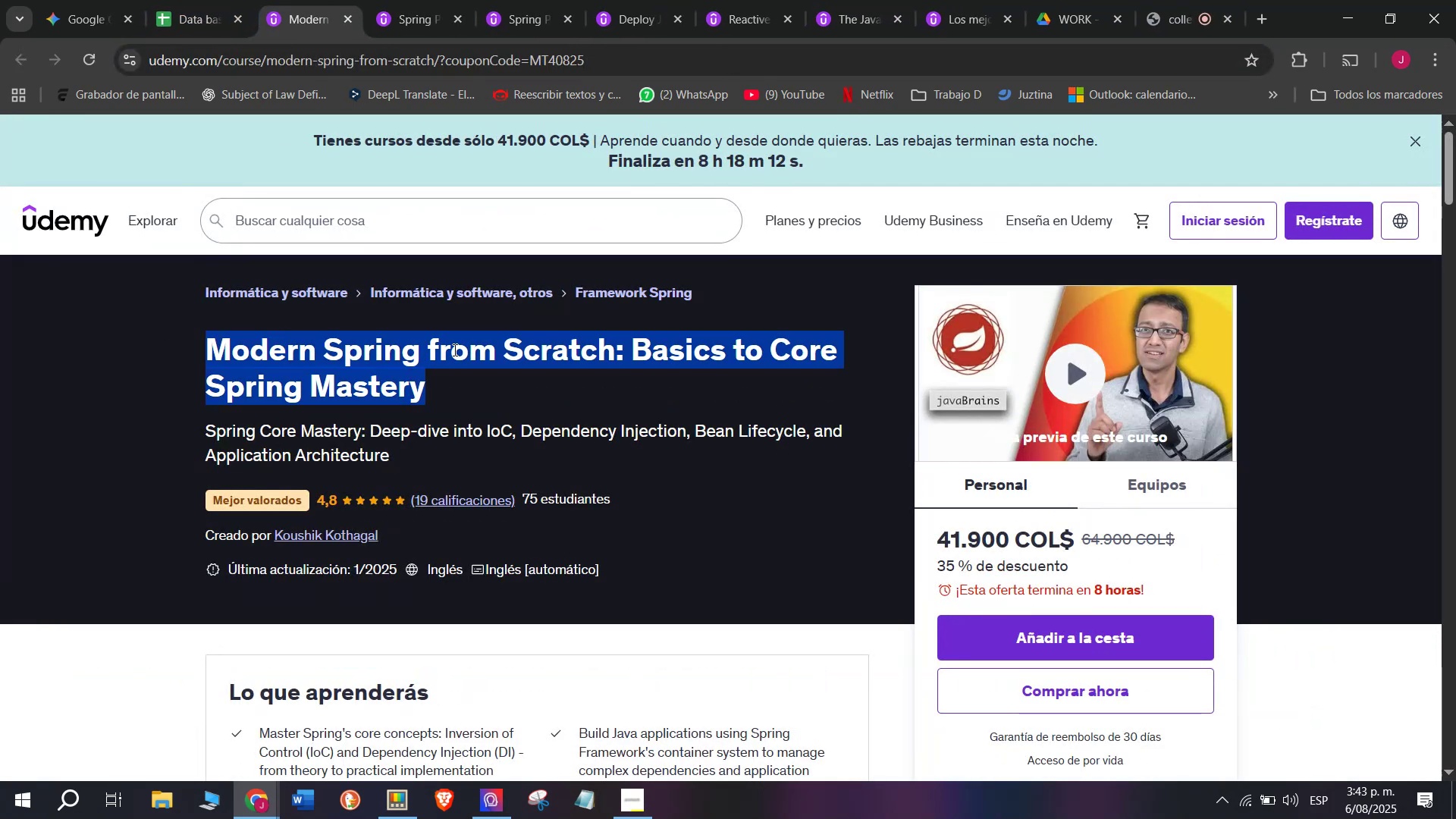 
key(Break)
 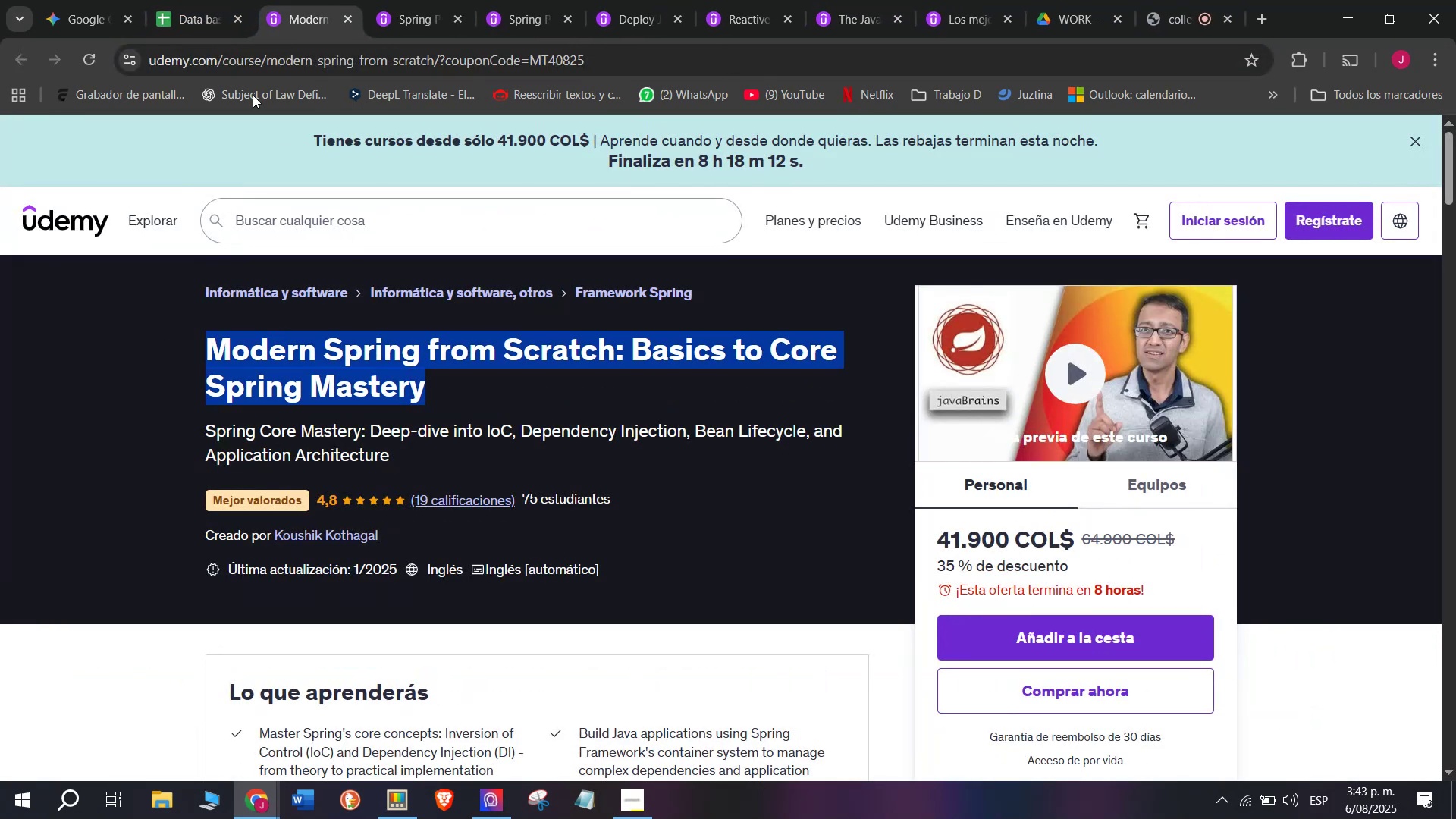 
key(Control+ControlLeft)
 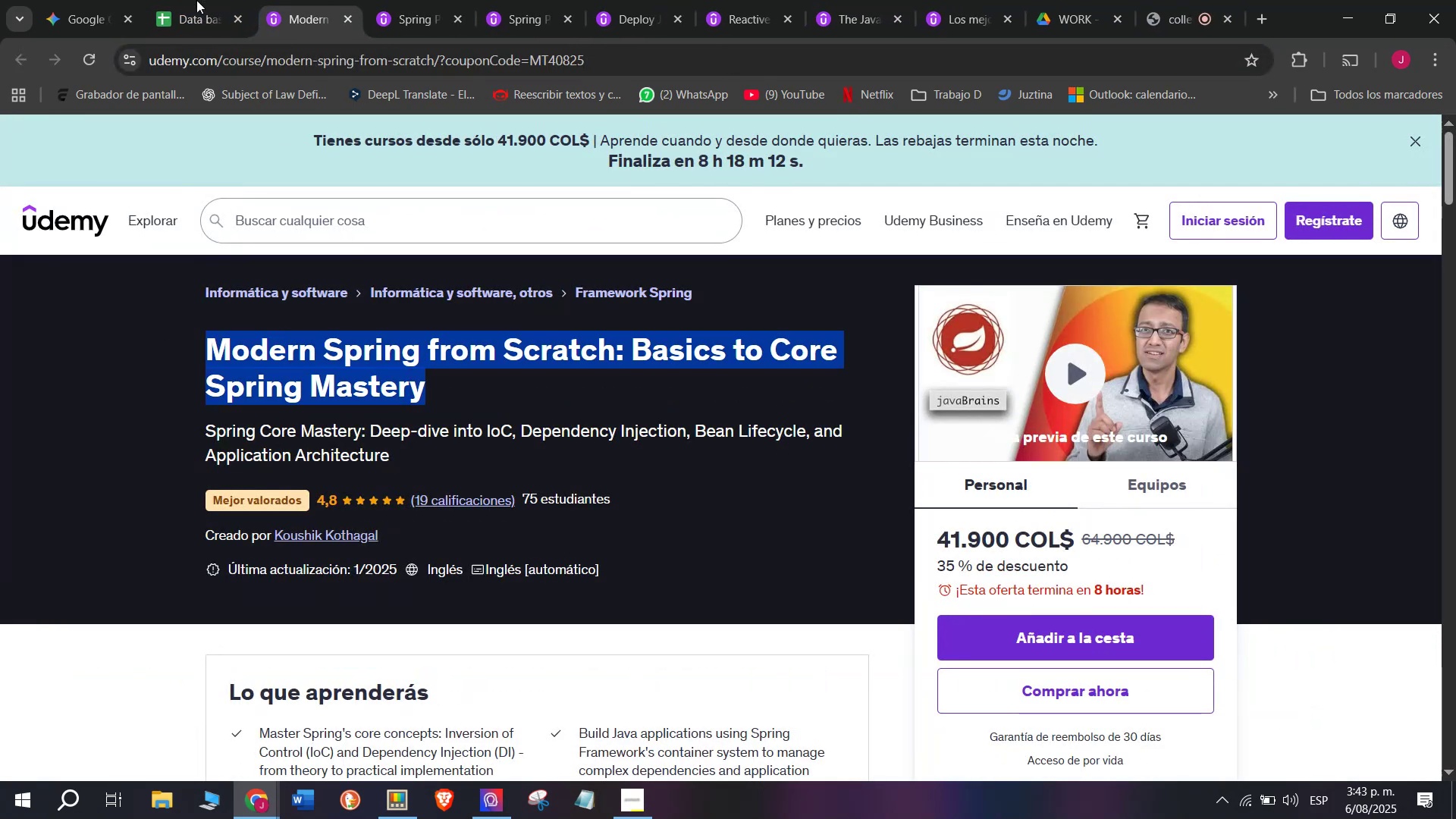 
key(Control+C)
 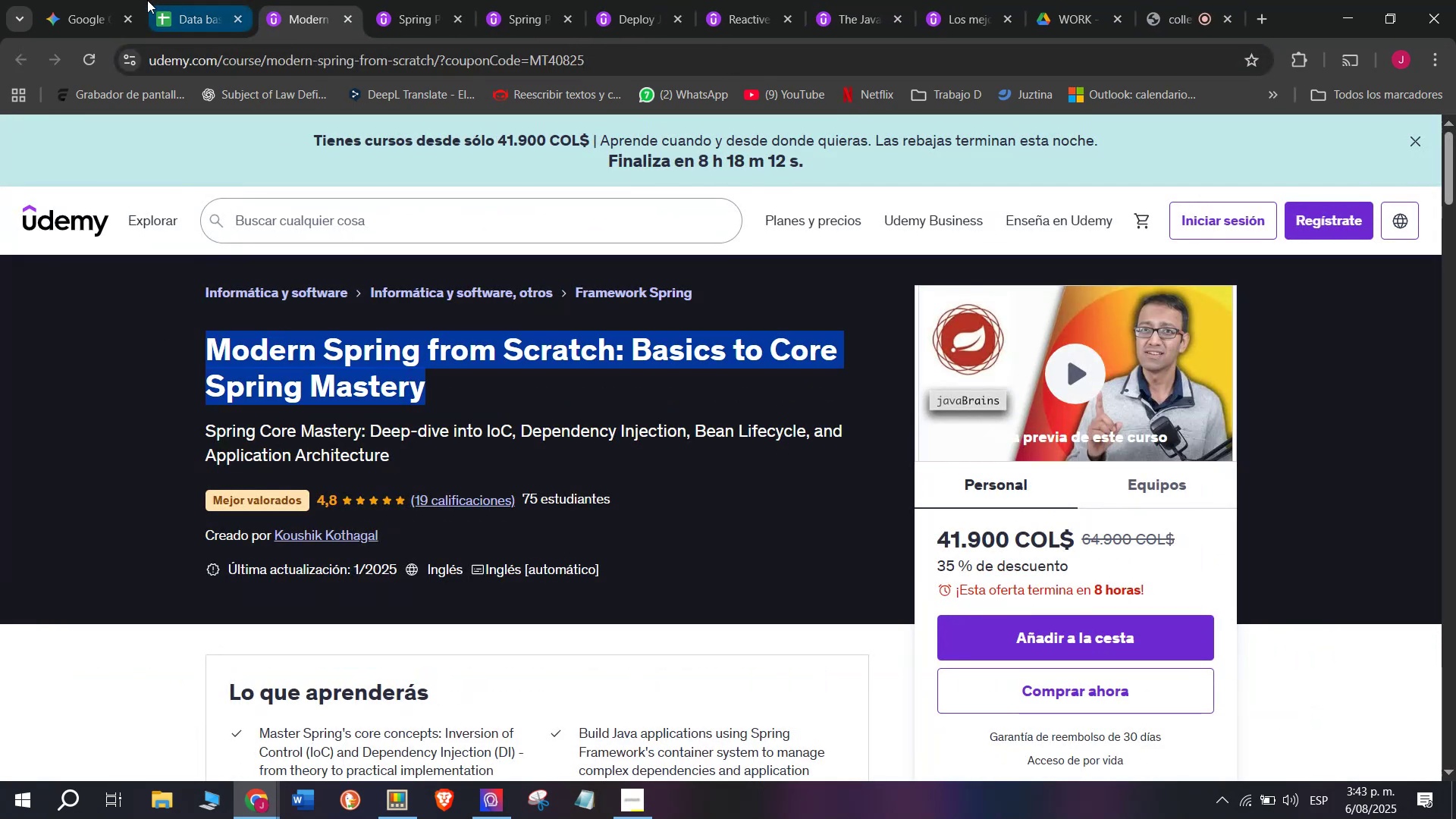 
triple_click([158, 0])
 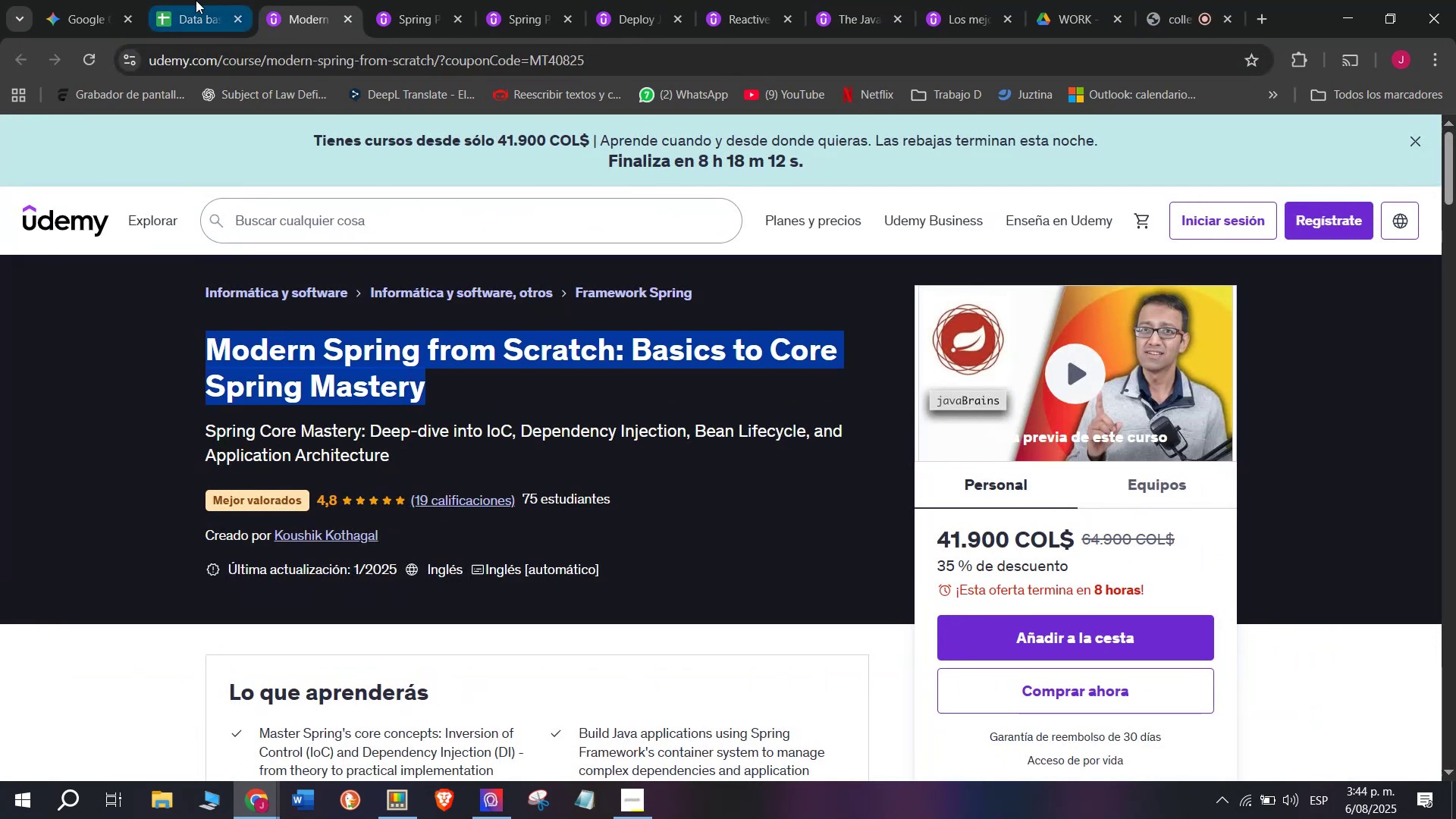 
key(Z)
 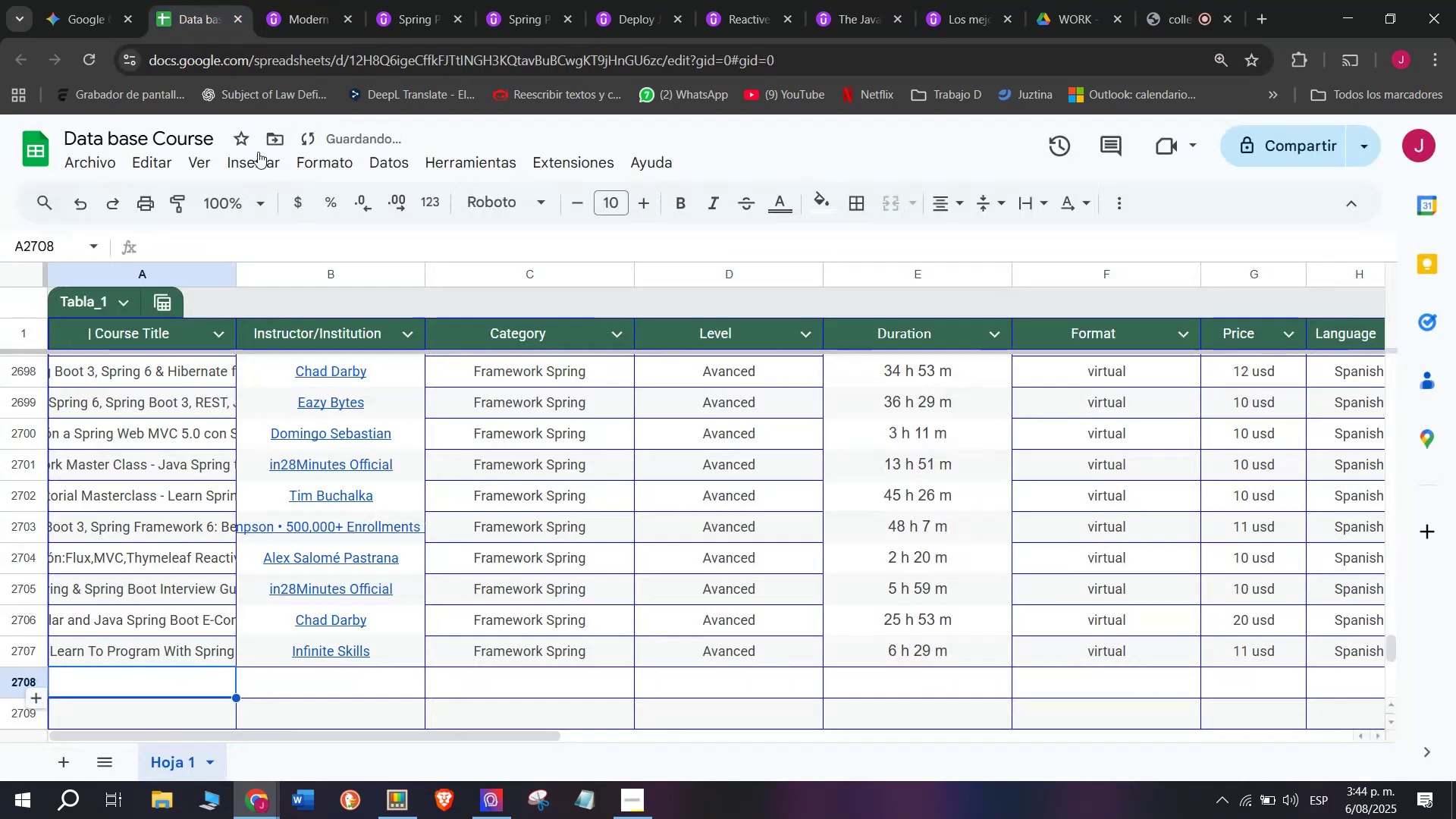 
key(Control+ControlLeft)
 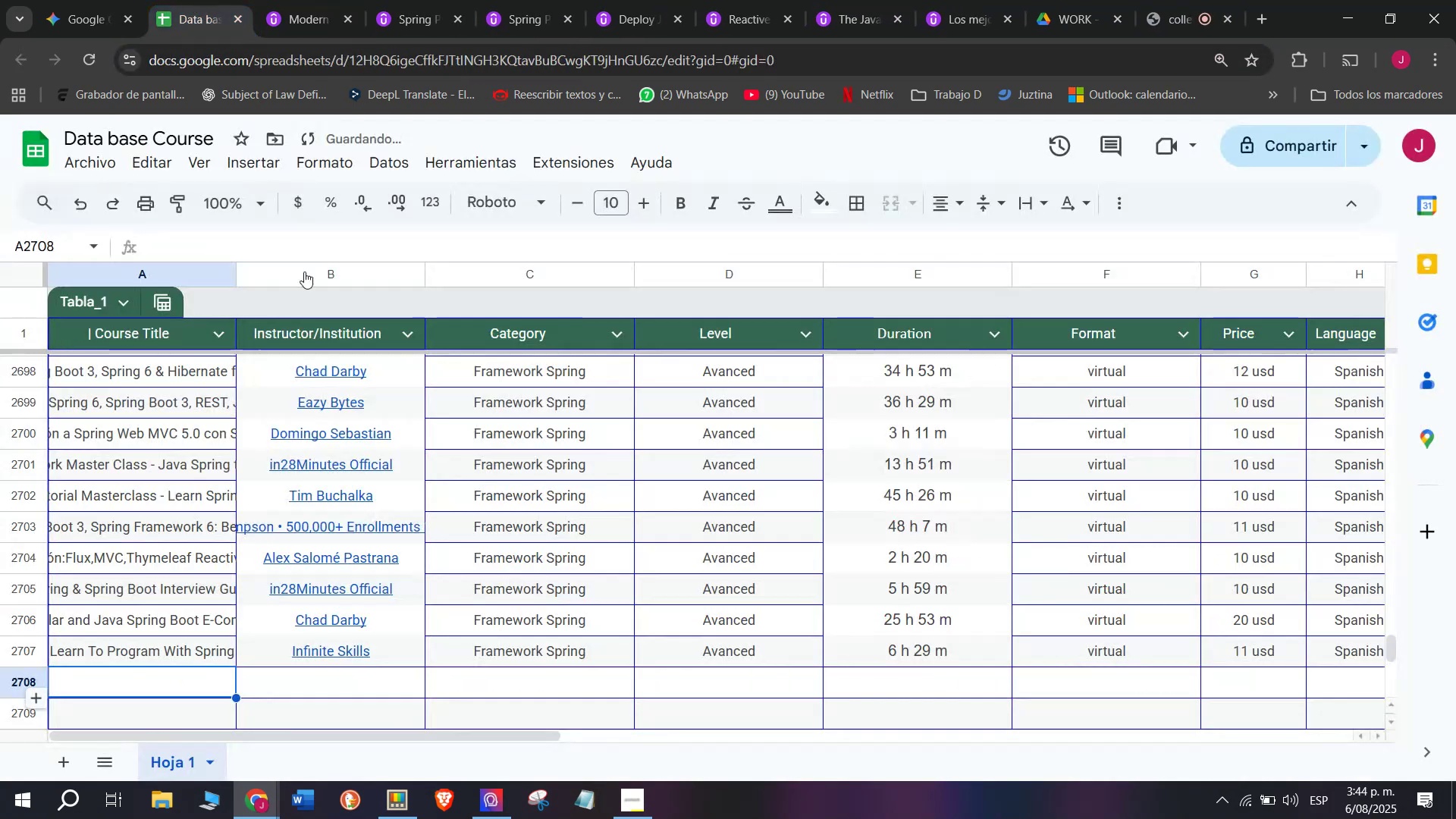 
key(Control+V)
 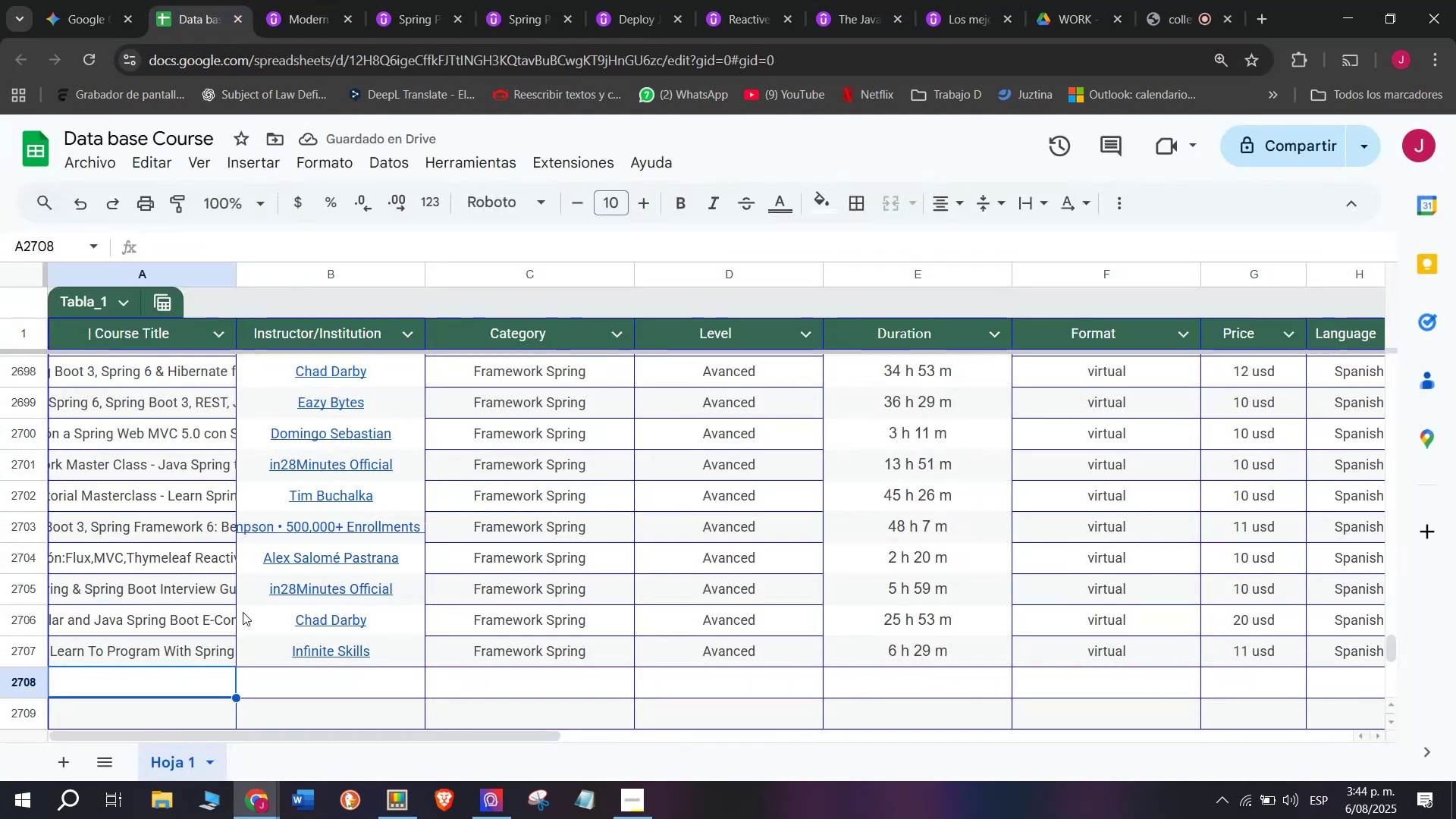 
scroll: coordinate [140, 667], scroll_direction: up, amount: 4.0
 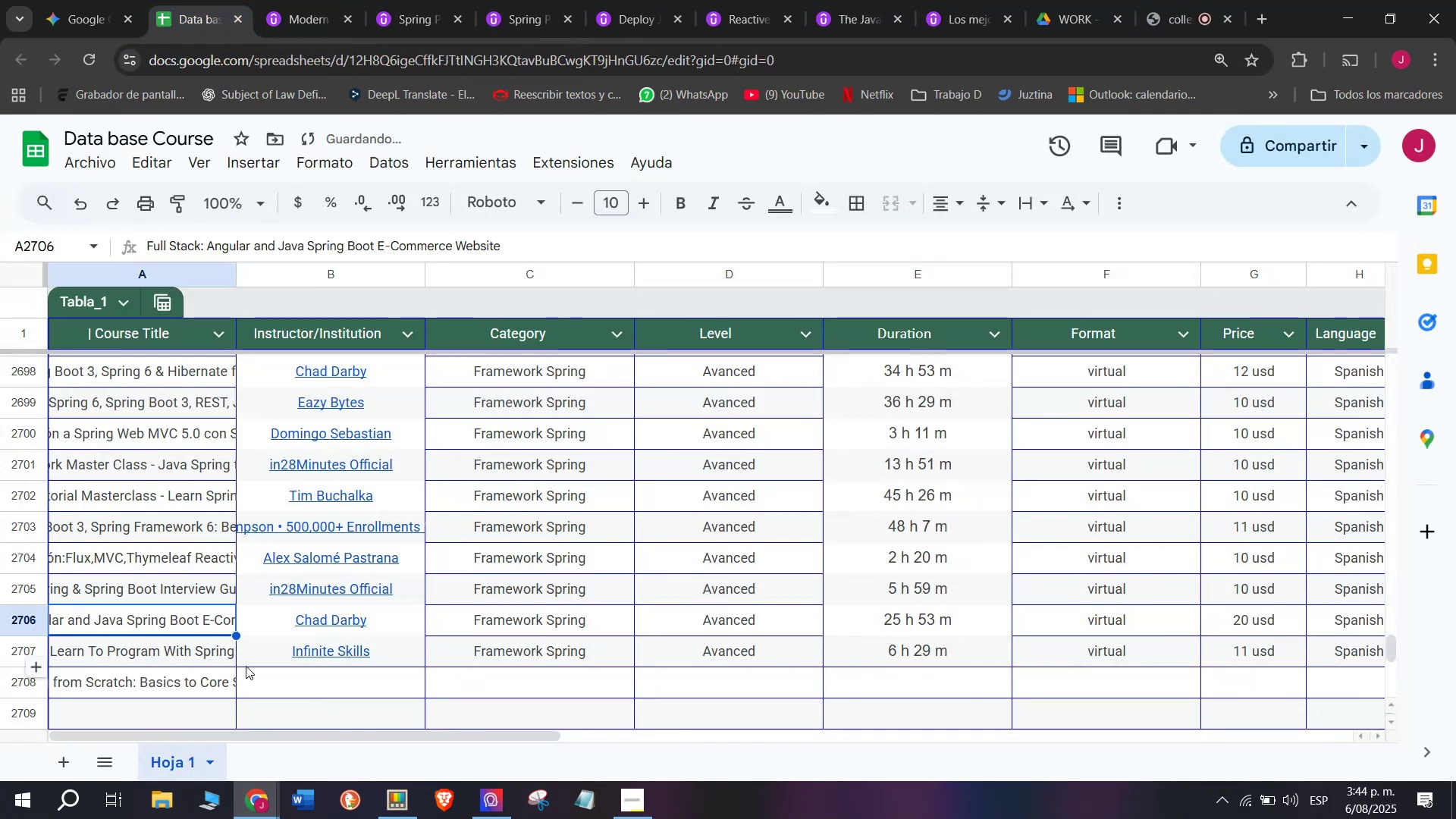 
left_click([285, 0])
 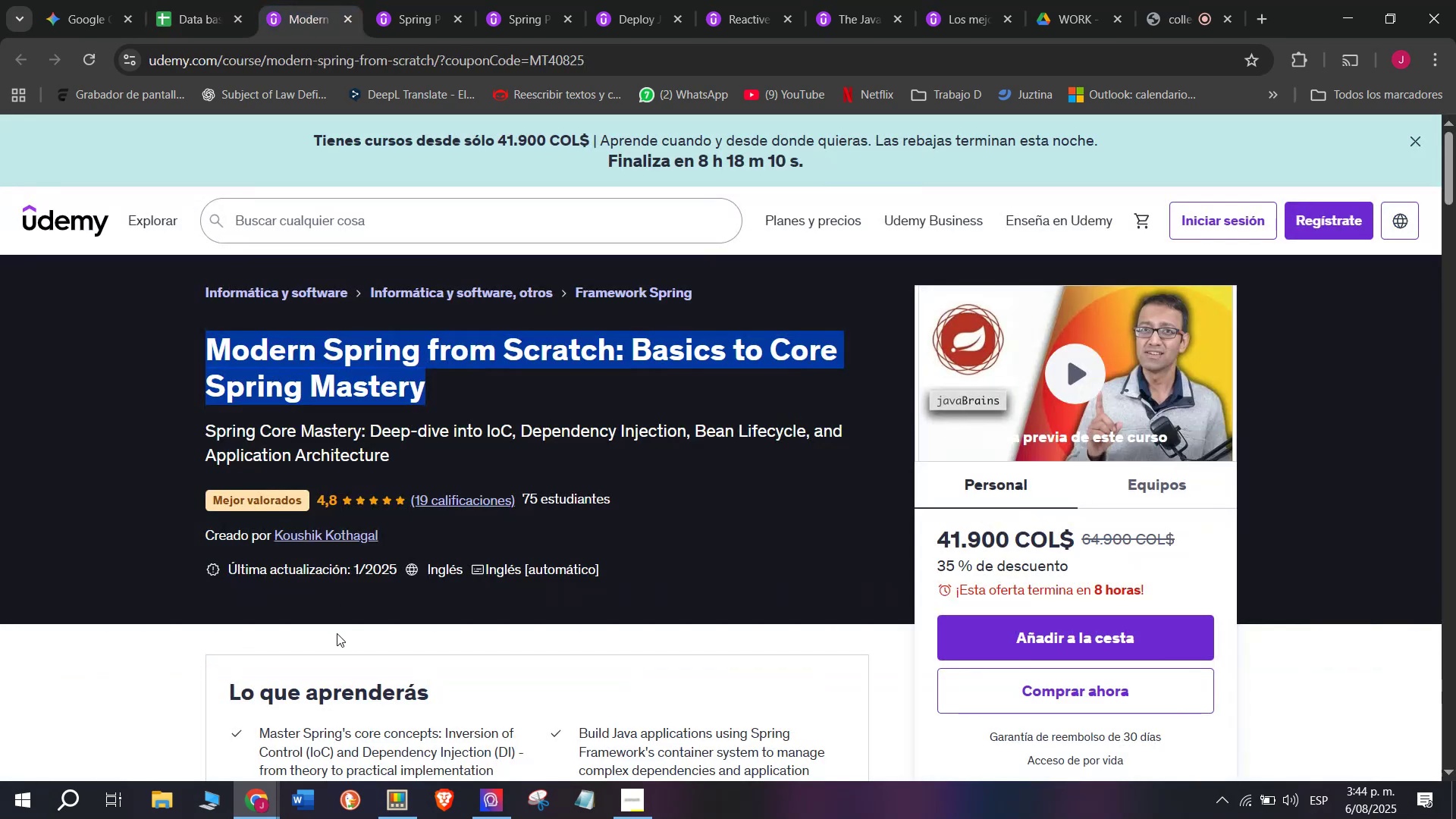 
left_click([315, 21])
 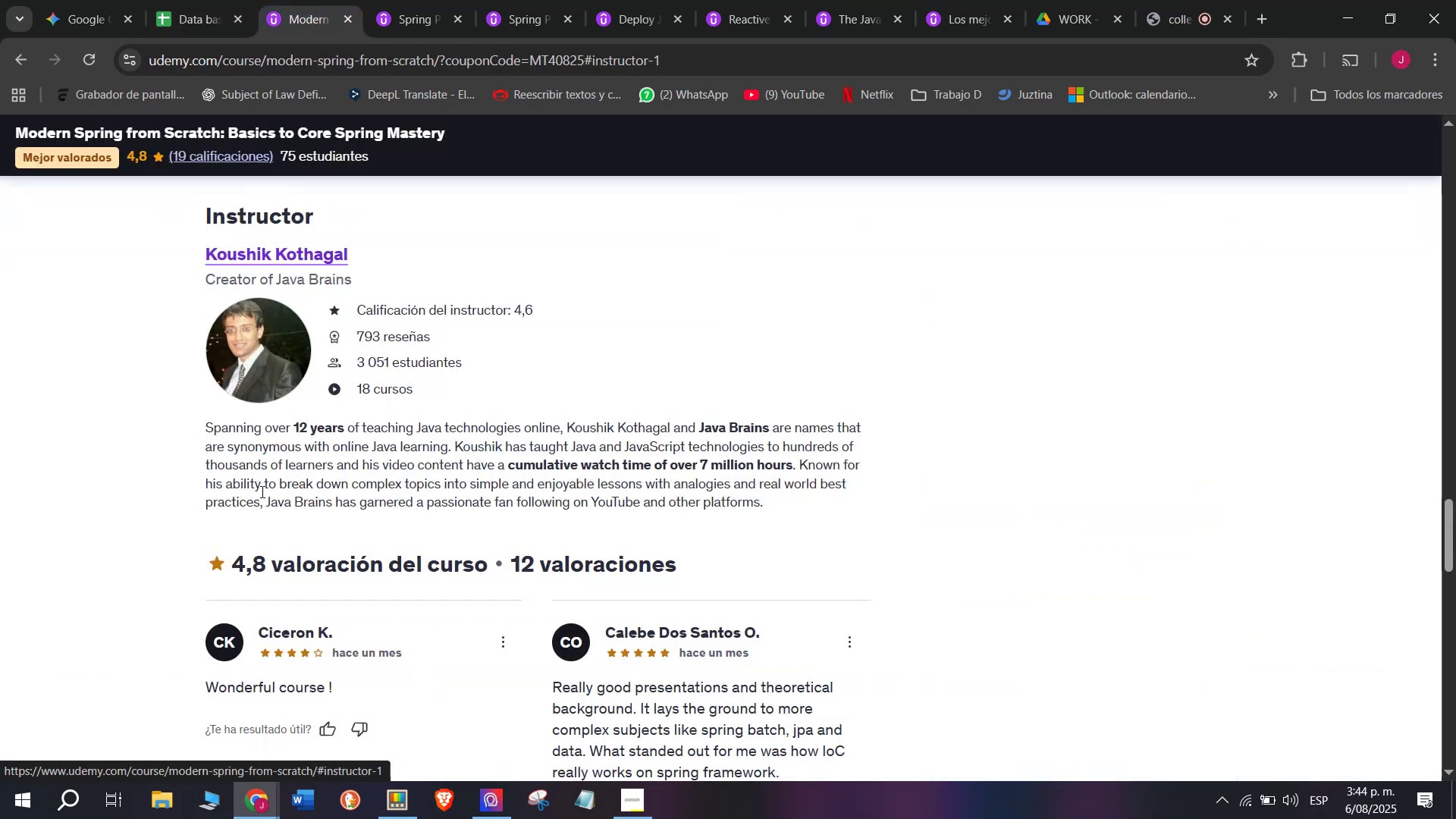 
left_click_drag(start_coordinate=[179, 338], to_coordinate=[499, 382])
 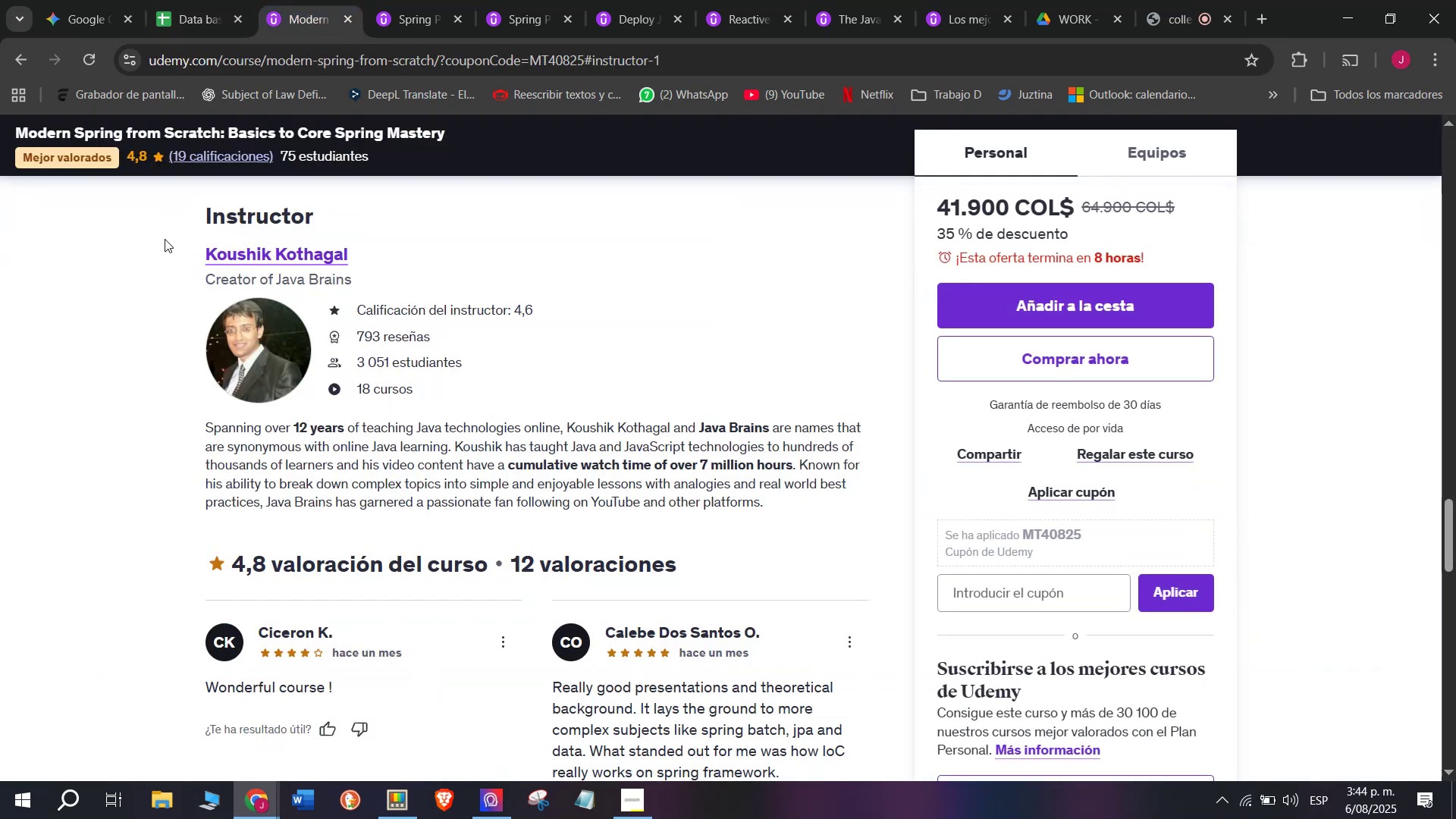 
key(Break)
 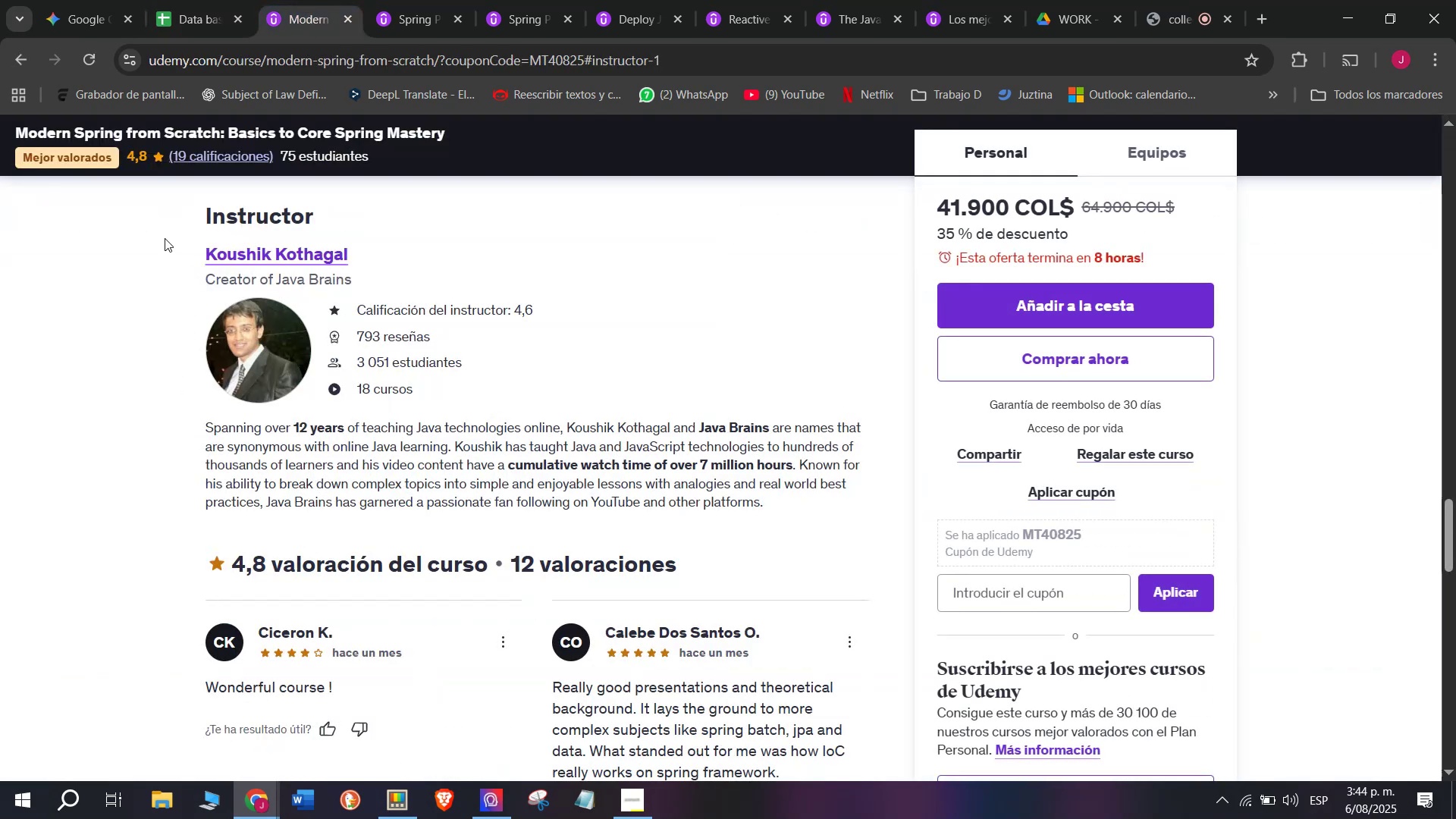 
key(Control+ControlLeft)
 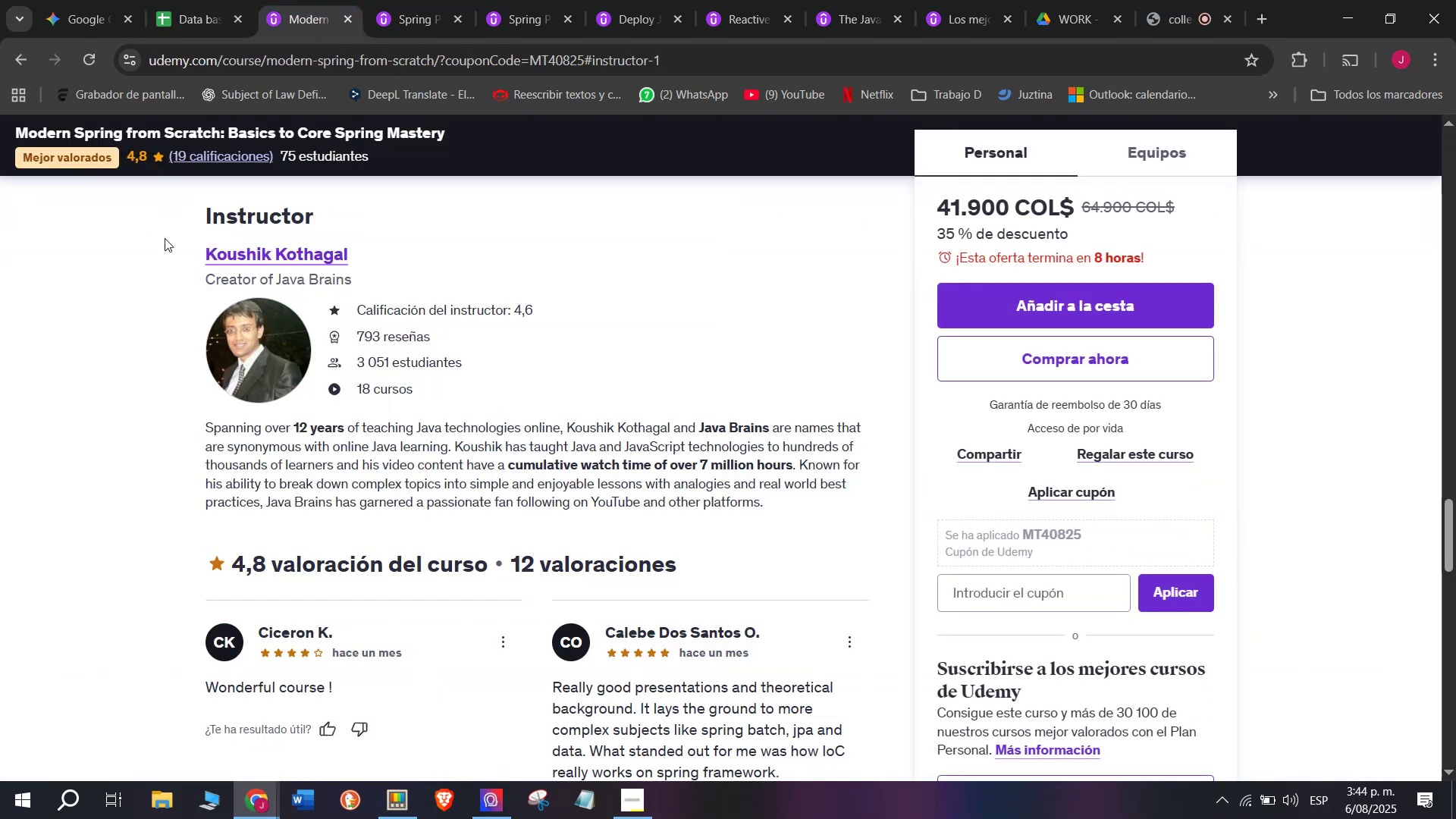 
key(Control+C)
 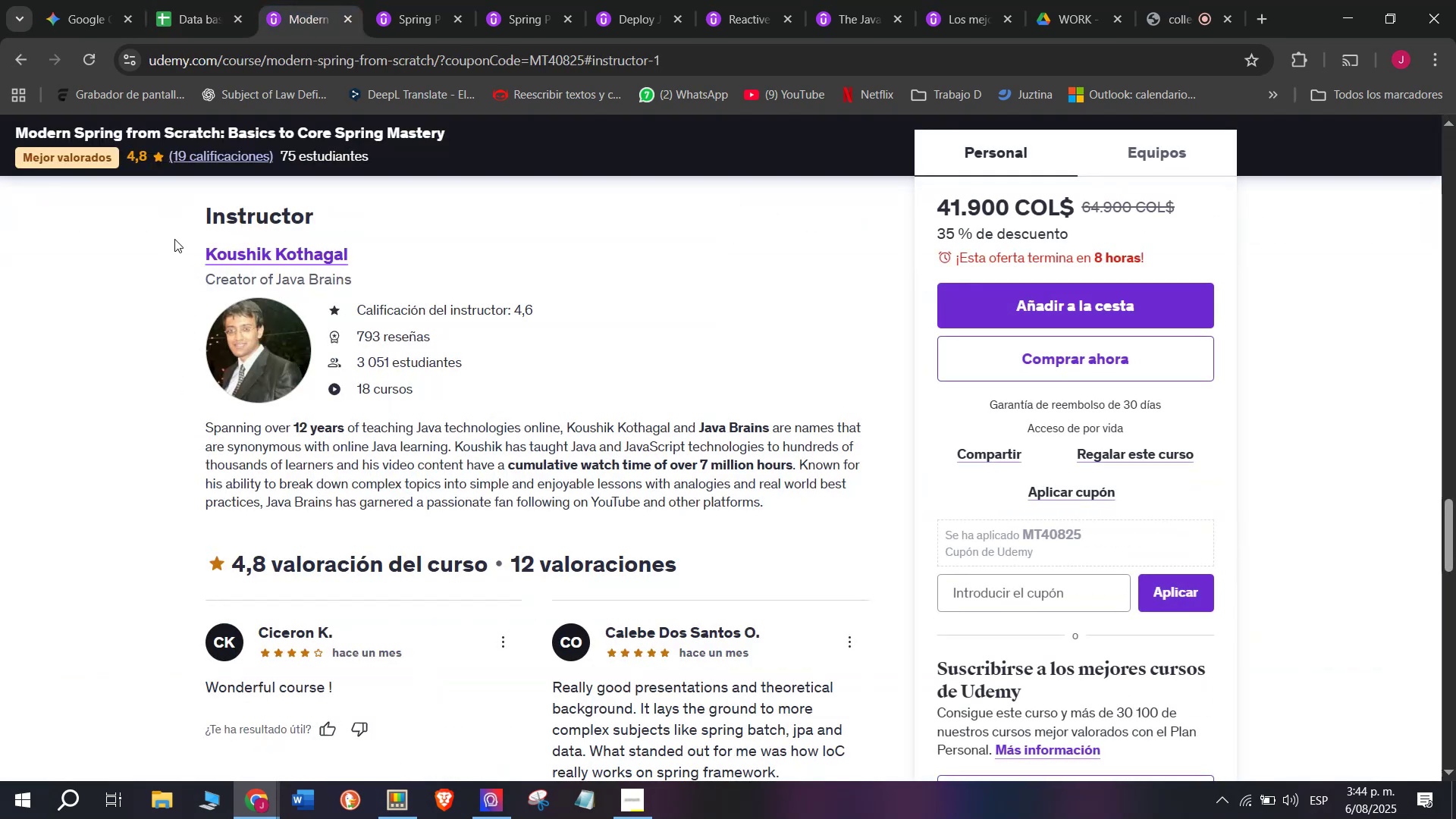 
key(Break)
 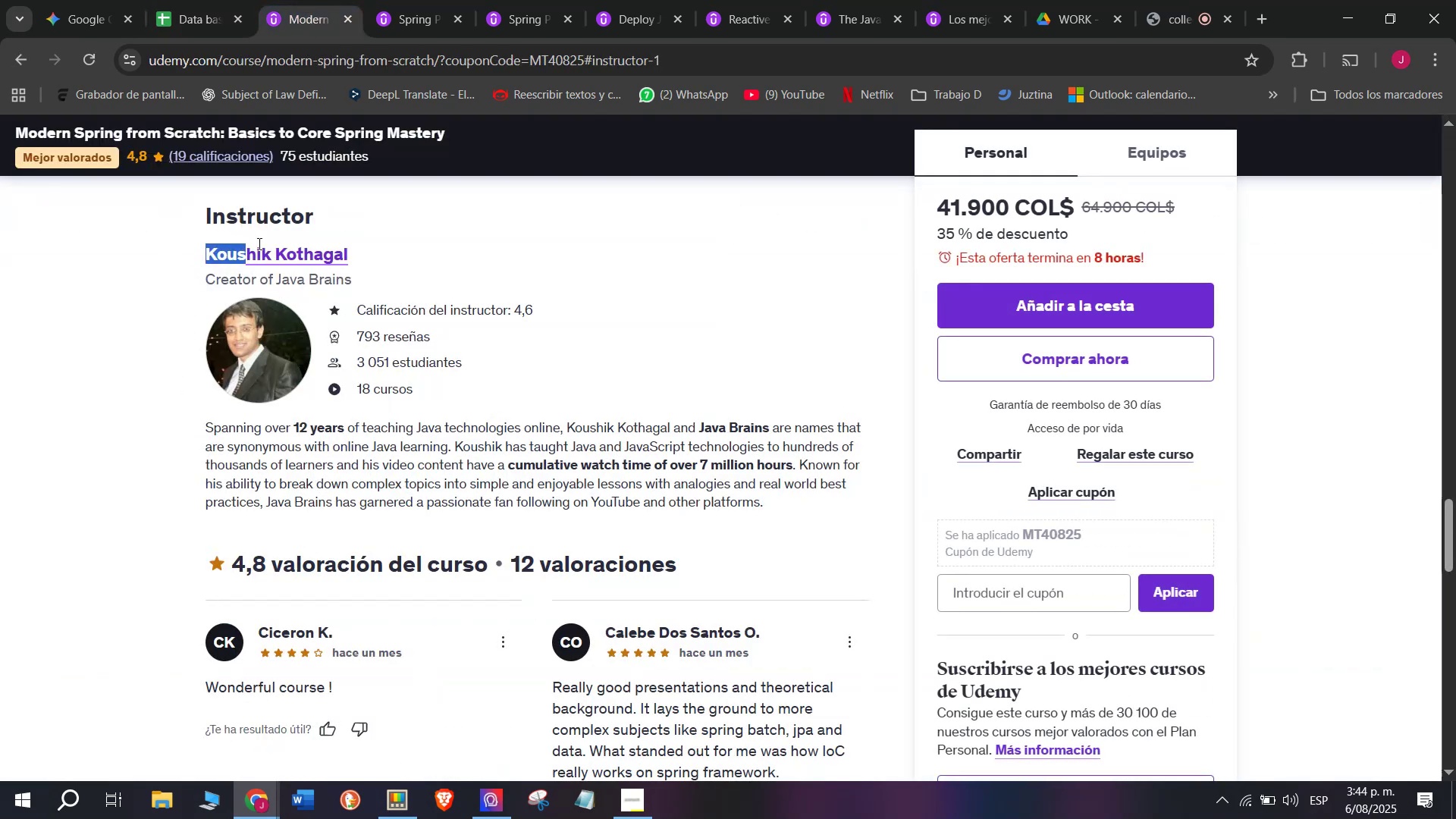 
key(Control+ControlLeft)
 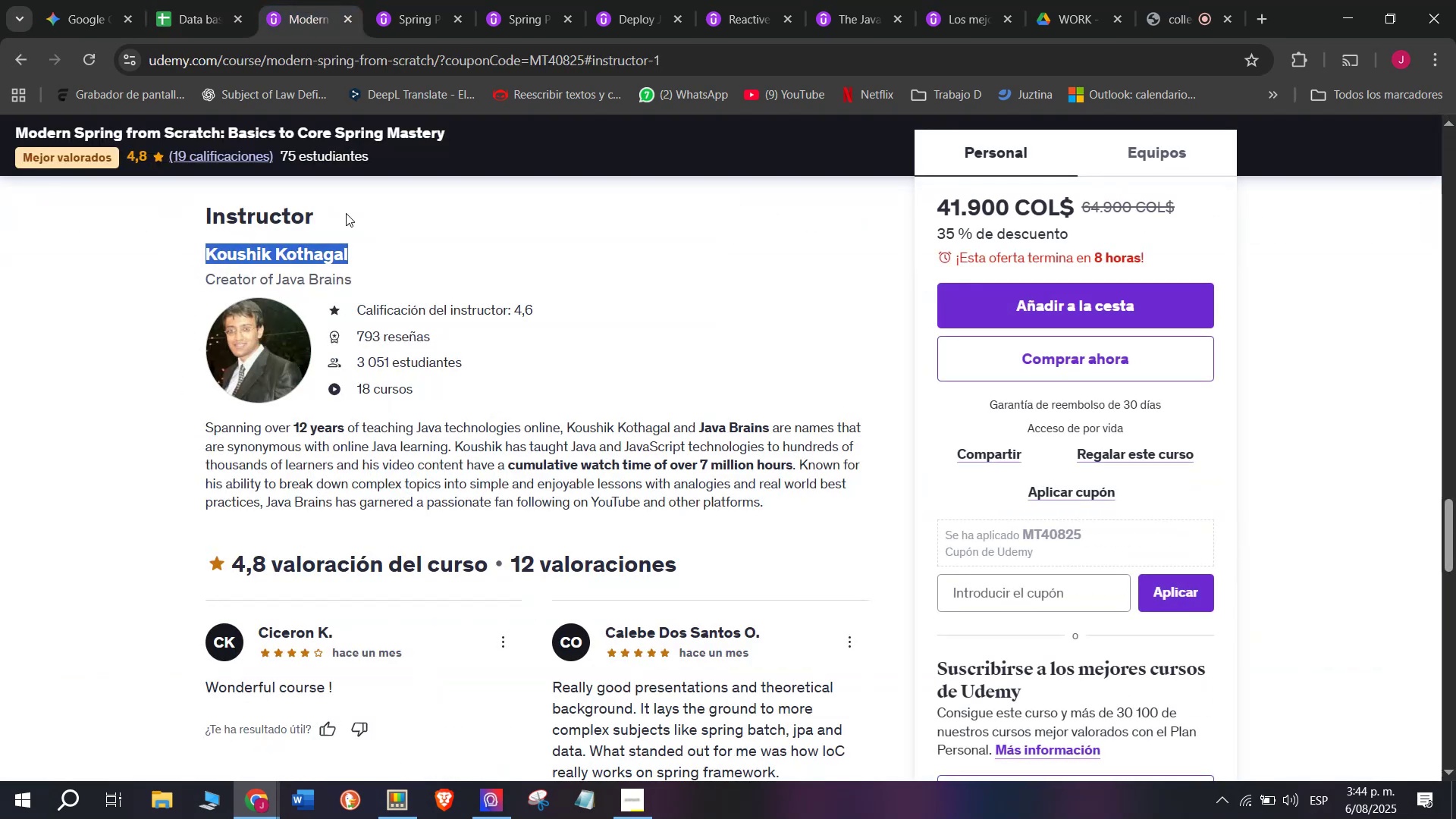 
key(Control+C)
 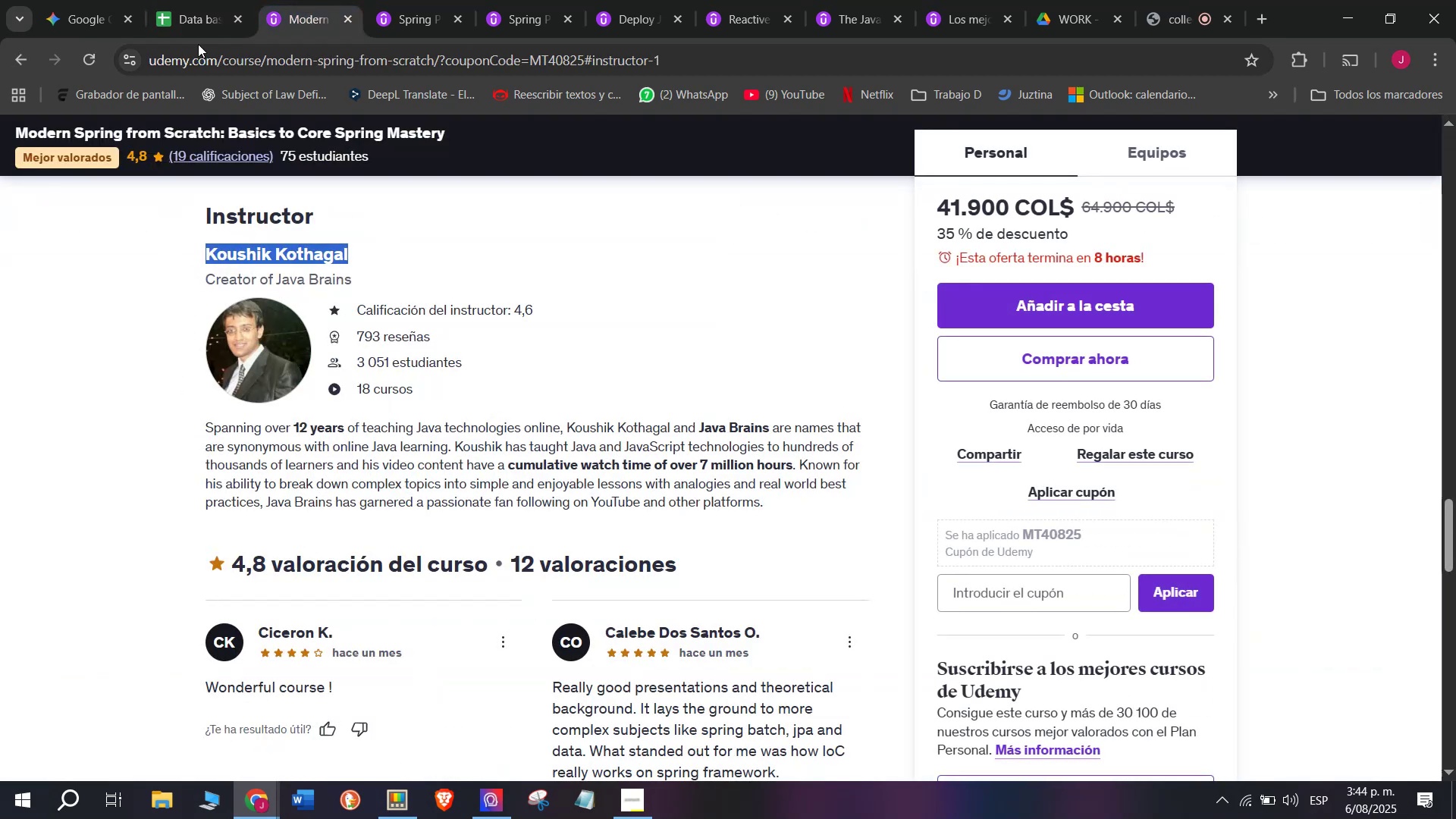 
double_click([196, 0])
 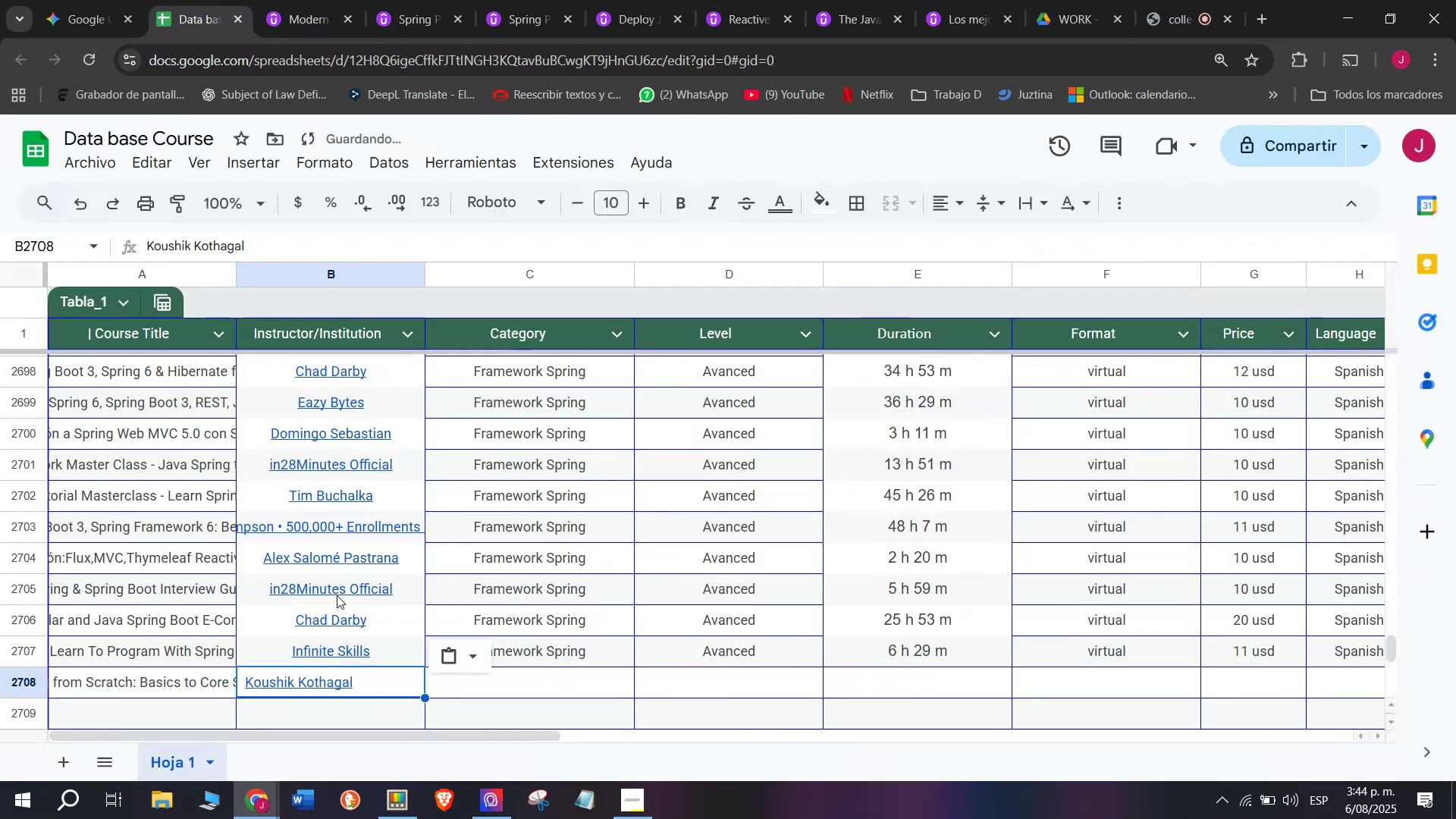 
double_click([199, 672])
 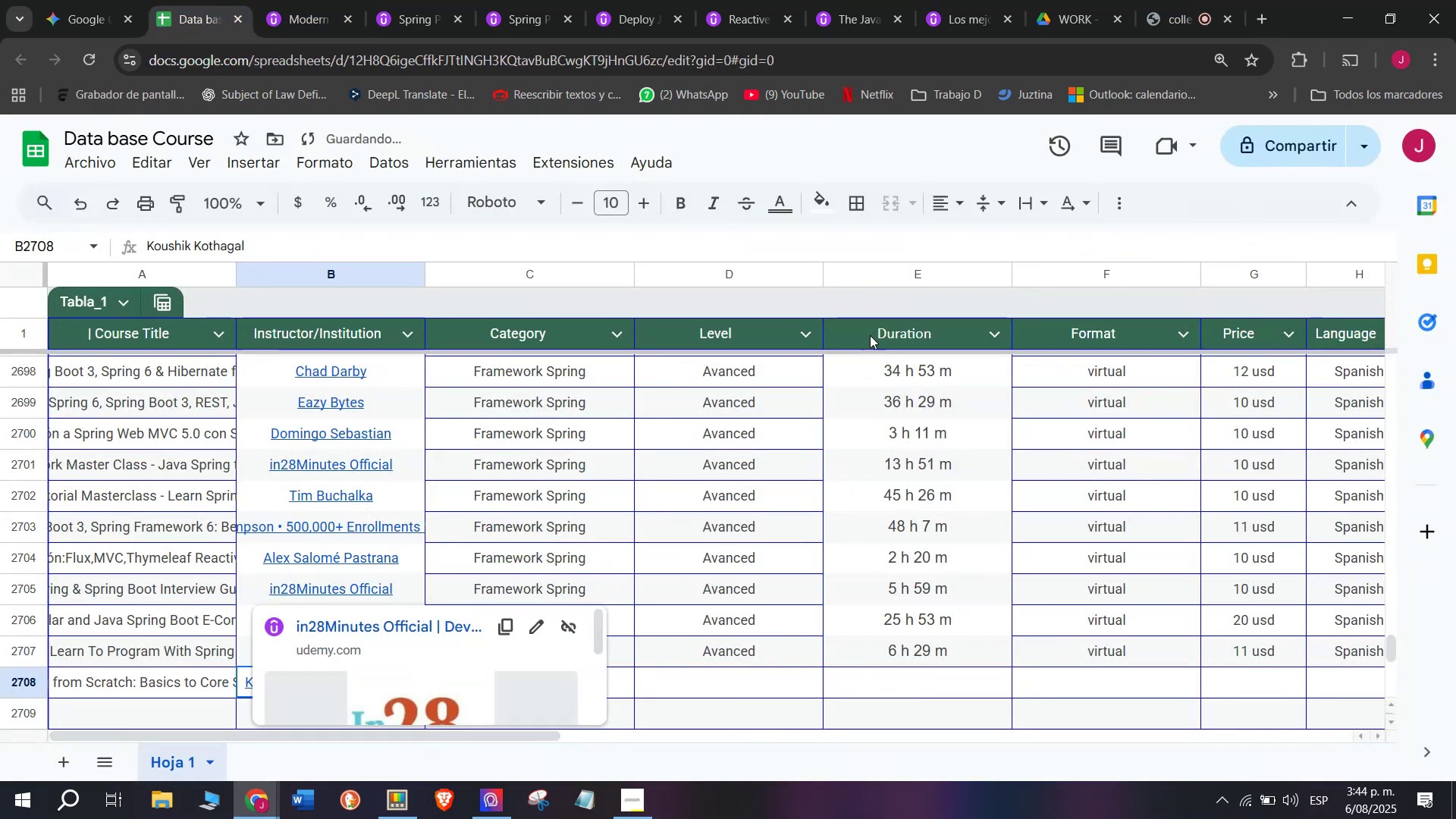 
key(Z)
 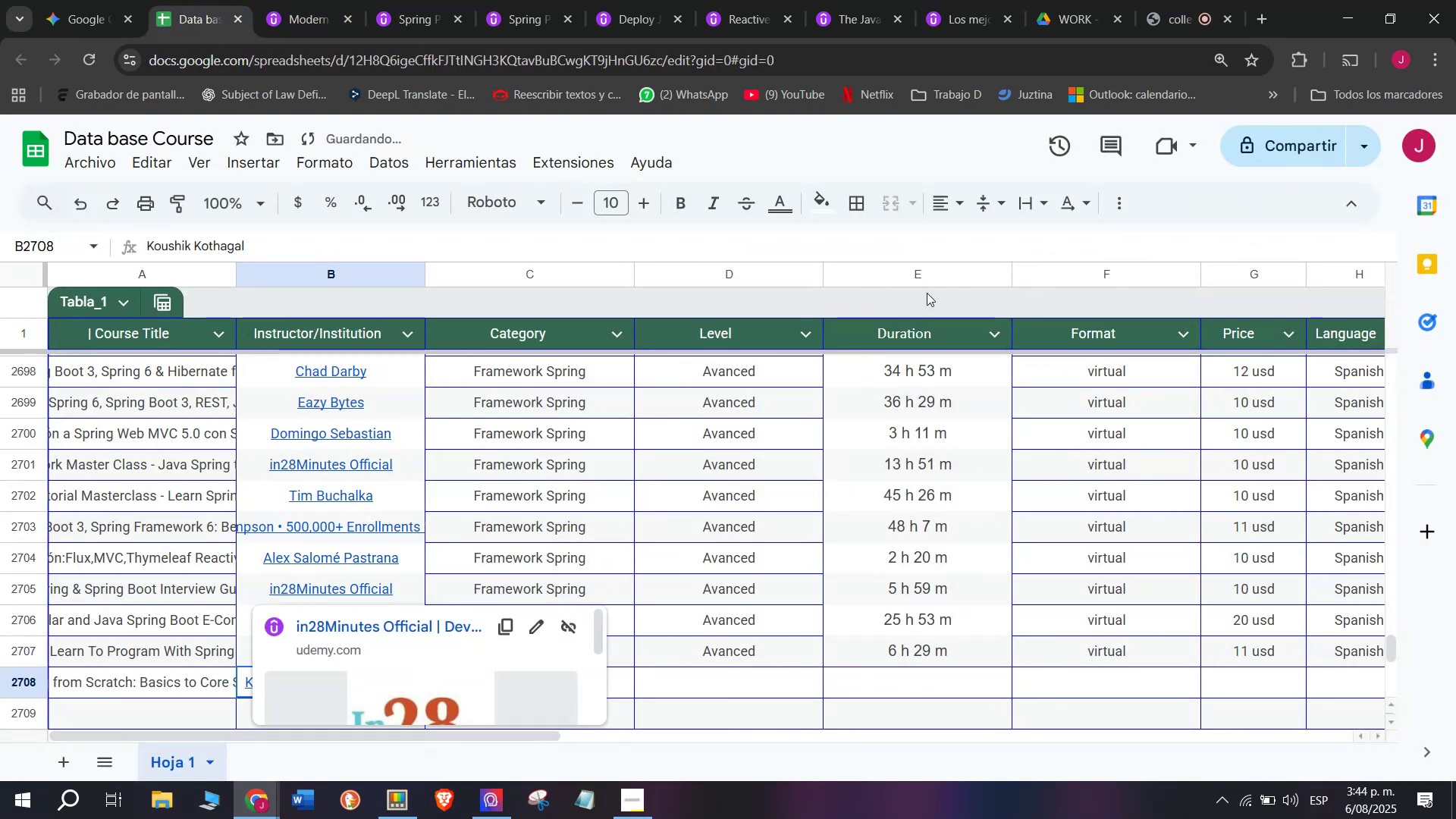 
key(Control+ControlLeft)
 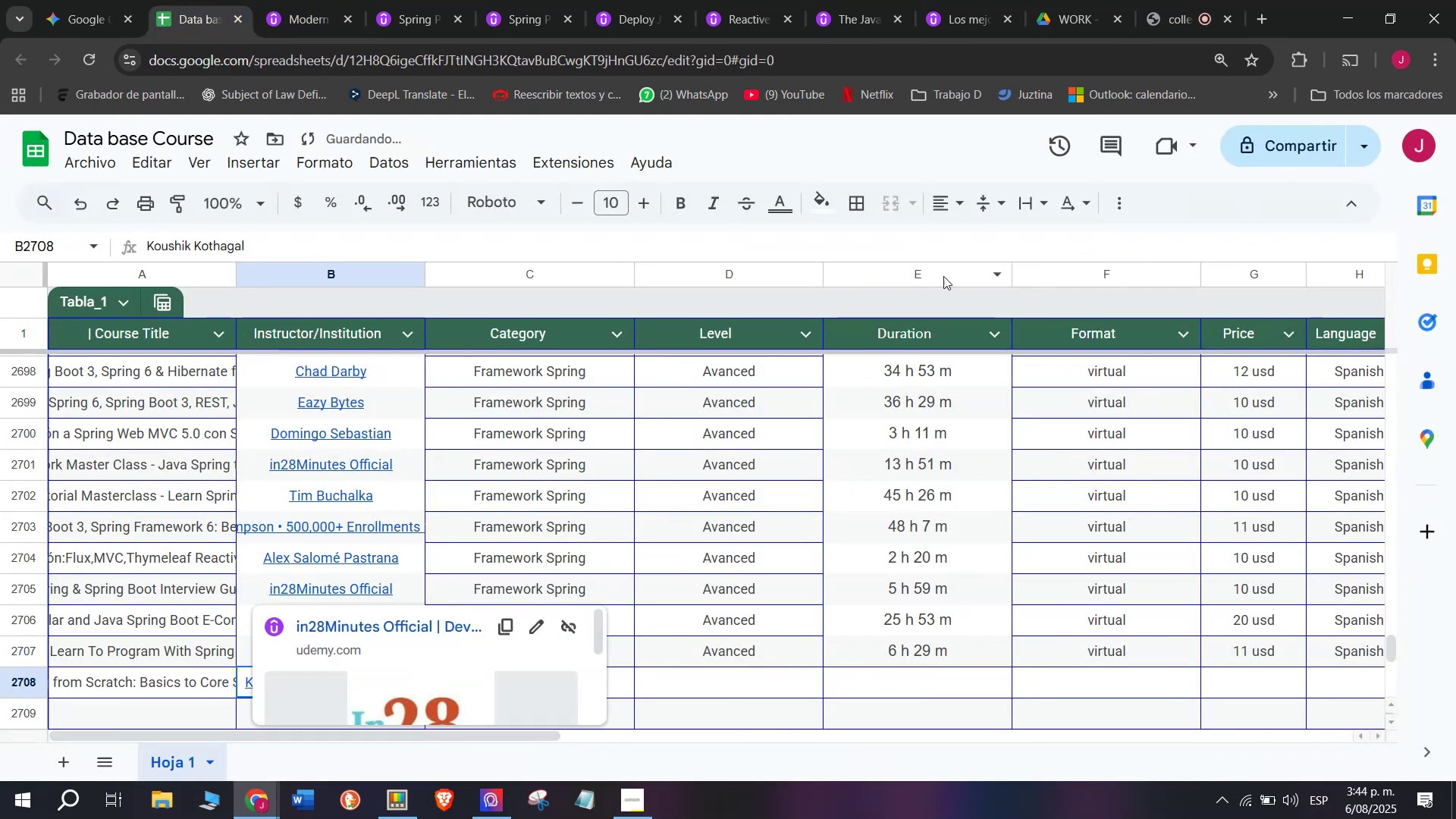 
key(Control+V)
 